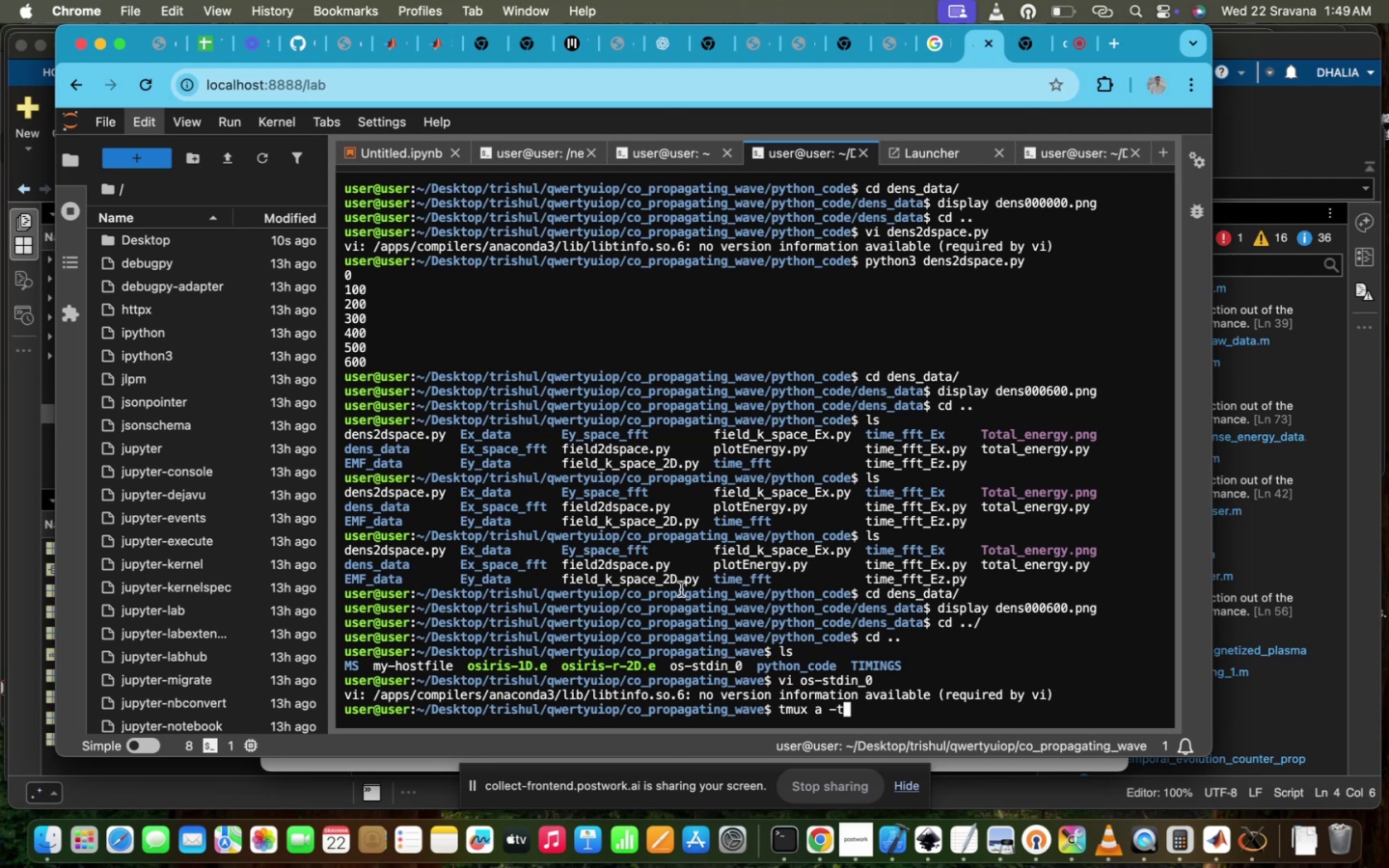 
left_click([681, 589])
 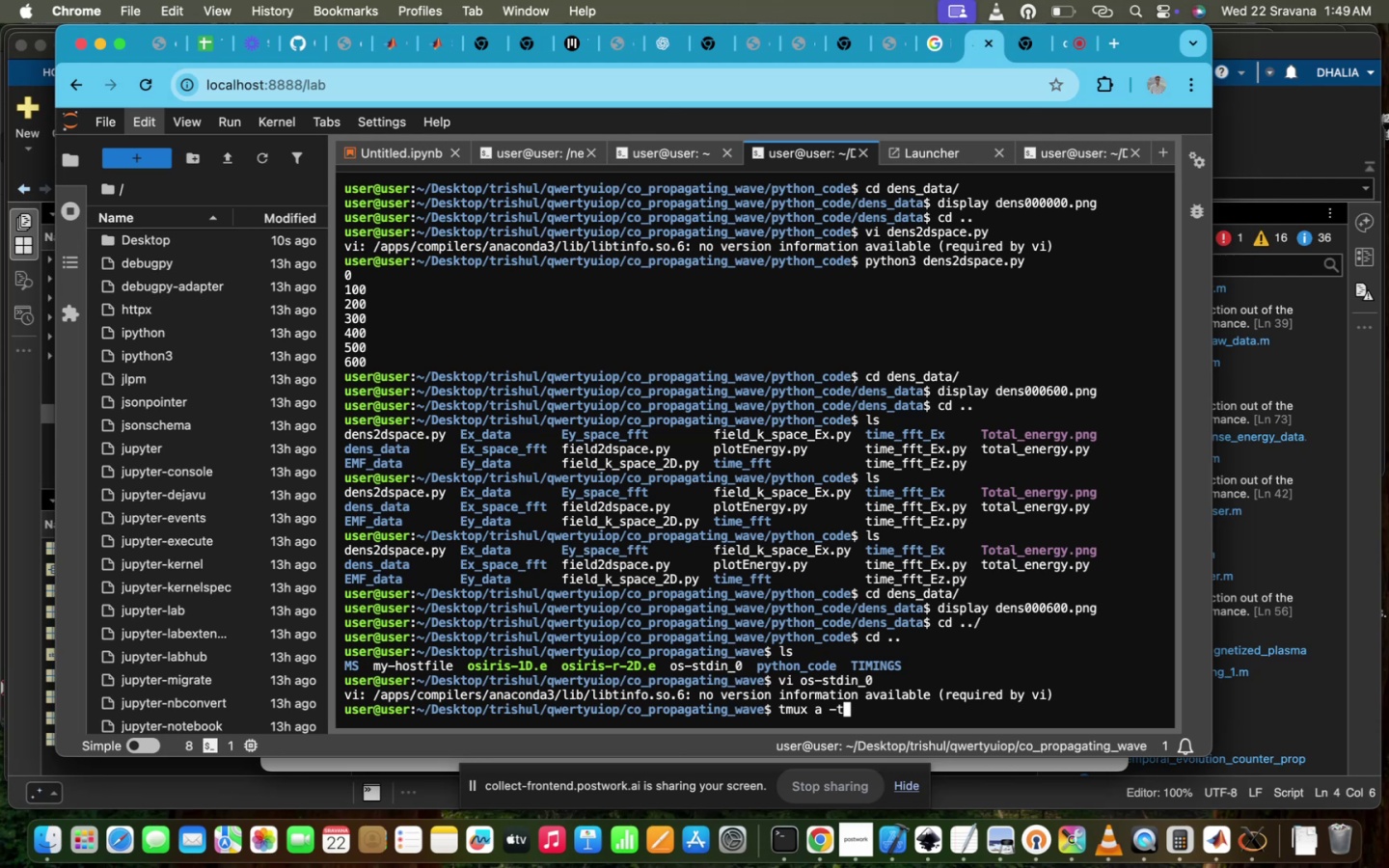 
type(t)
key(Backspace)
type( trish)
key(Tab)
type(ul)
 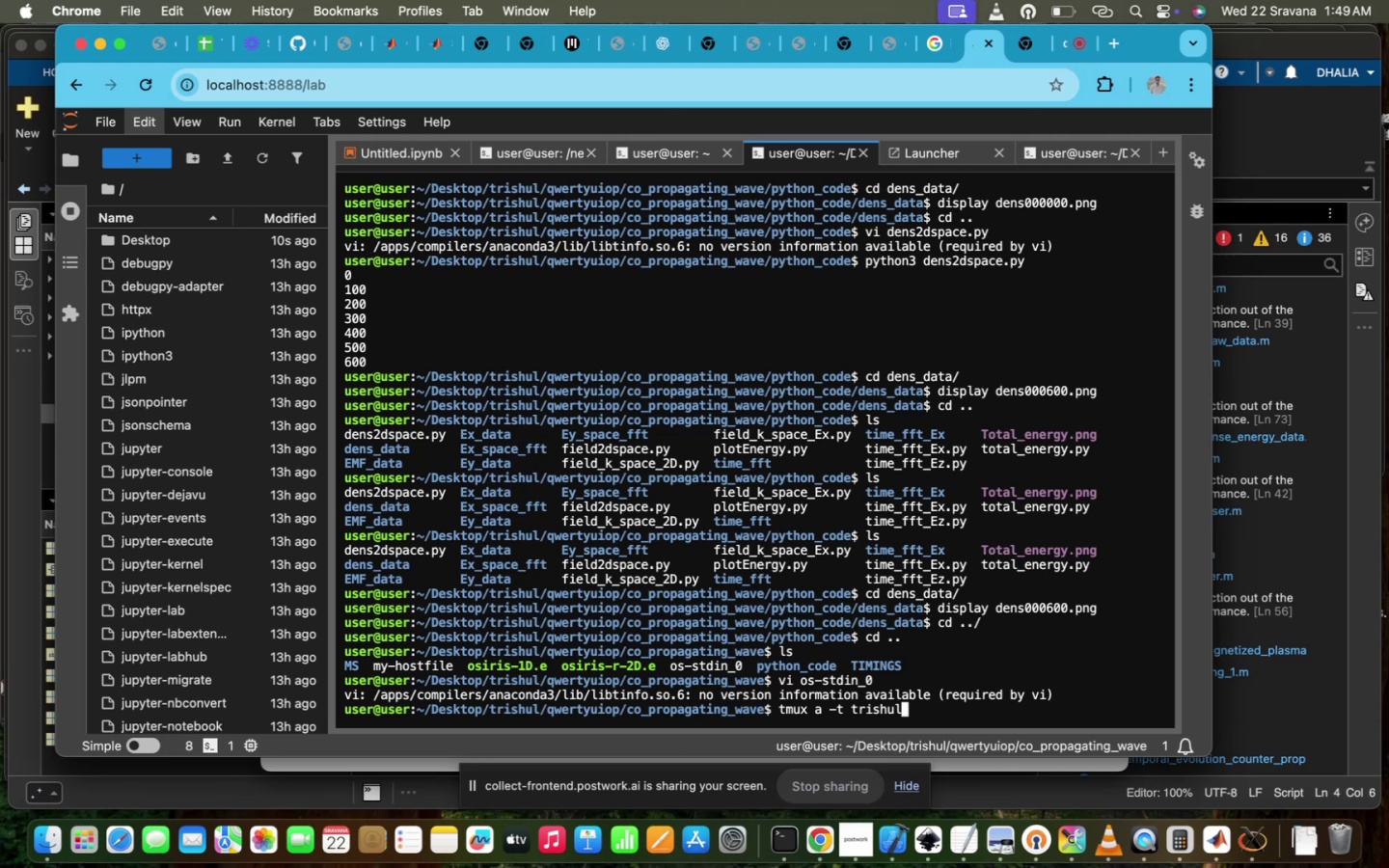 
key(Enter)
 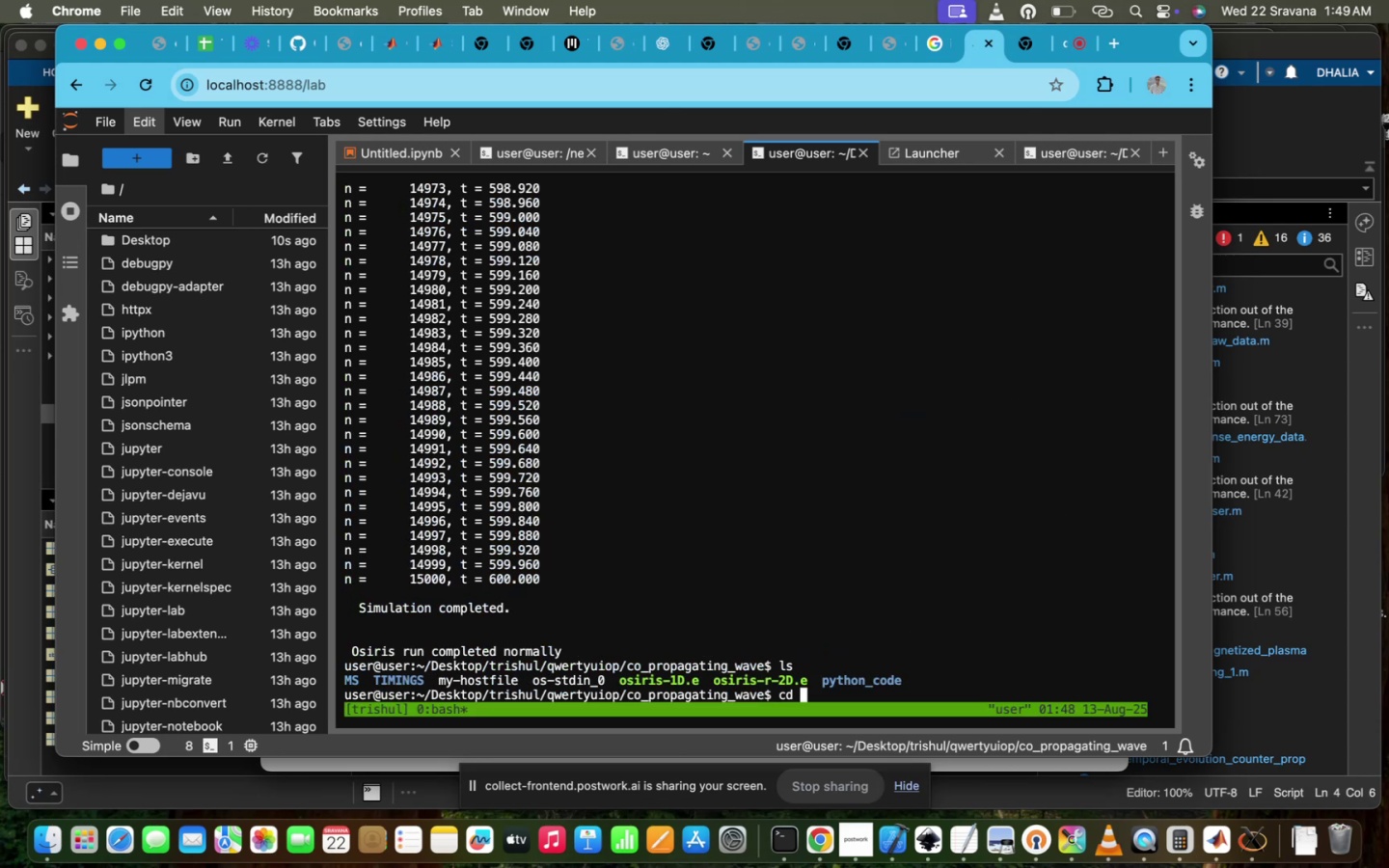 
key(ArrowUp)
 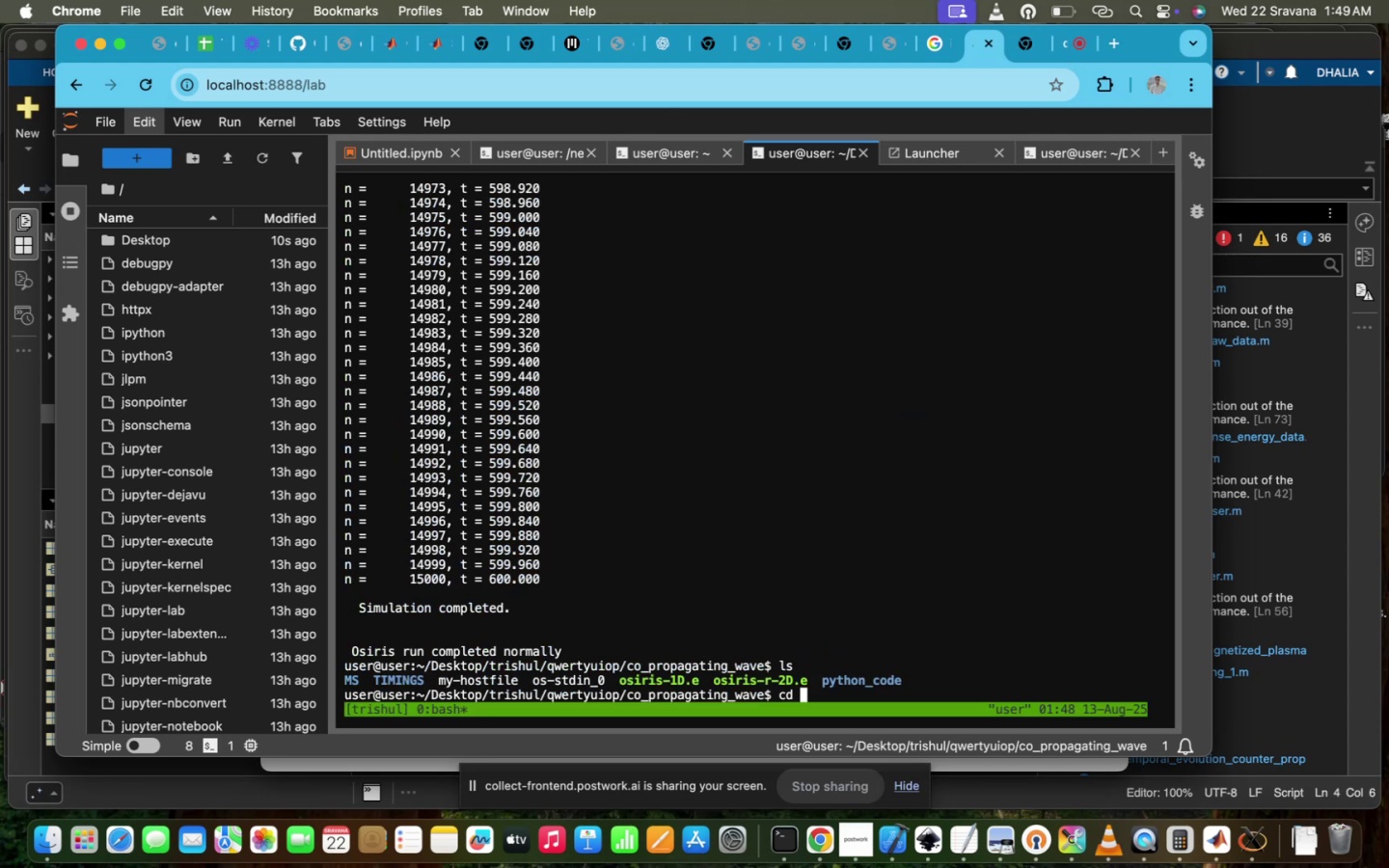 
key(ArrowDown)
 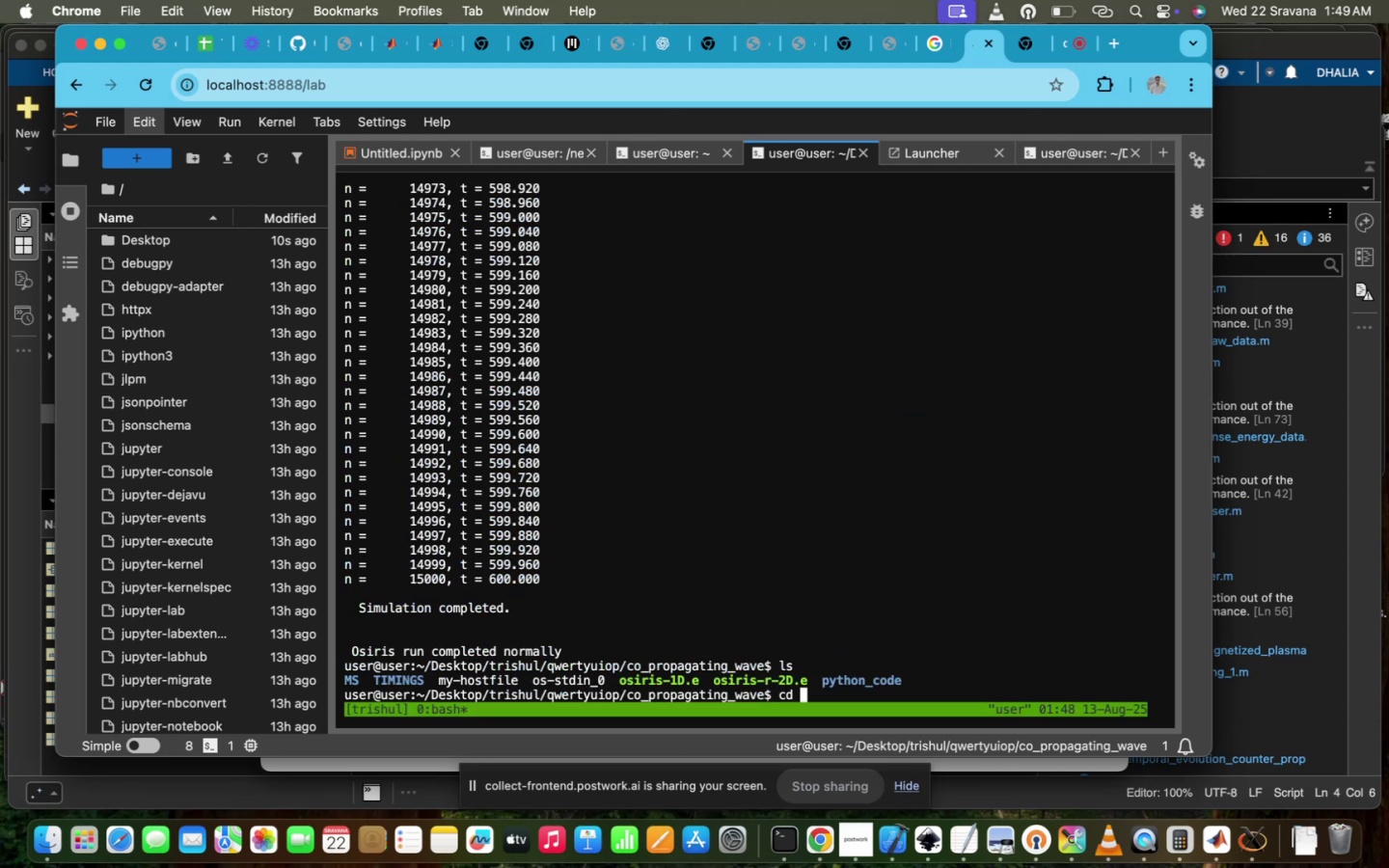 
key(ArrowUp)
 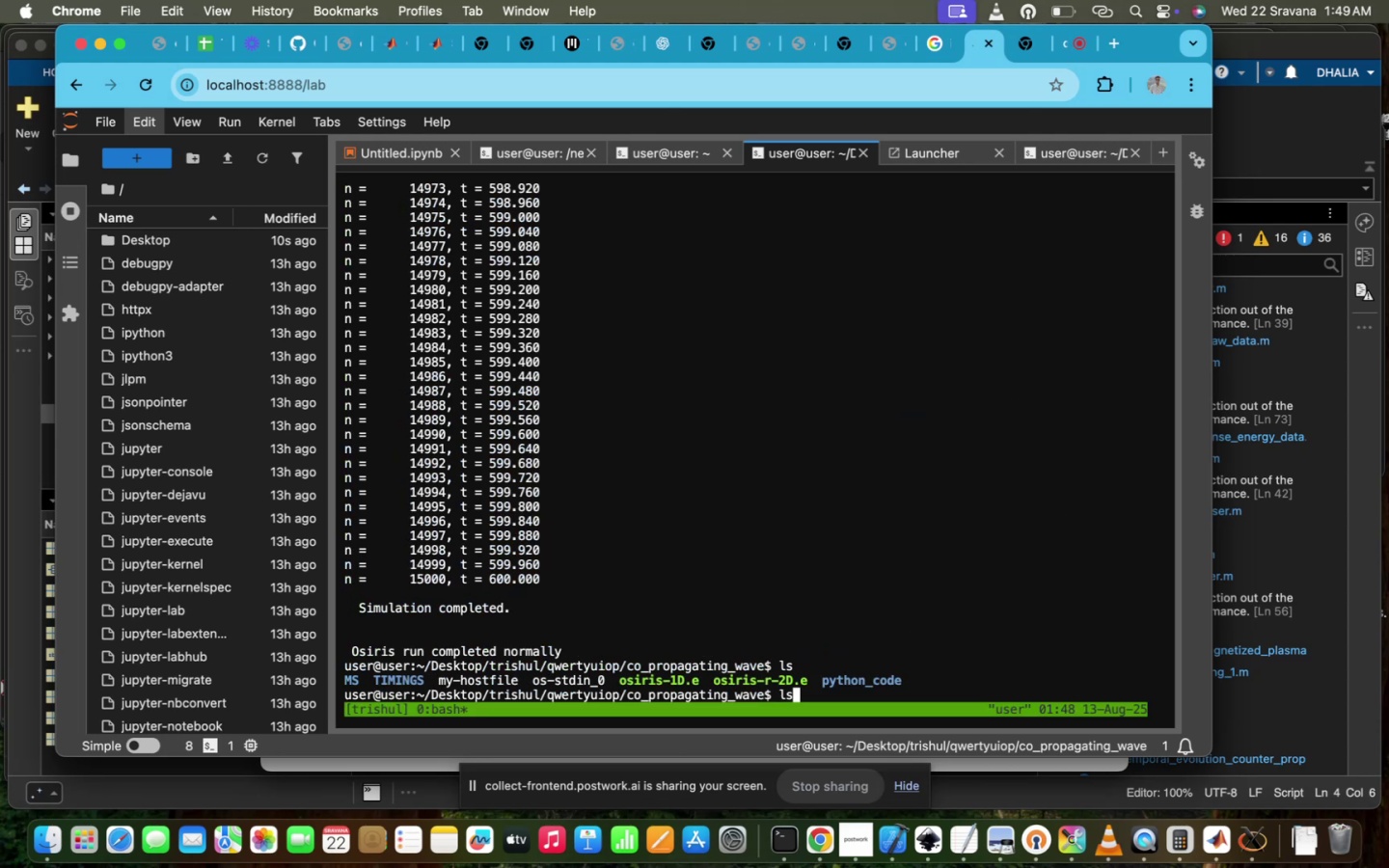 
key(ArrowUp)
 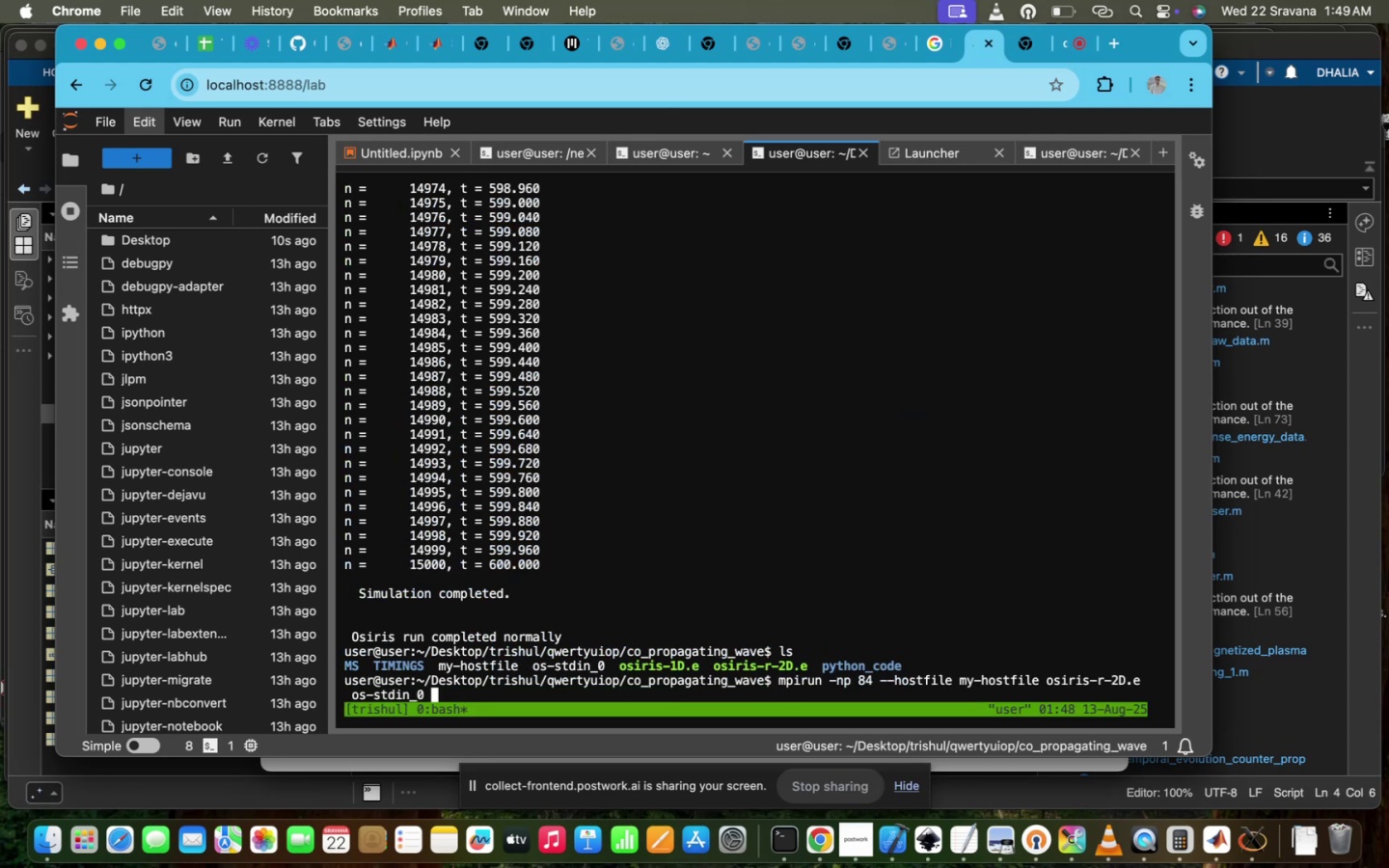 
key(ArrowUp)
 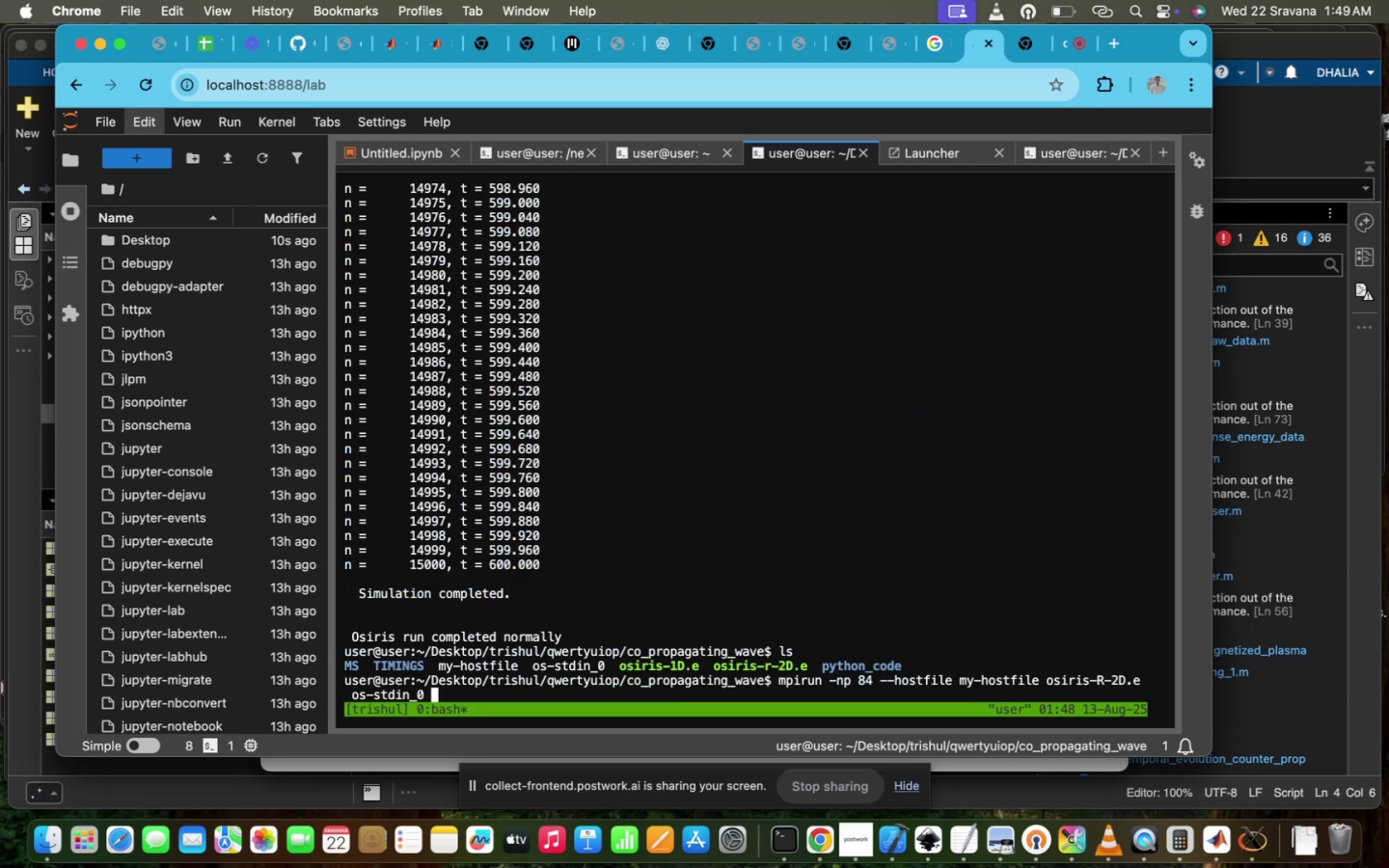 
key(Backslash)
 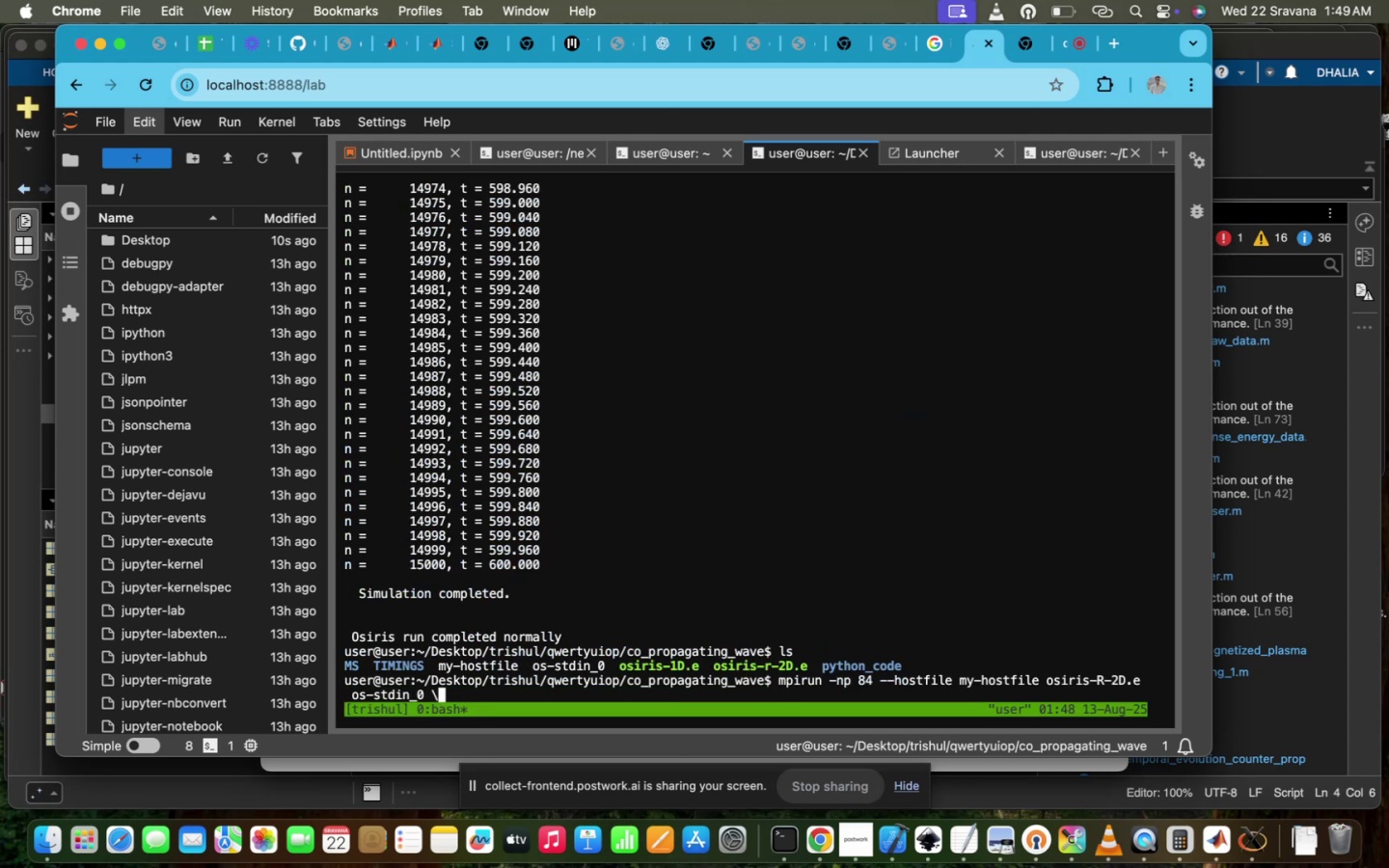 
key(Backspace)
 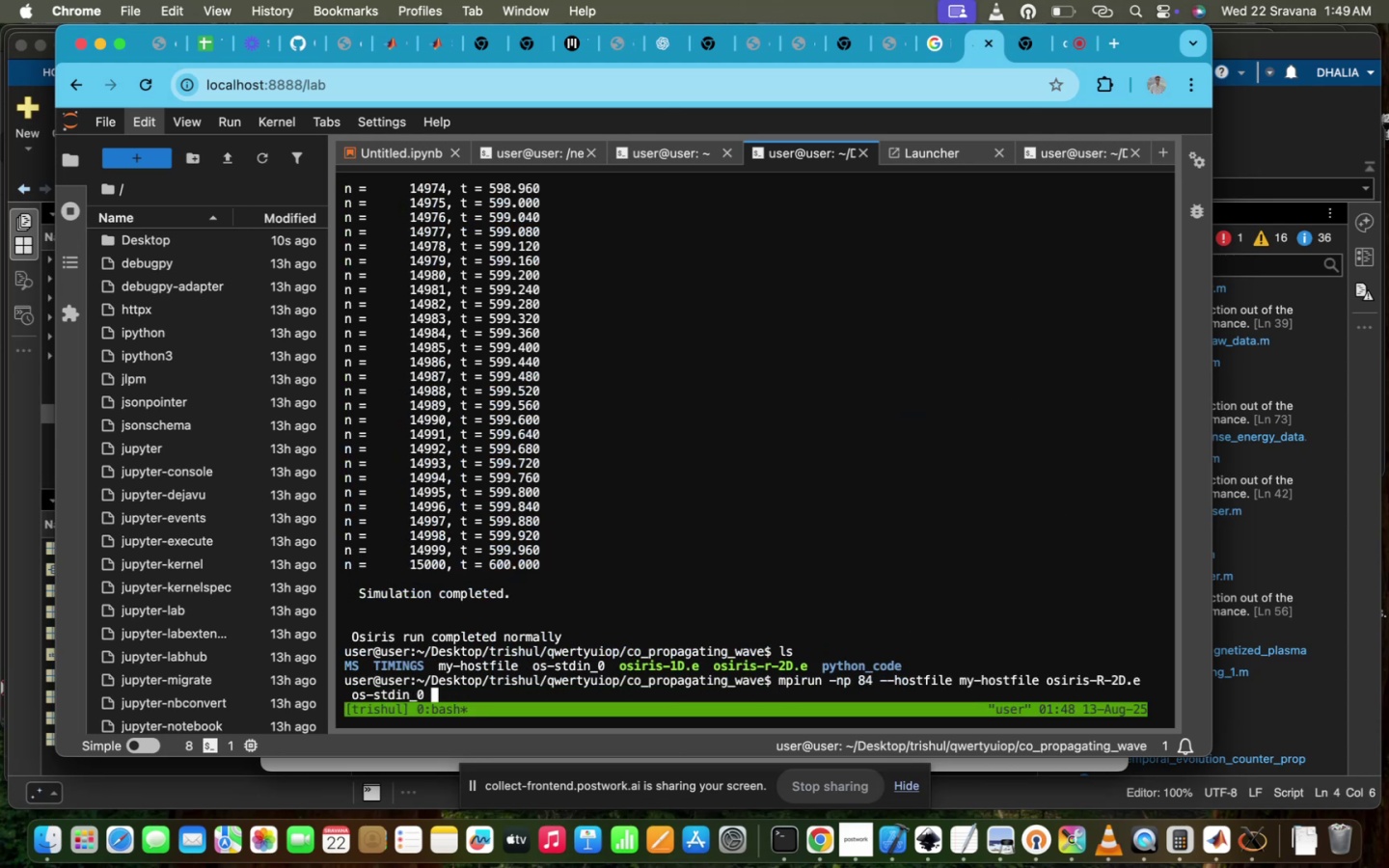 
key(Enter)
 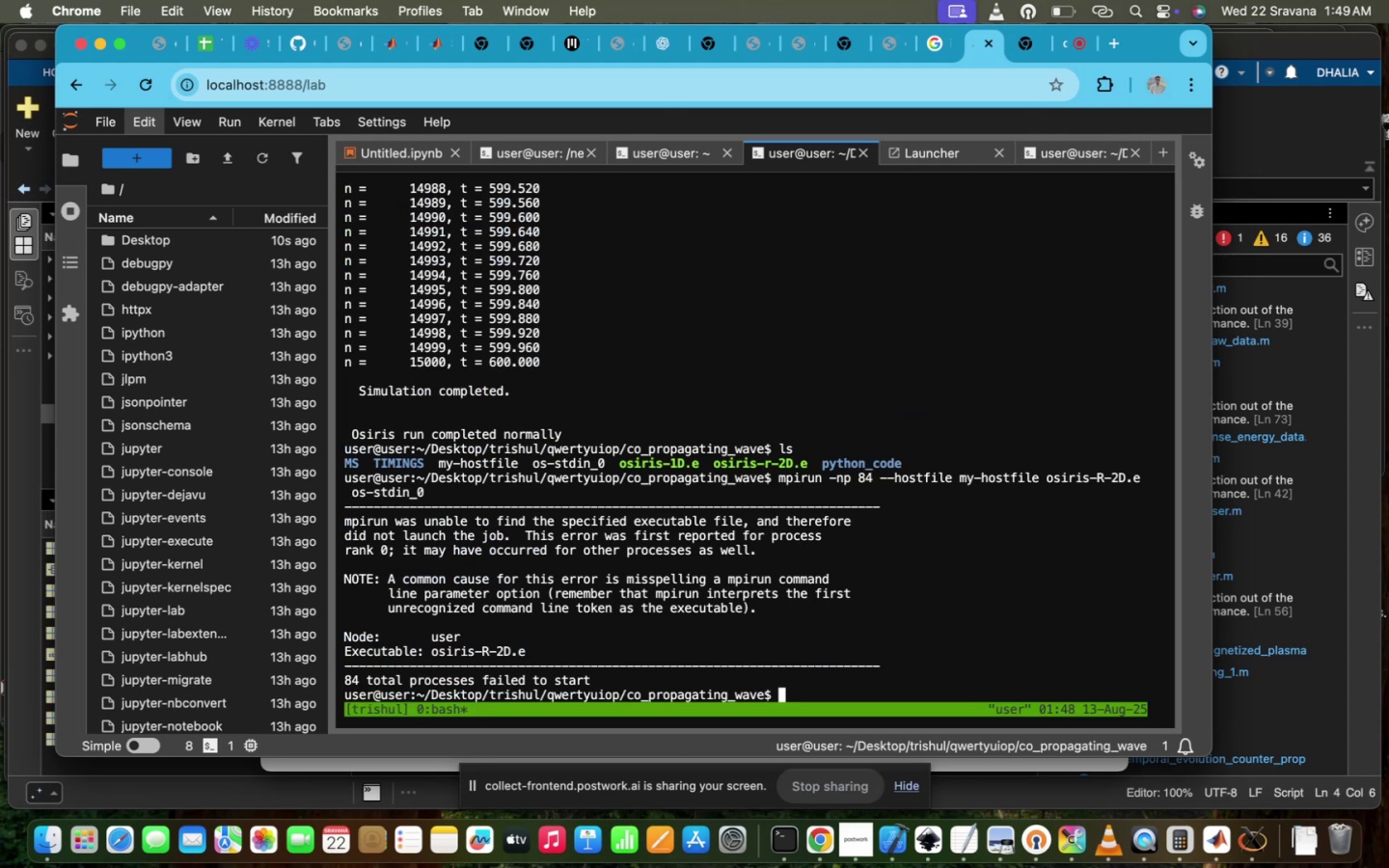 
key(ArrowUp)
 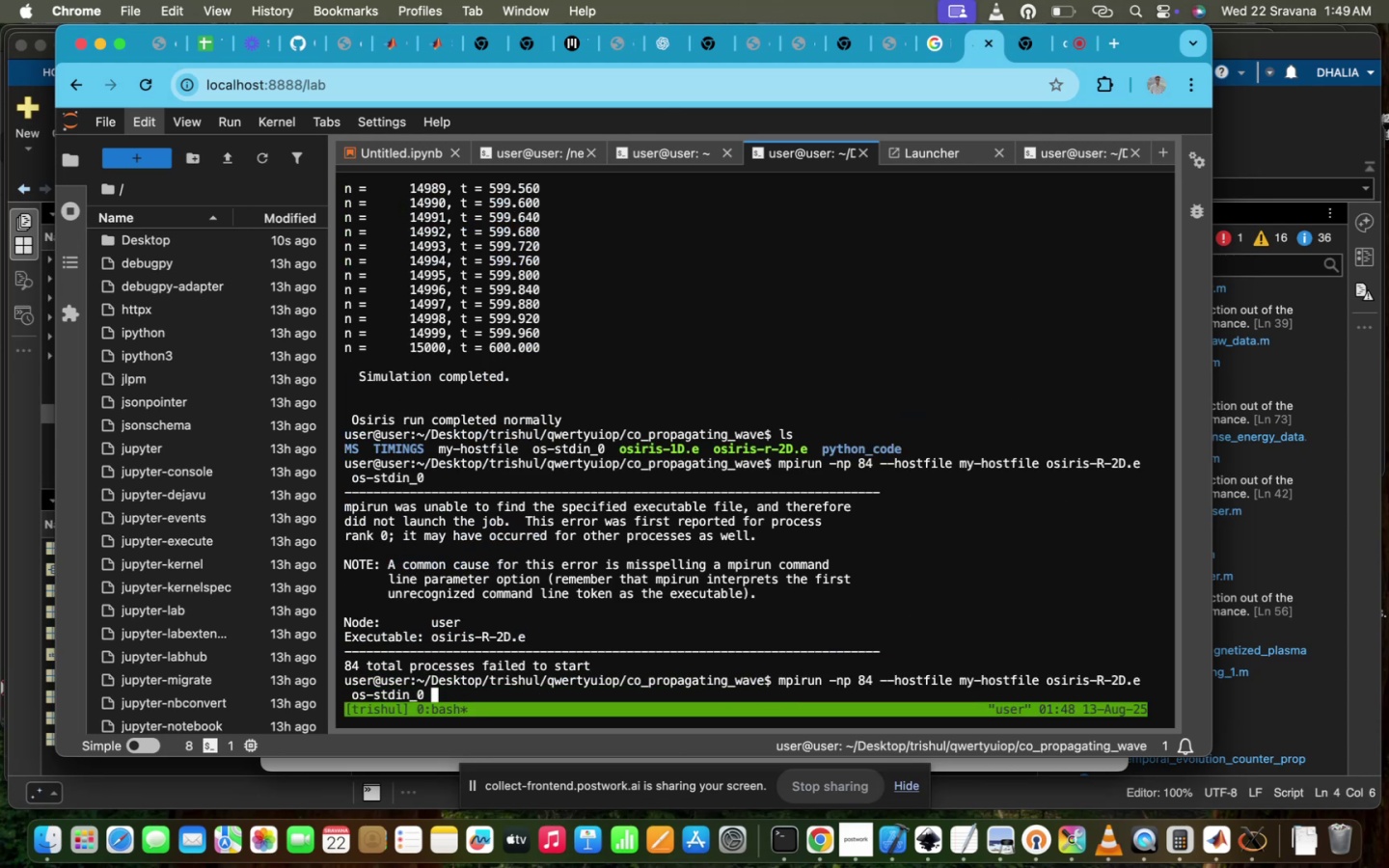 
key(ArrowUp)
 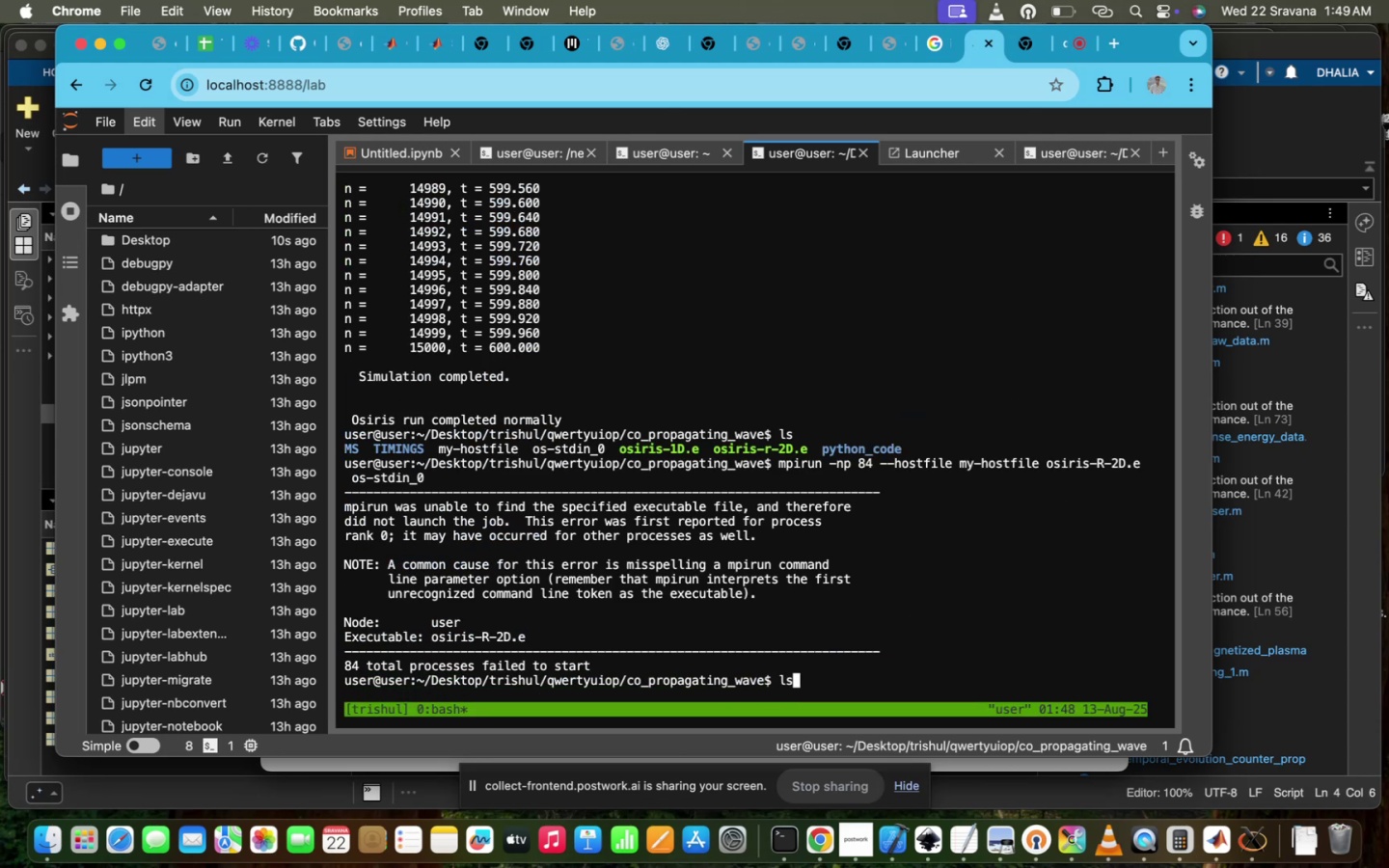 
key(ArrowUp)
 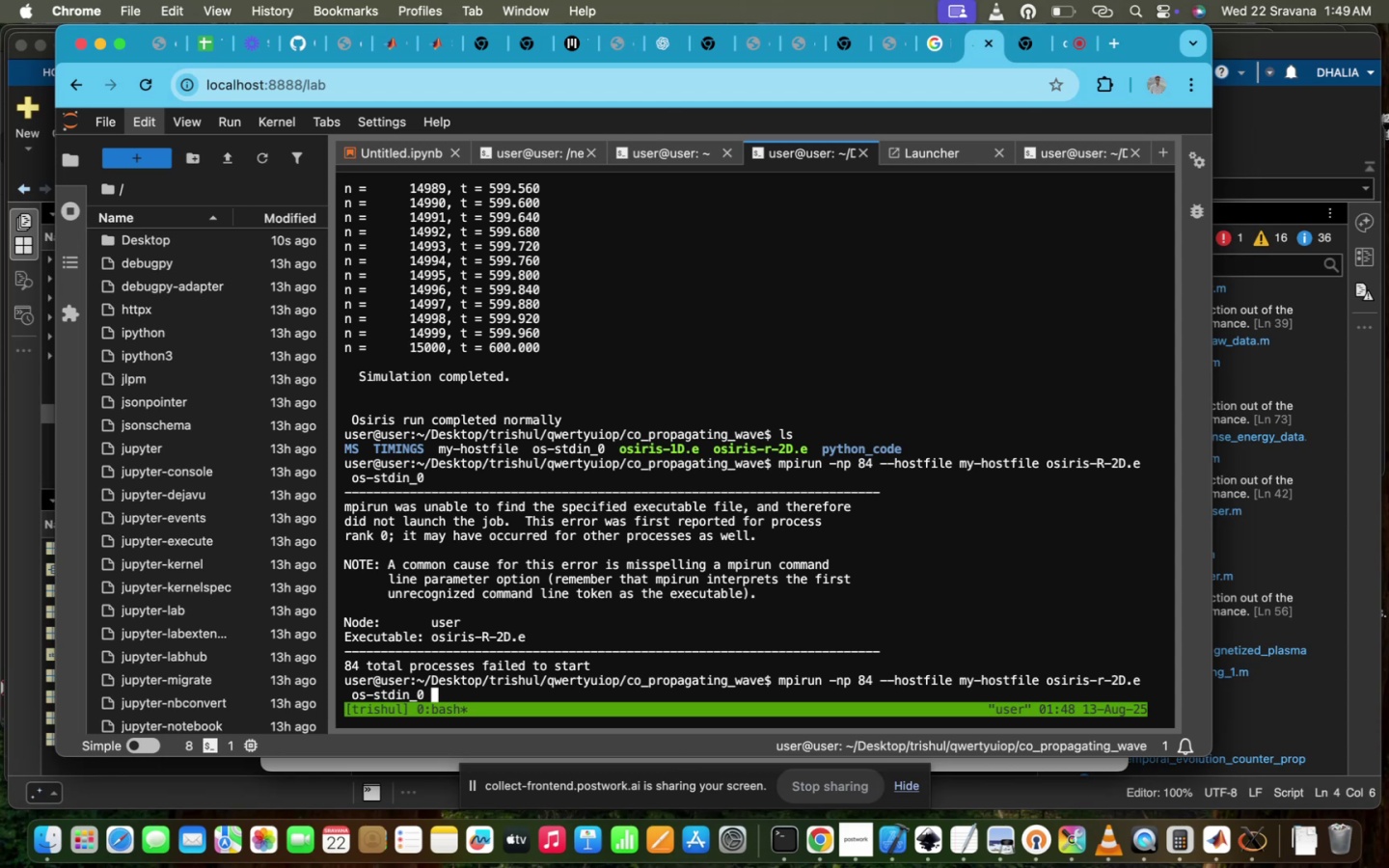 
key(Enter)
 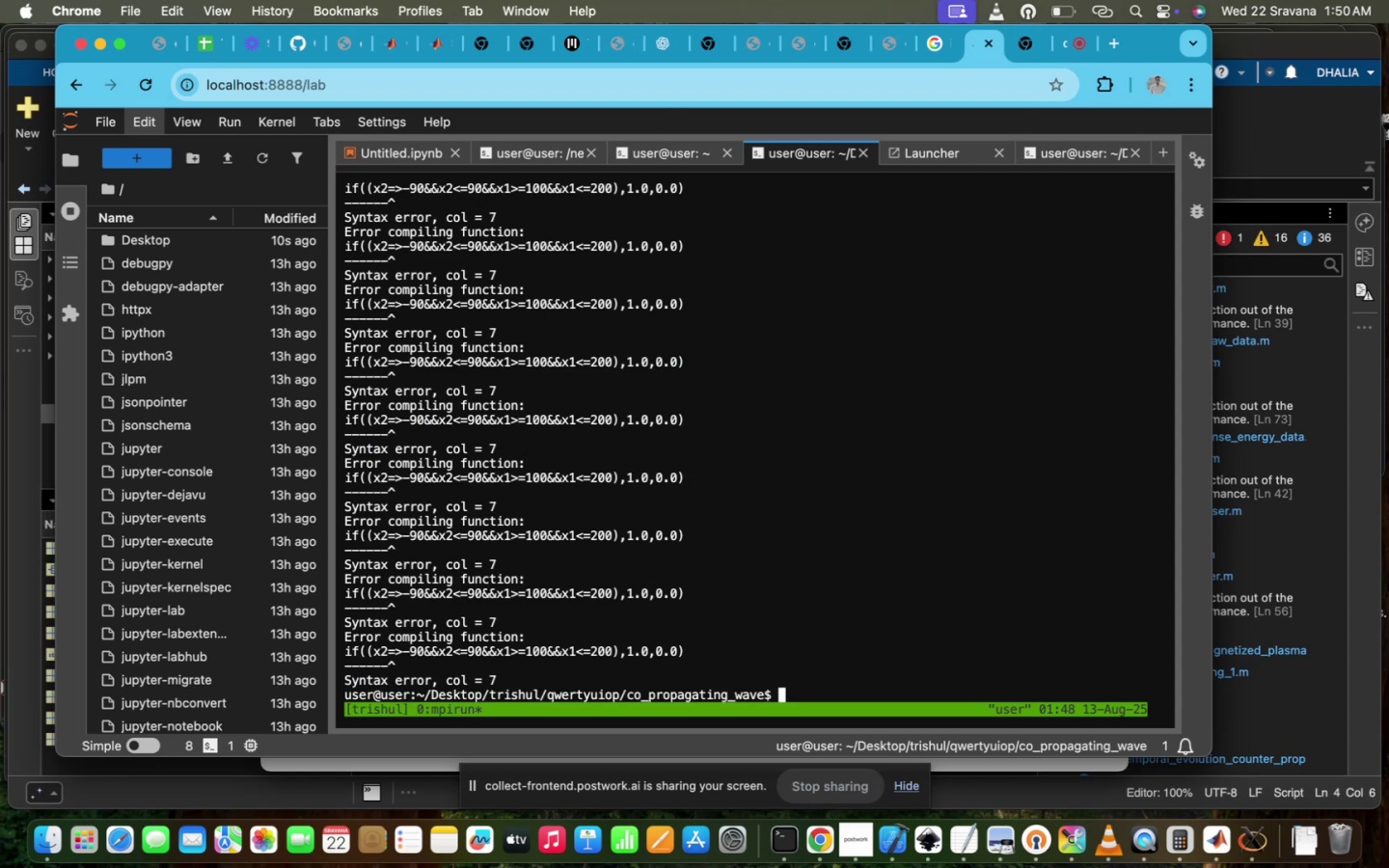 
wait(8.32)
 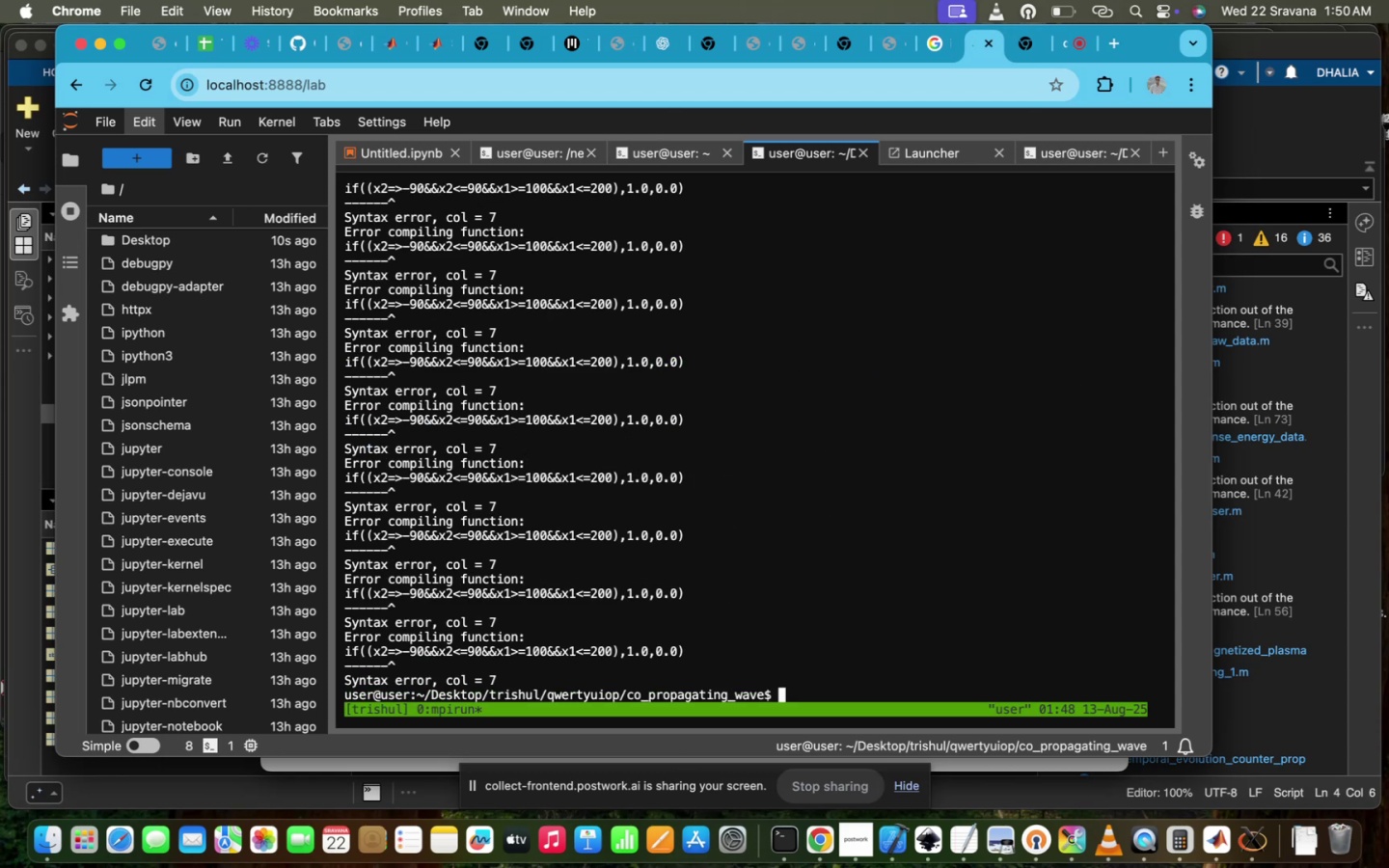 
key(ArrowUp)
 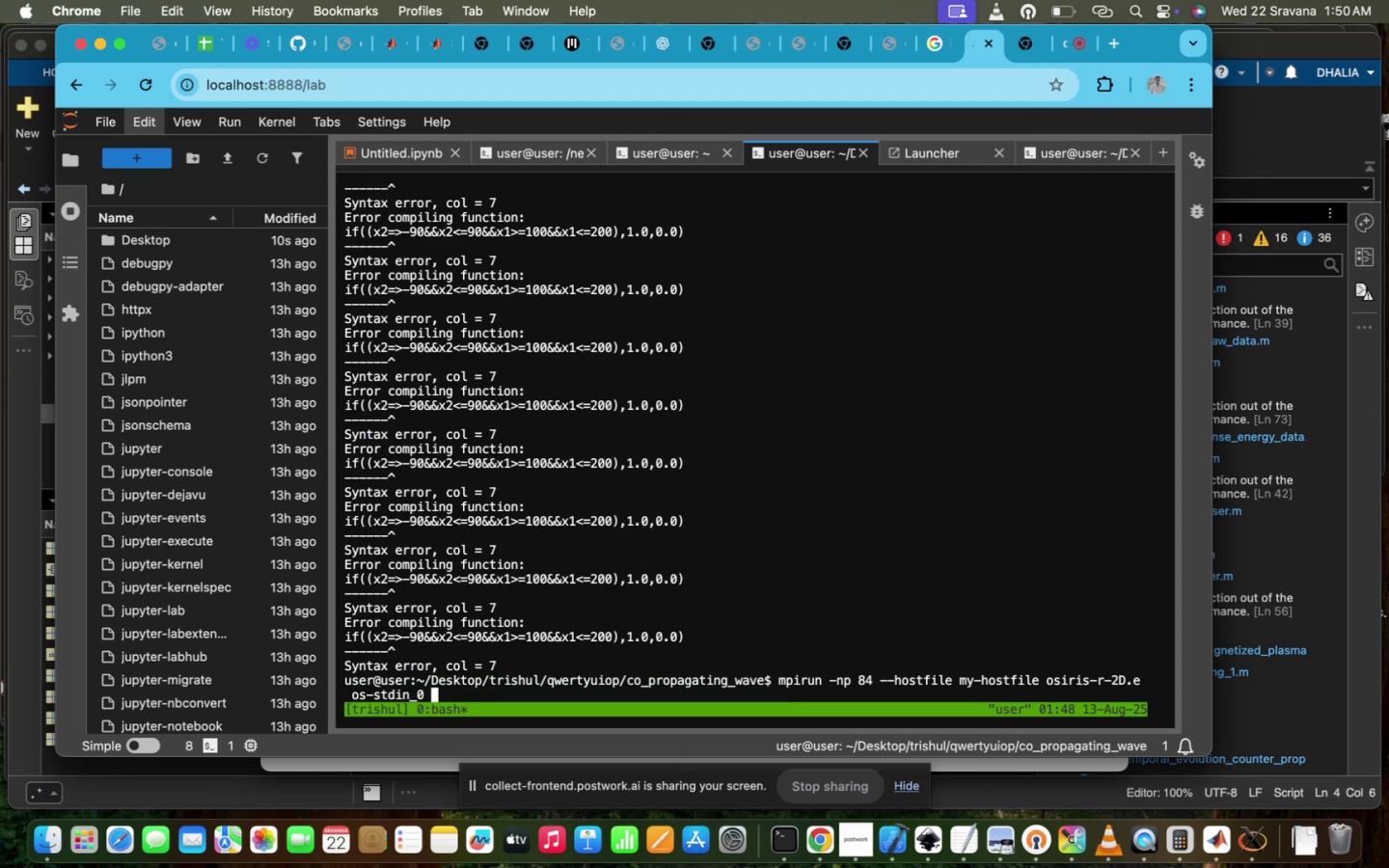 
key(ArrowUp)
 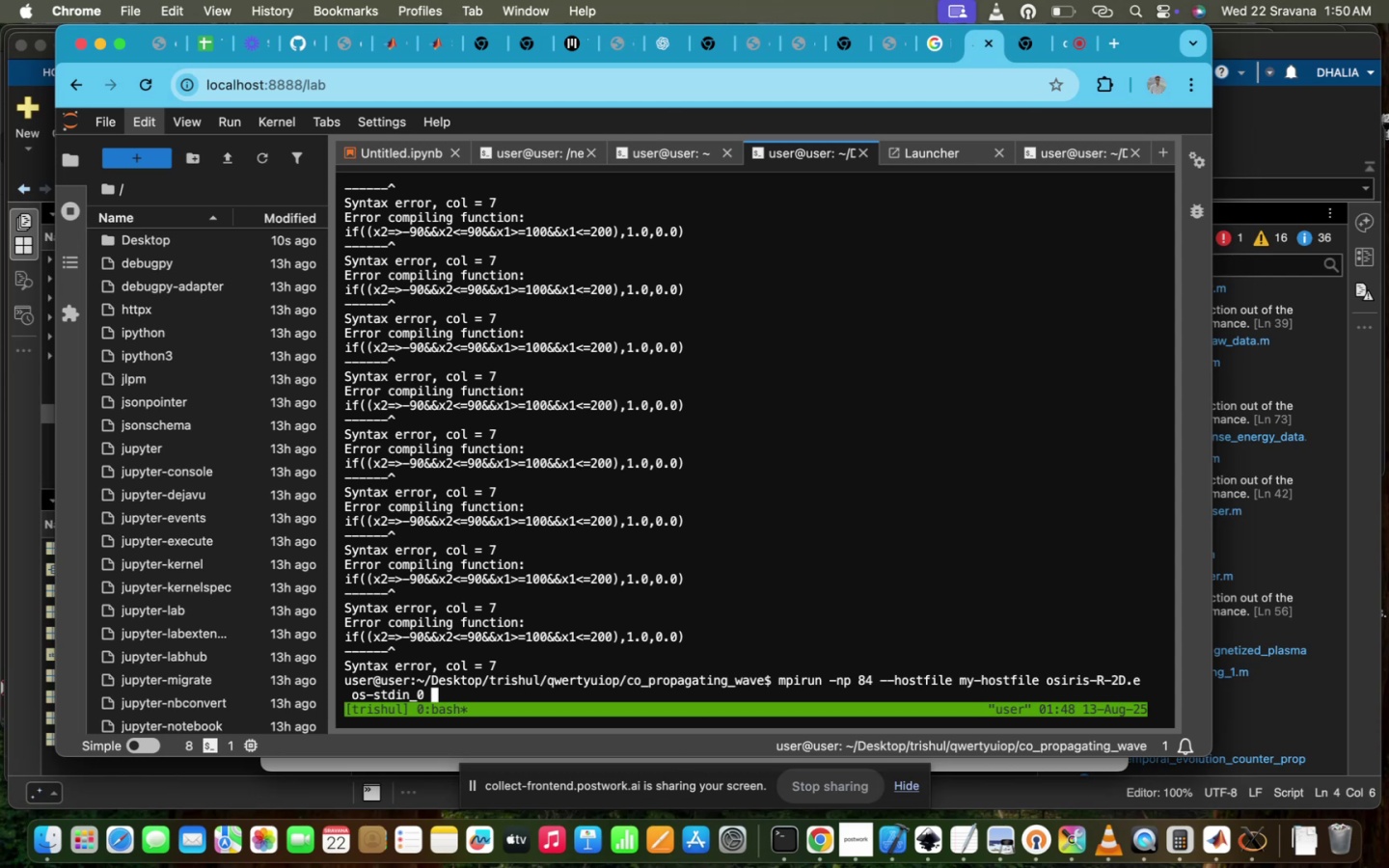 
key(ArrowUp)
 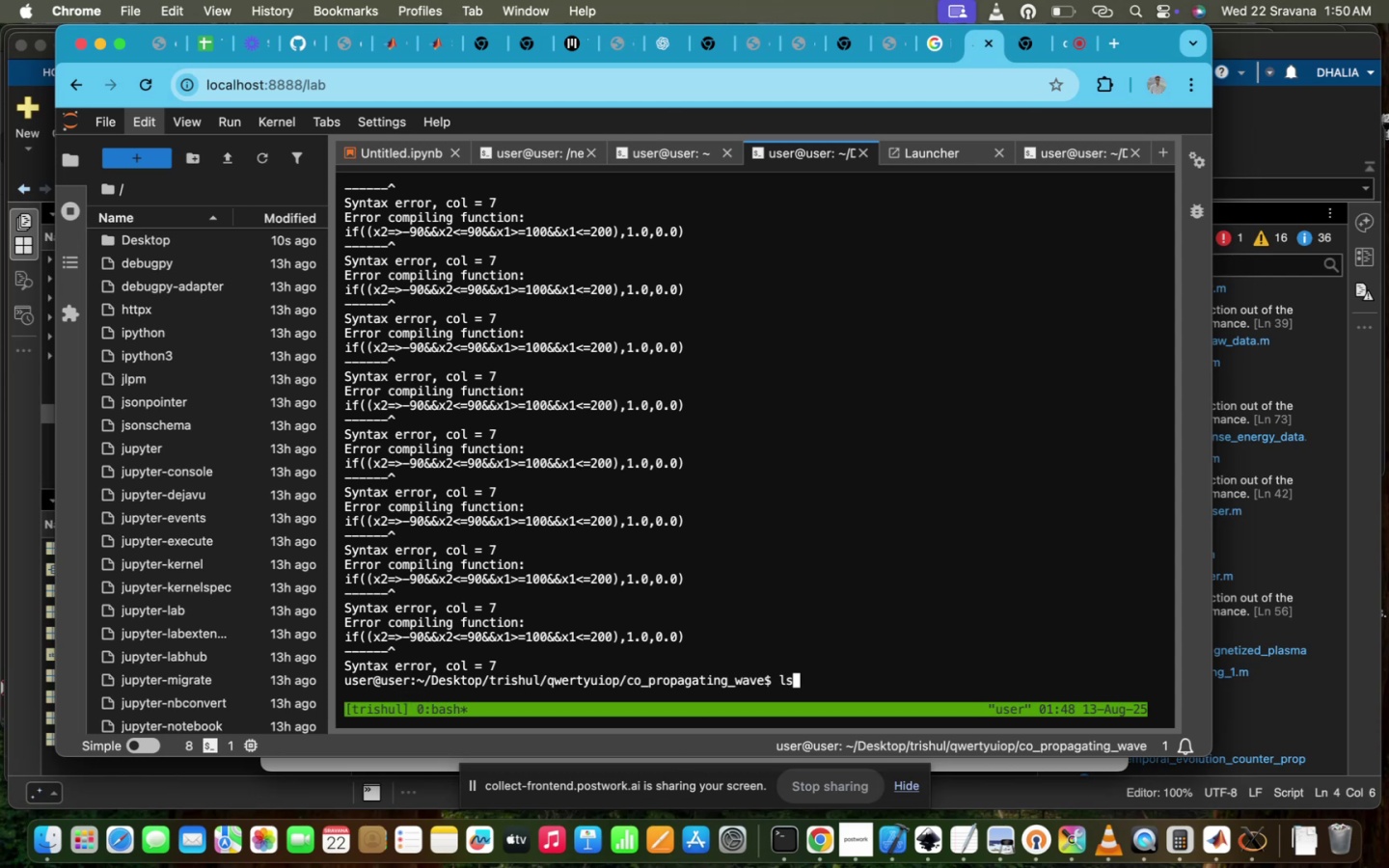 
key(ArrowUp)
 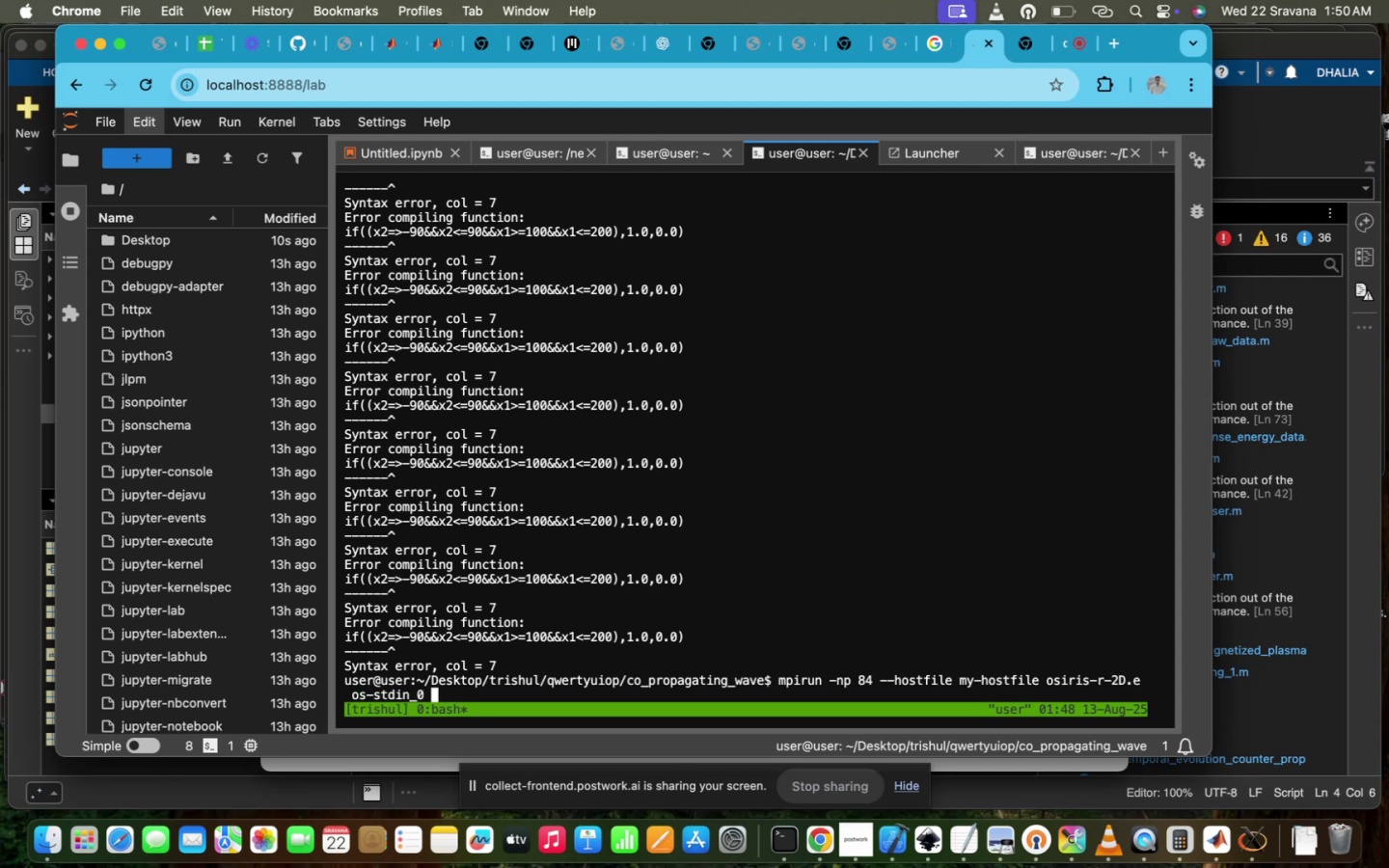 
hold_key(key=ArrowUp, duration=0.3)
 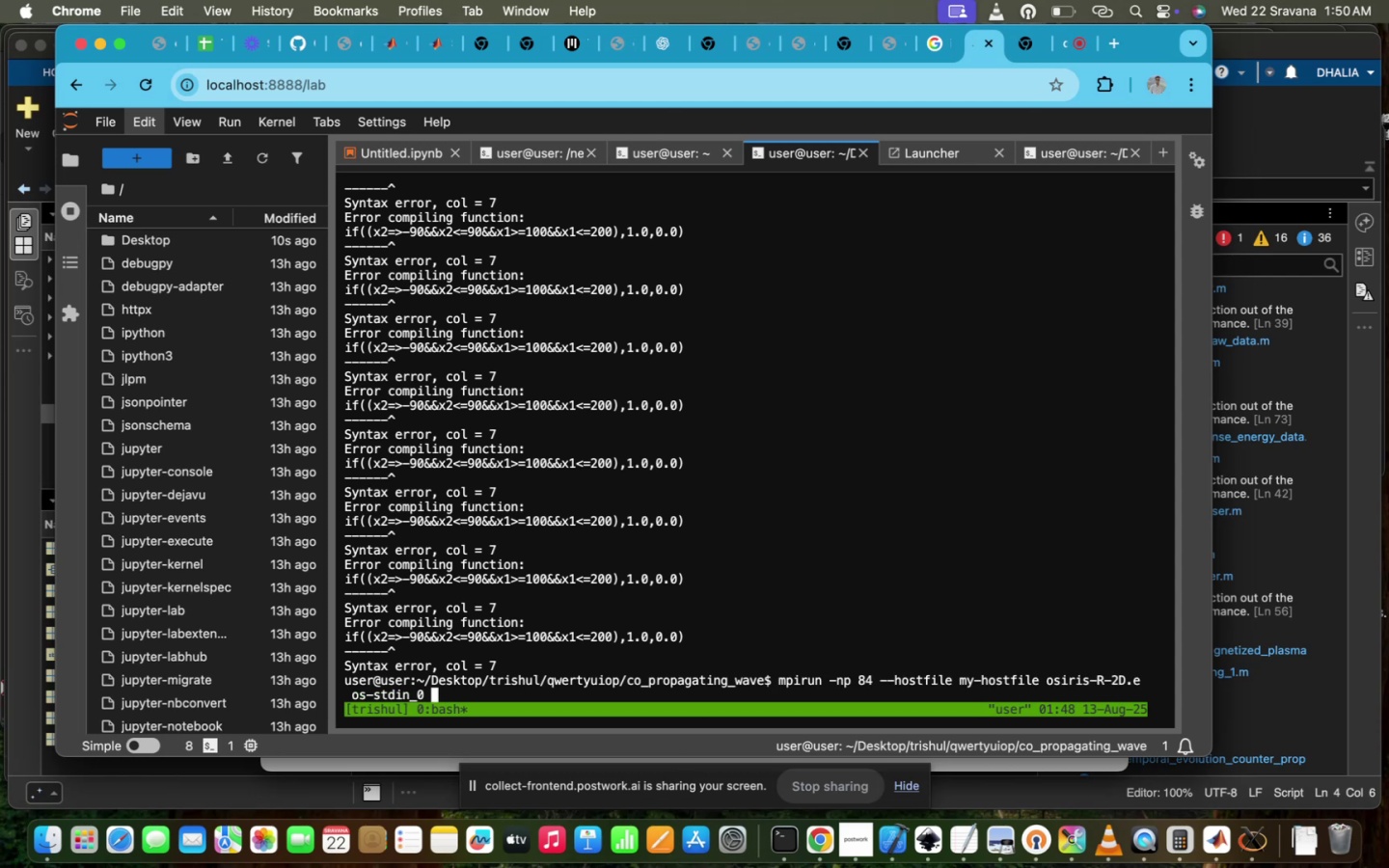 
key(ArrowUp)
 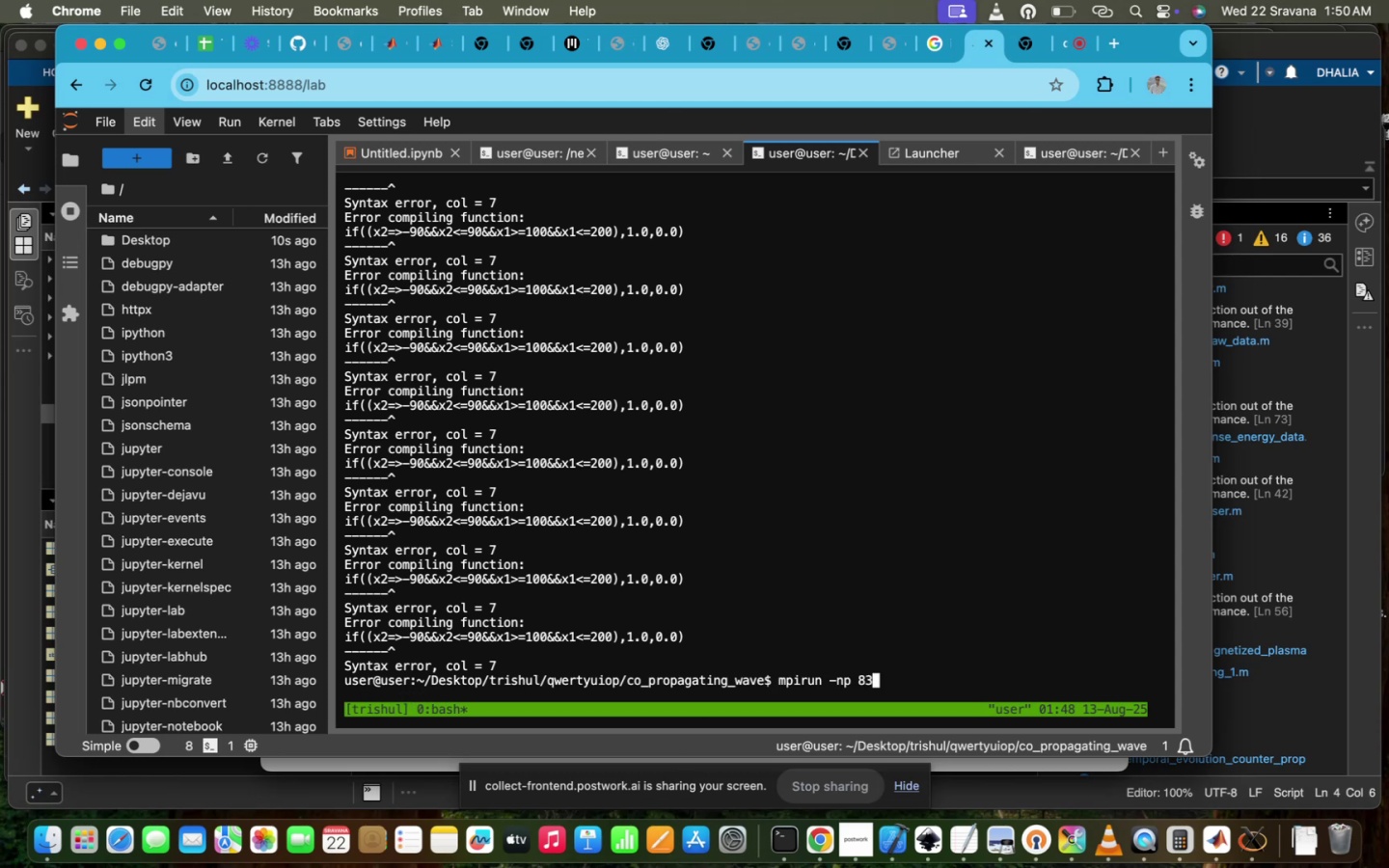 
key(ArrowUp)
 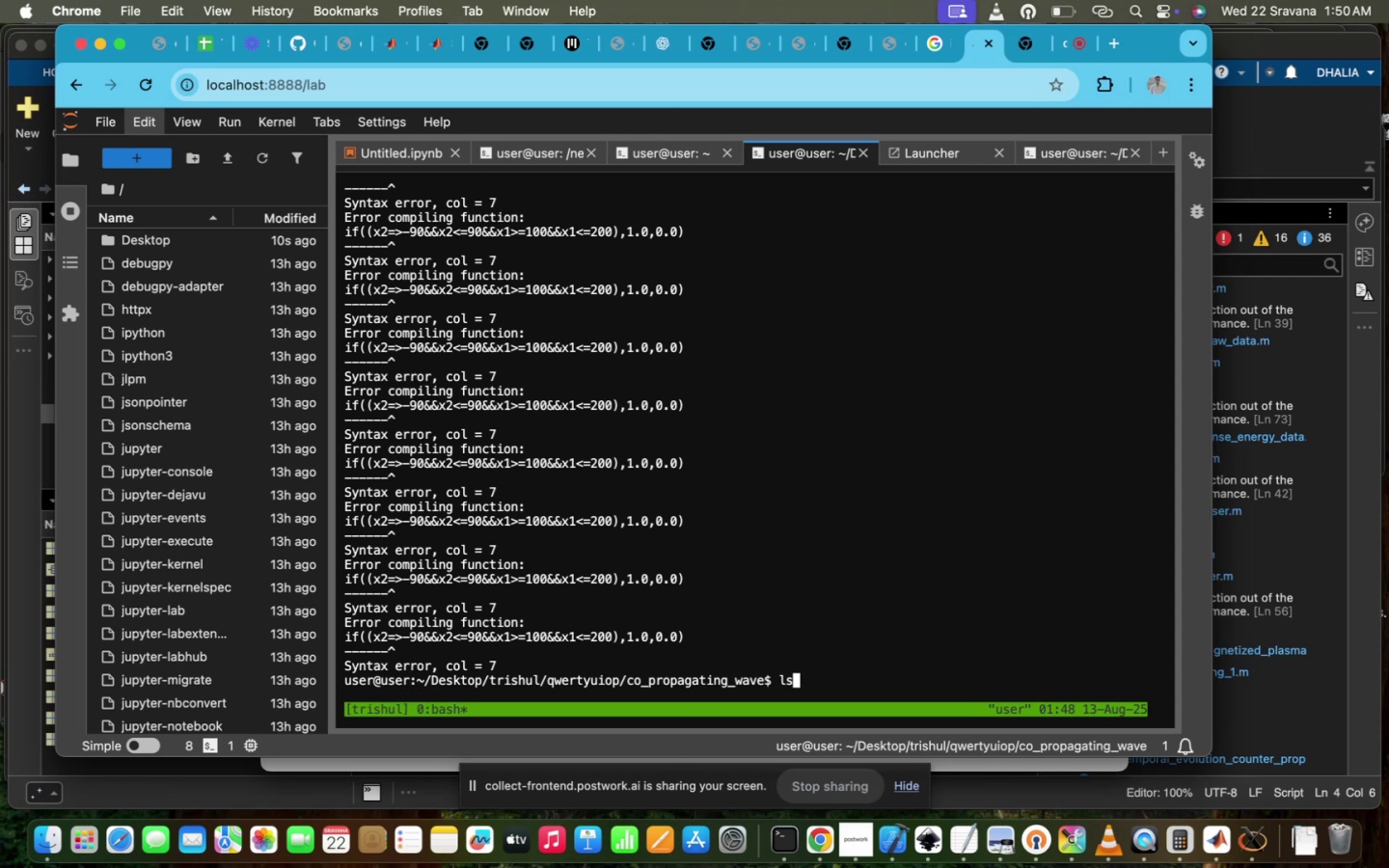 
key(Backspace)
key(Backspace)
type(vi os0)
key(Backspace)
type(-)
key(Tab)
 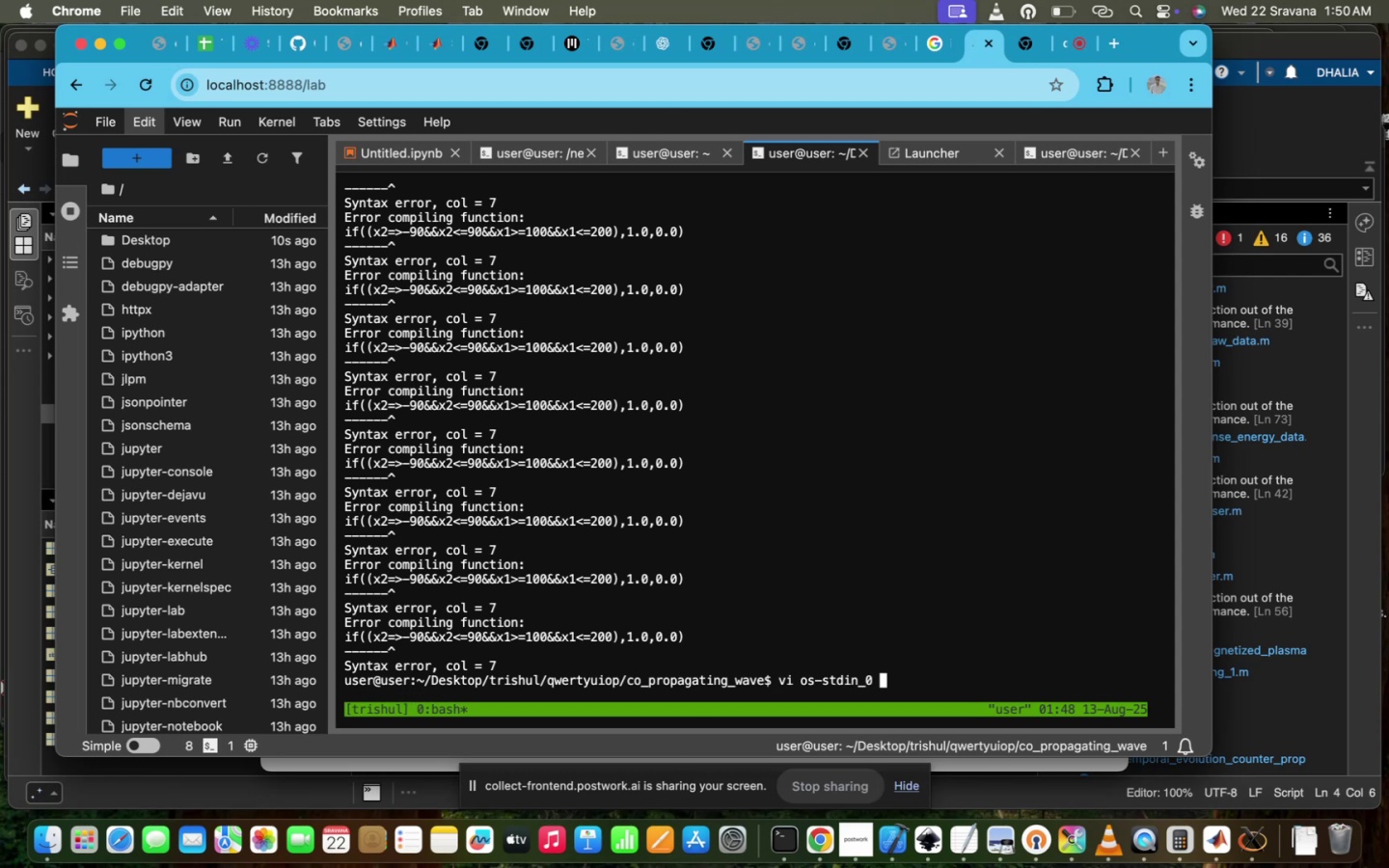 
key(Enter)
 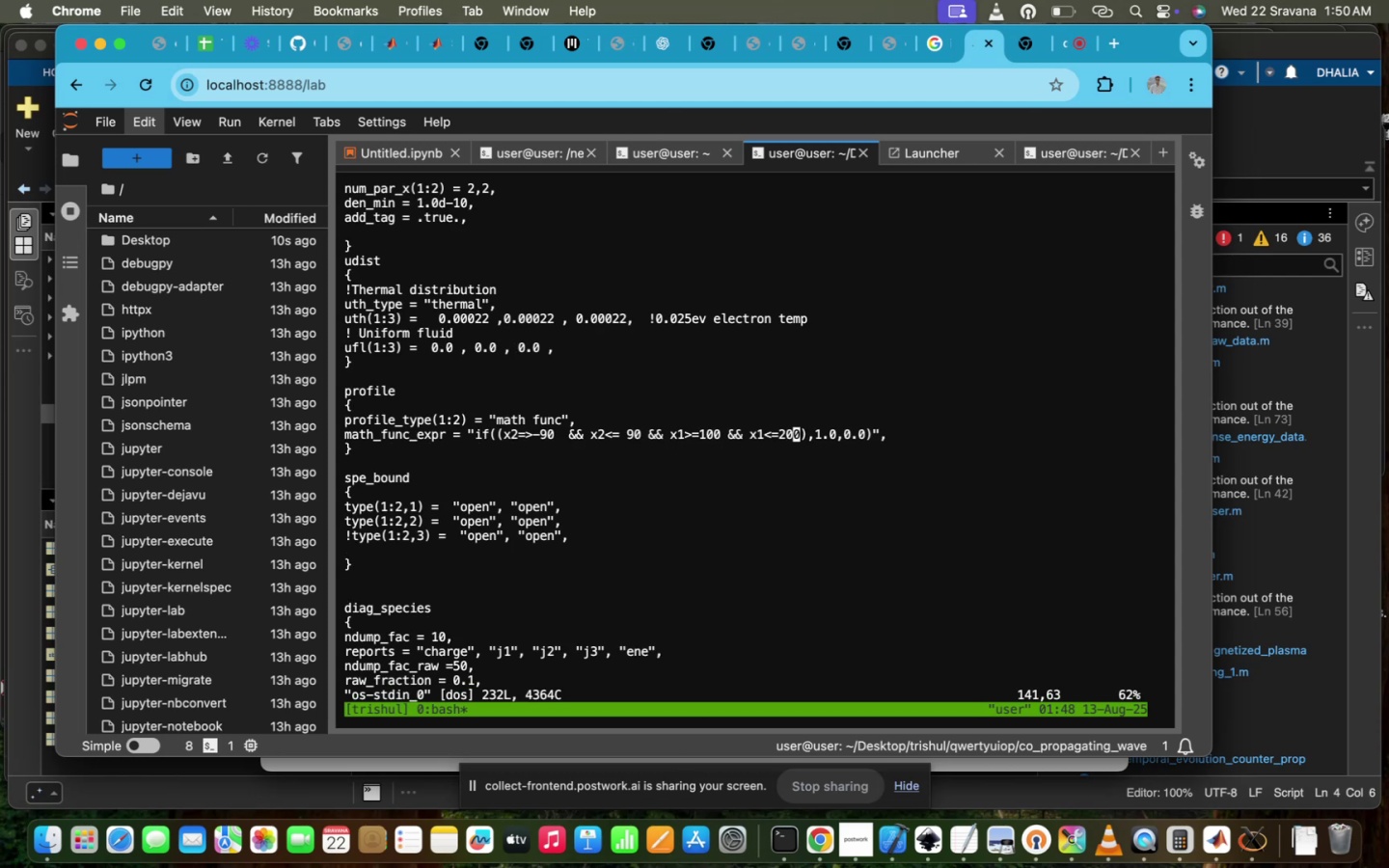 
scroll: coordinate [681, 589], scroll_direction: up, amount: 5.0
 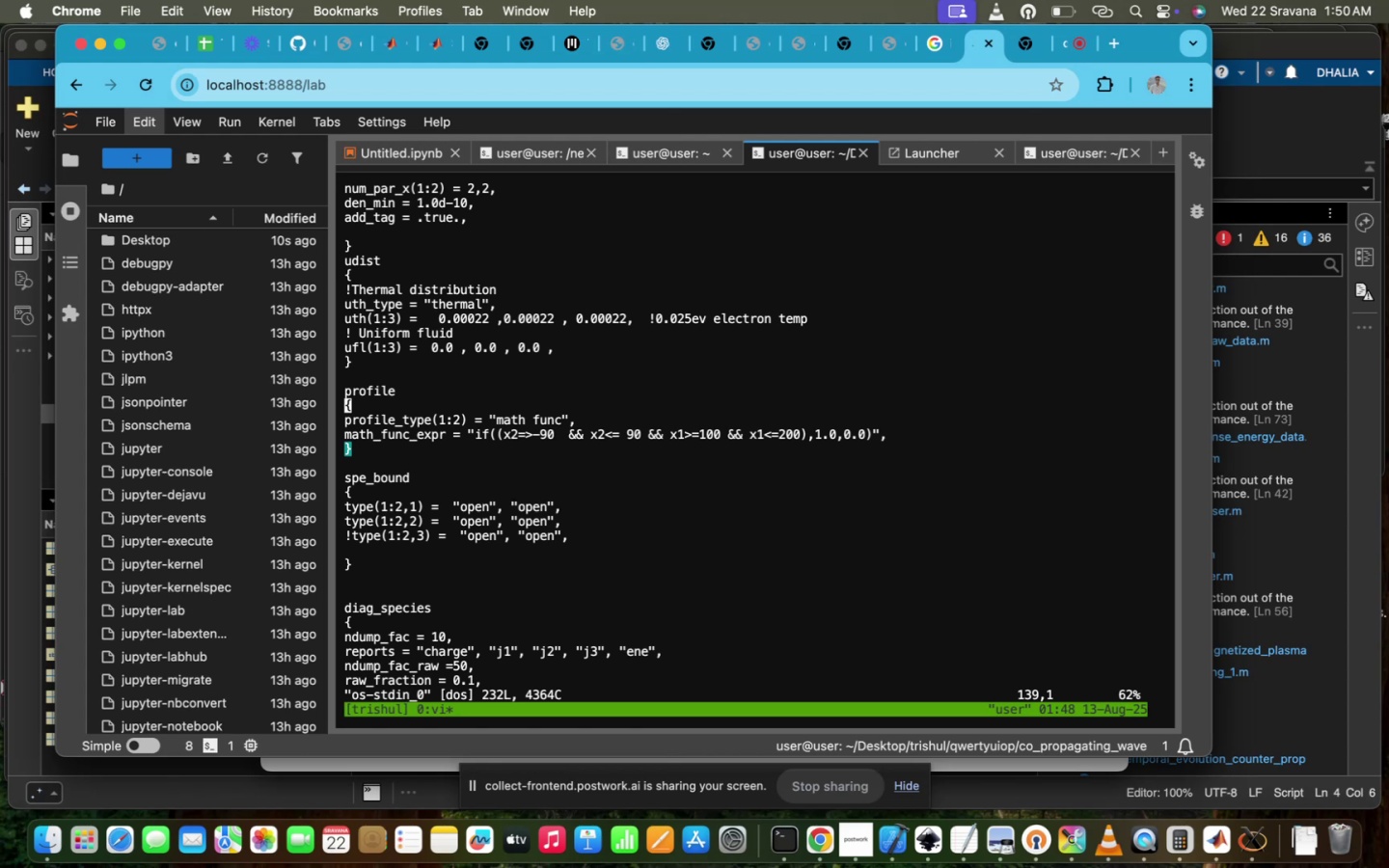 
scroll: coordinate [681, 589], scroll_direction: down, amount: 4.0
 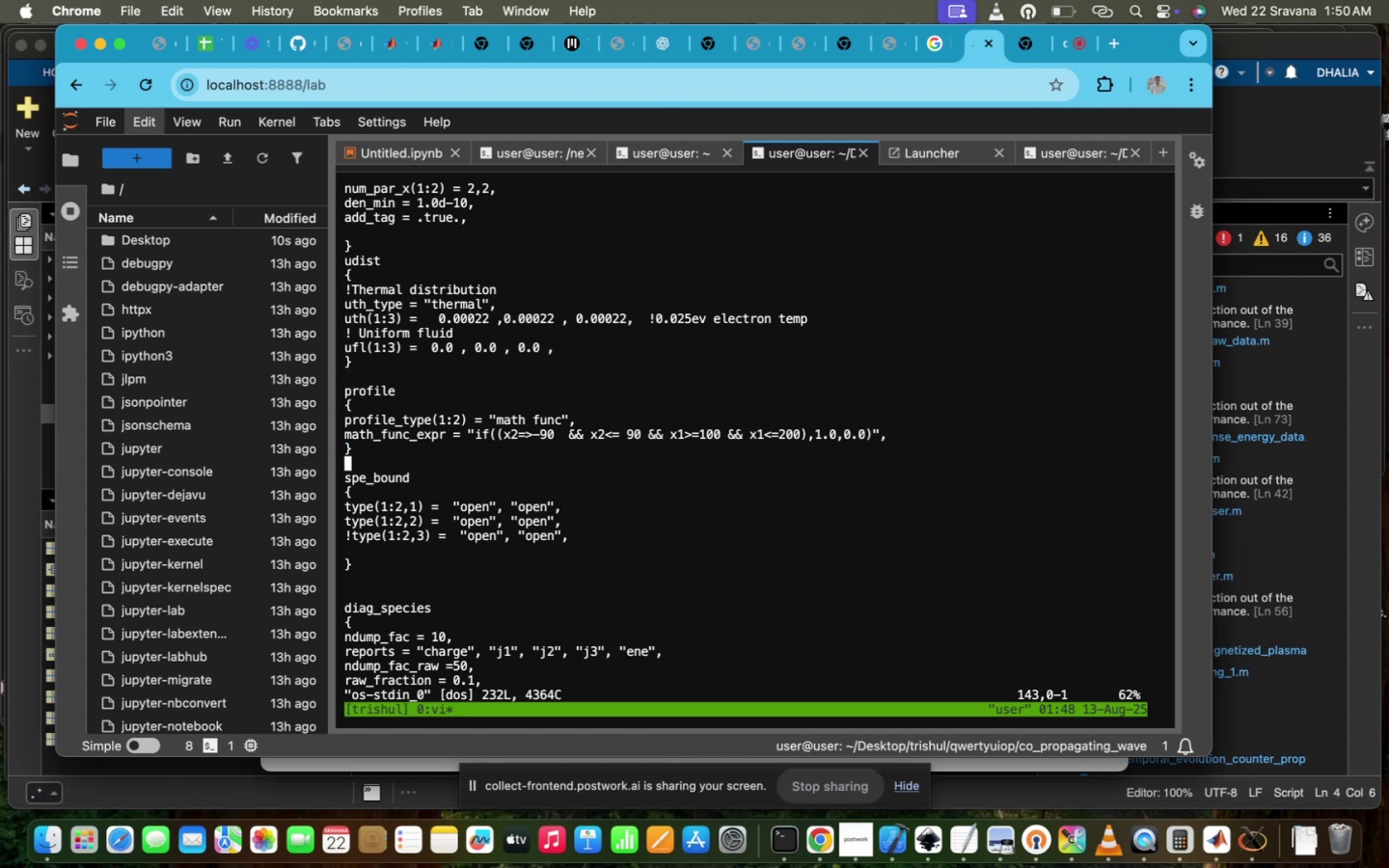 
scroll: coordinate [681, 589], scroll_direction: up, amount: 1.0
 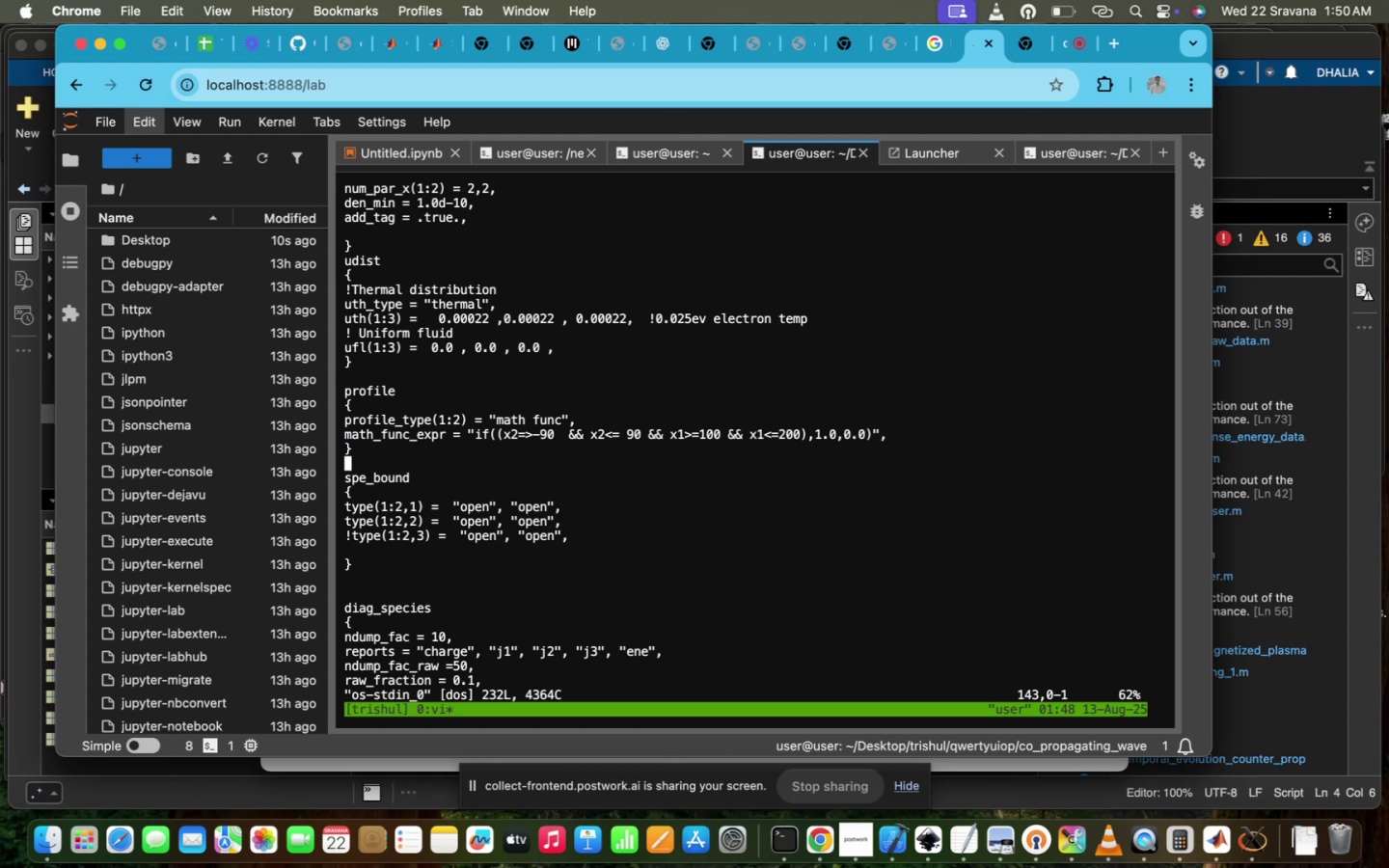 
key(ArrowRight)
 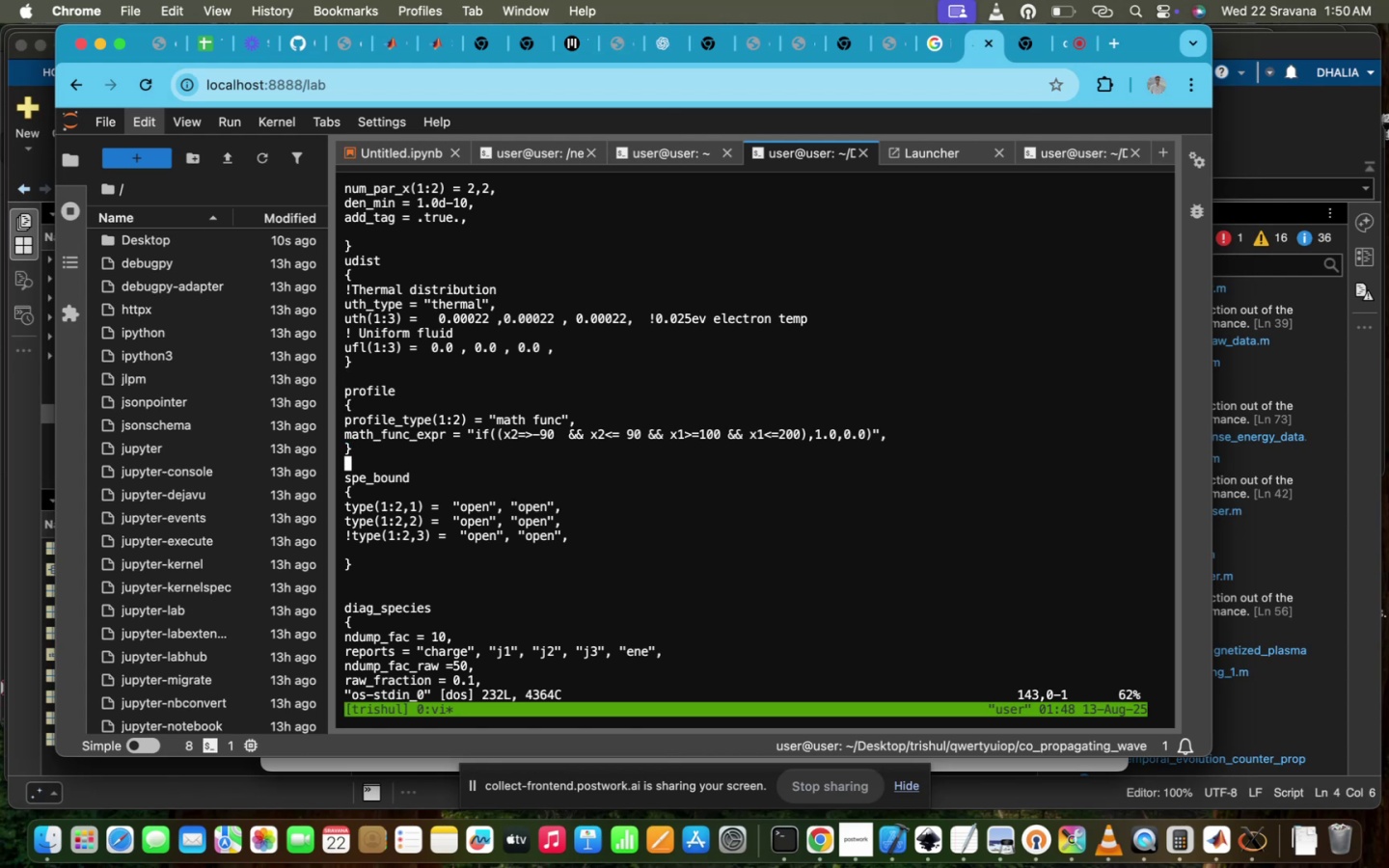 
hold_key(key=ArrowRight, duration=0.75)
 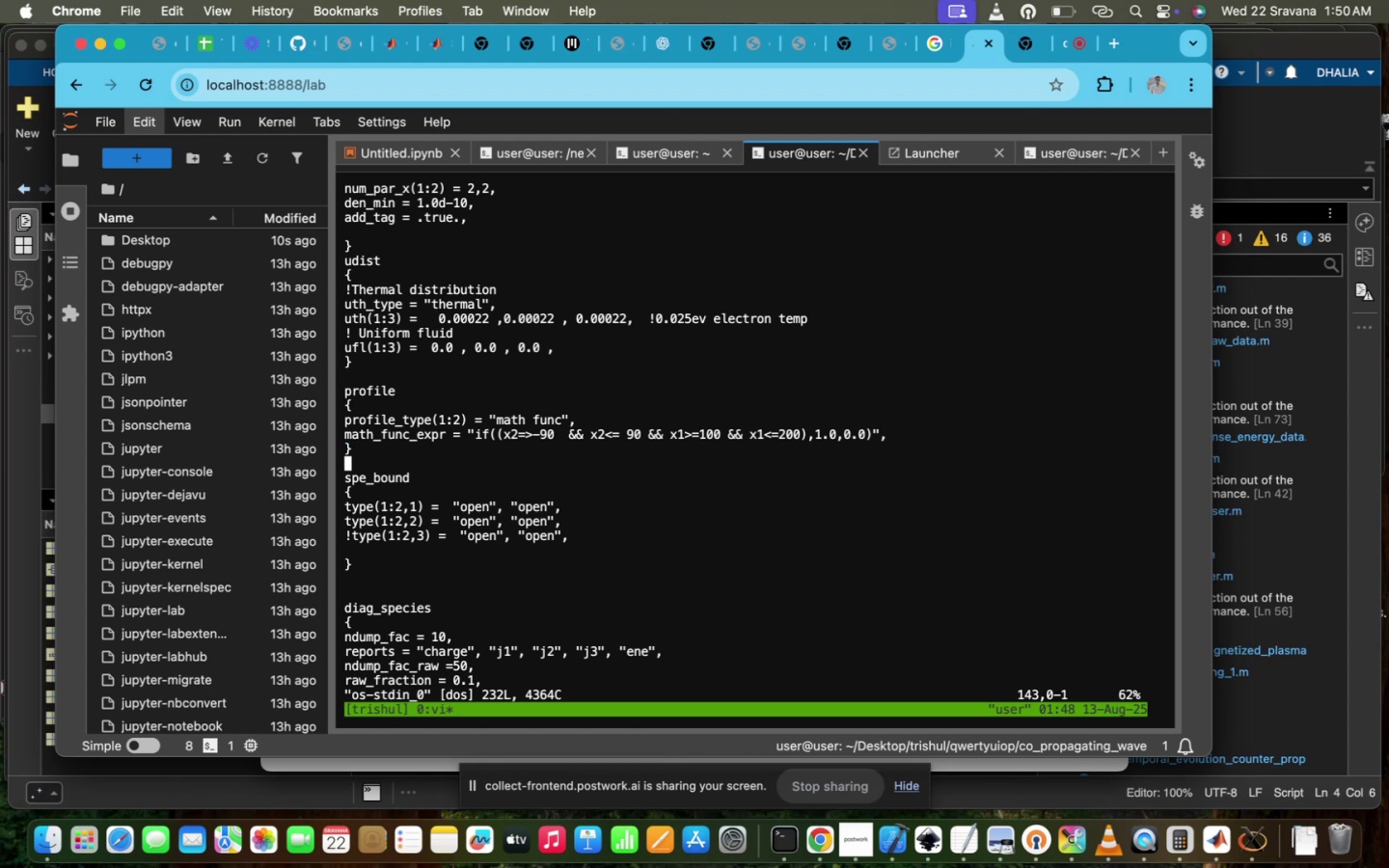 
key(ArrowUp)
 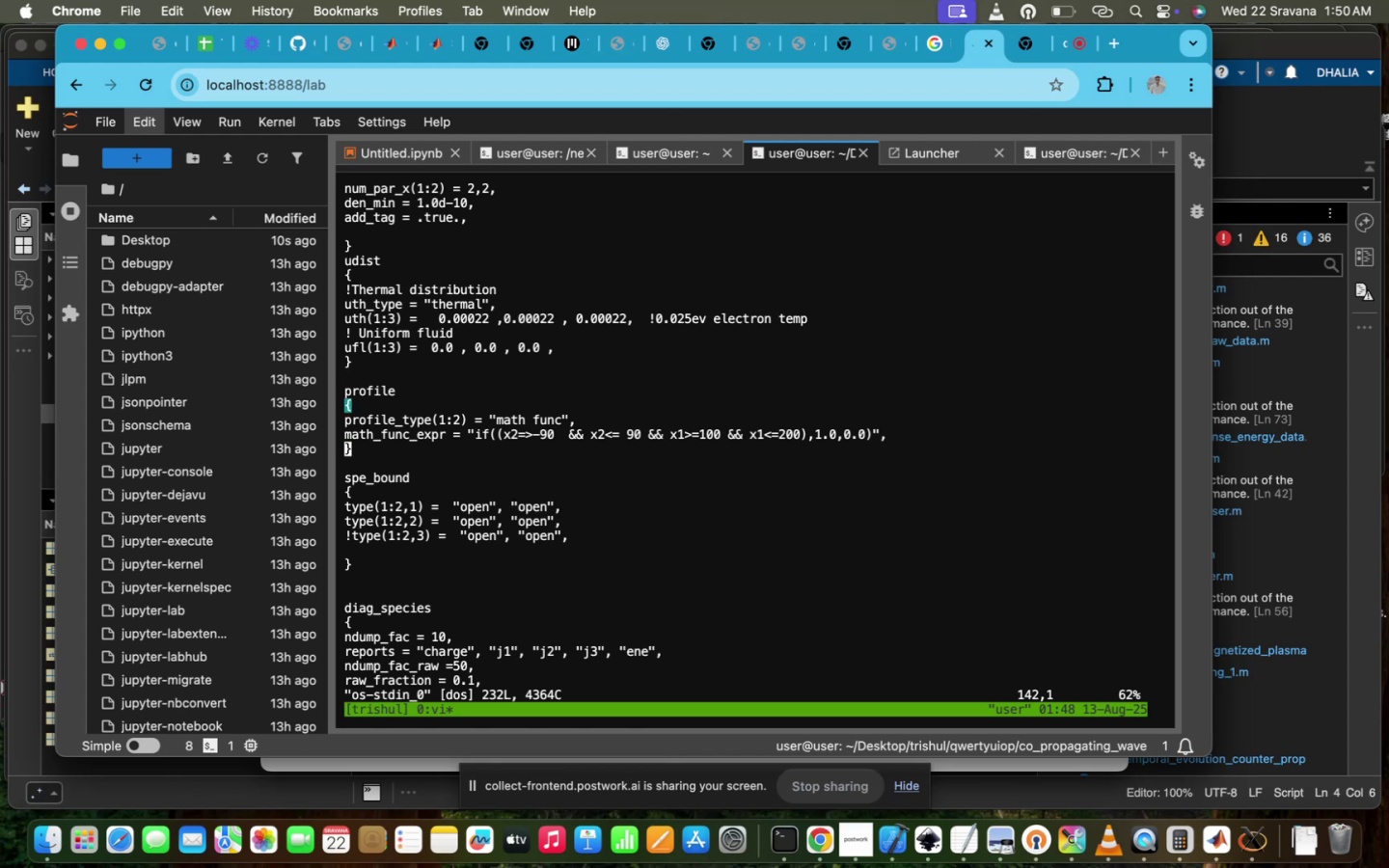 
hold_key(key=ArrowRight, duration=0.45)
 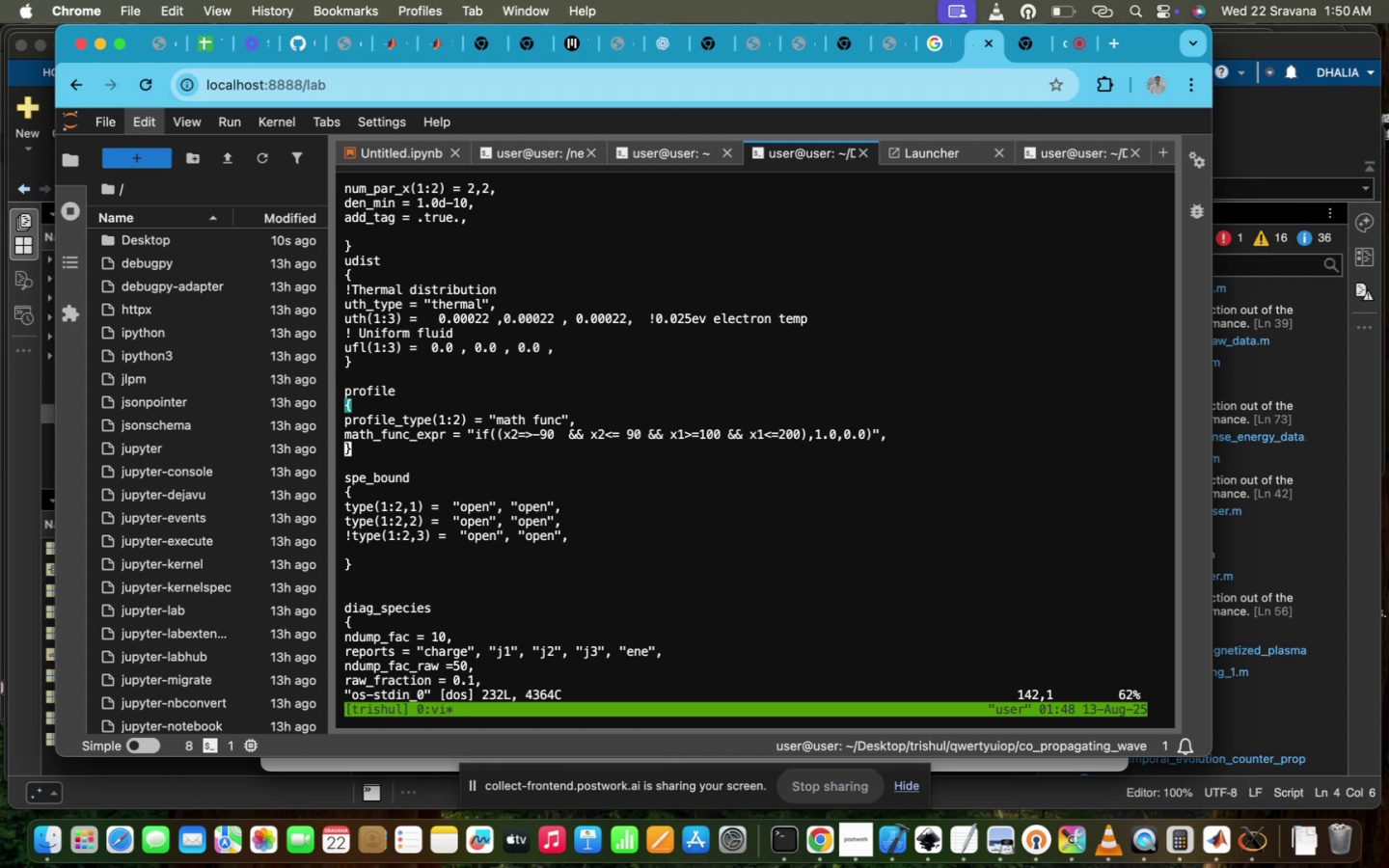 
key(ArrowDown)
 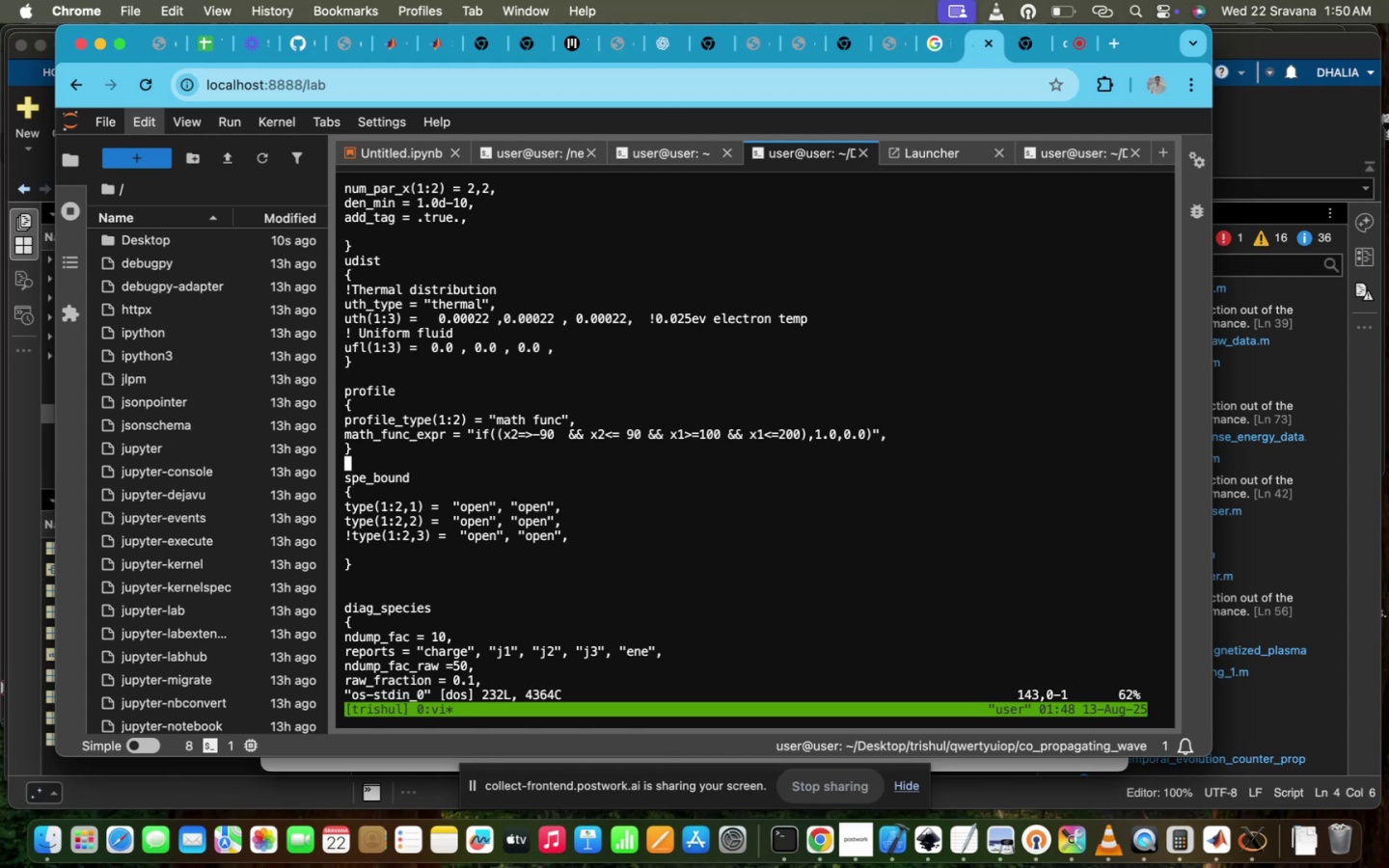 
key(ArrowUp)
 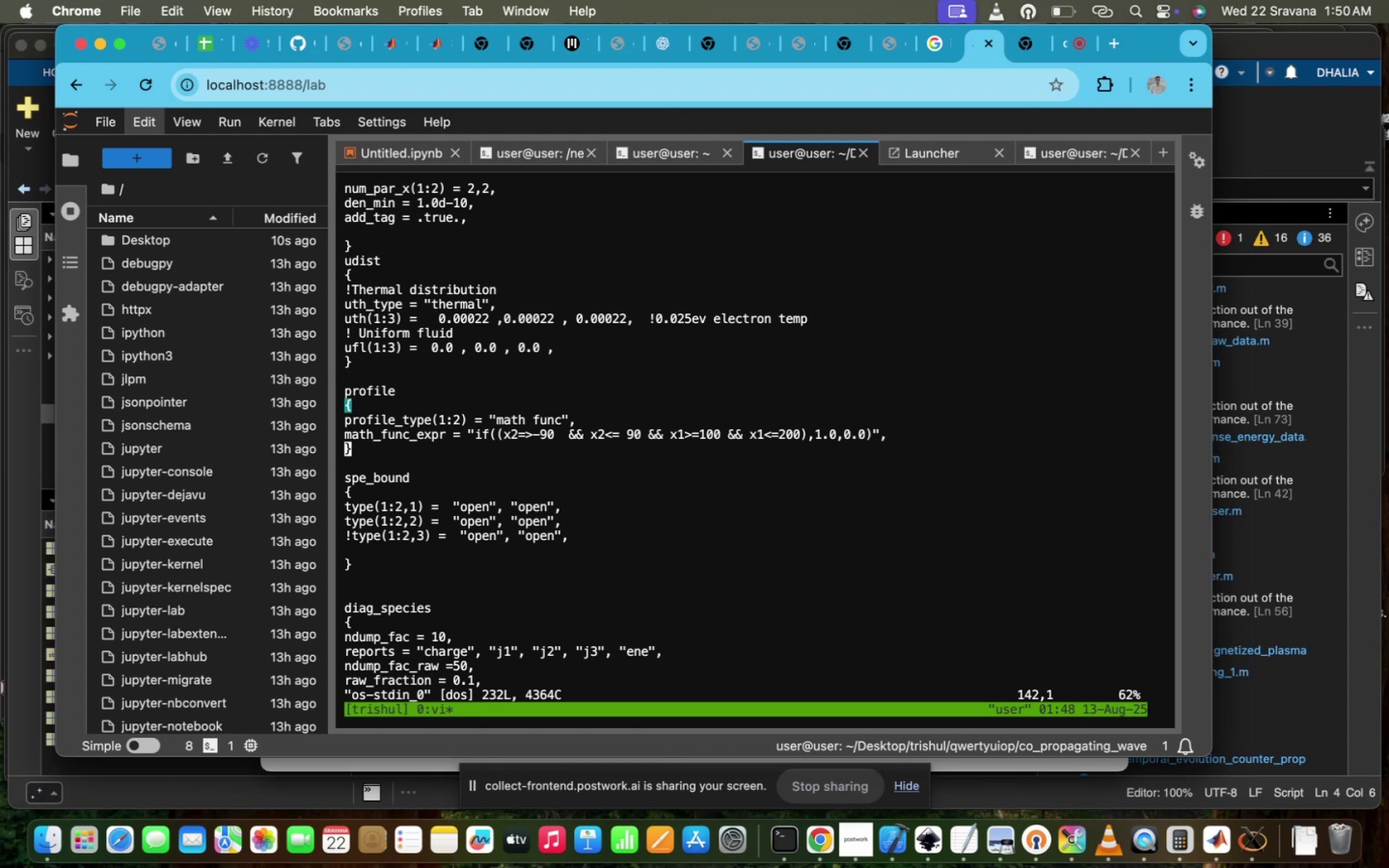 
key(ArrowUp)
 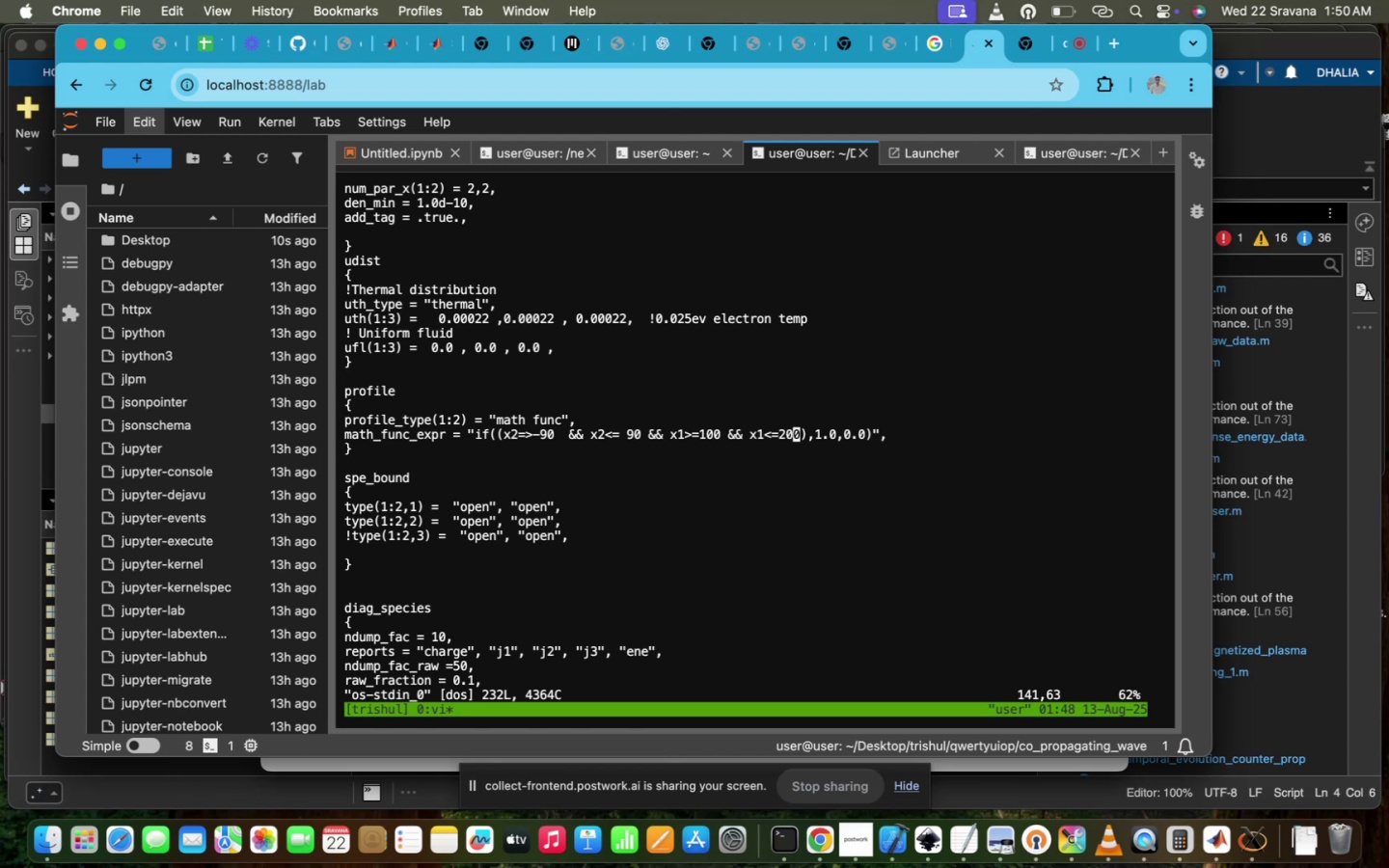 
hold_key(key=ArrowLeft, duration=1.5)
 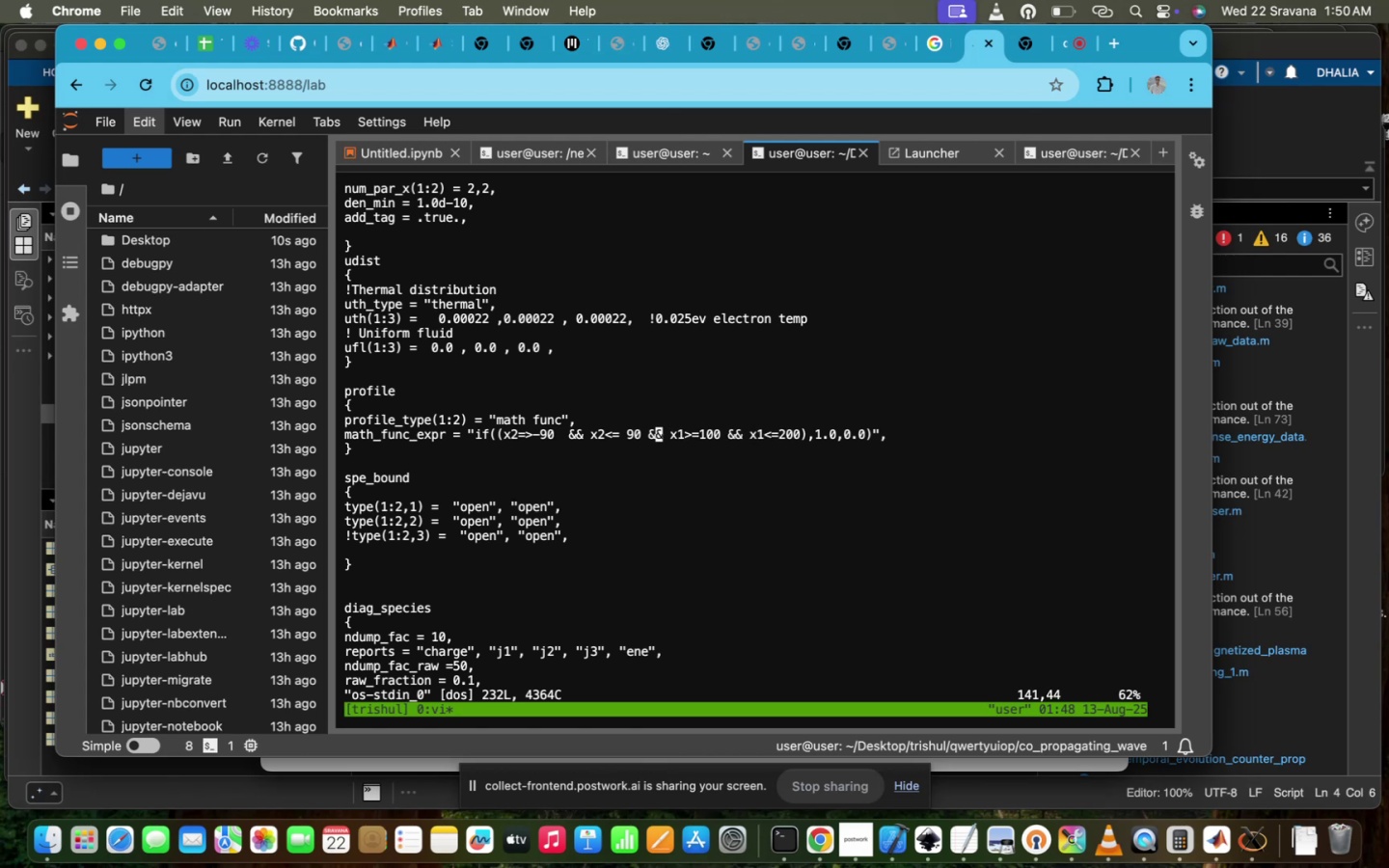 
hold_key(key=ArrowLeft, duration=1.51)
 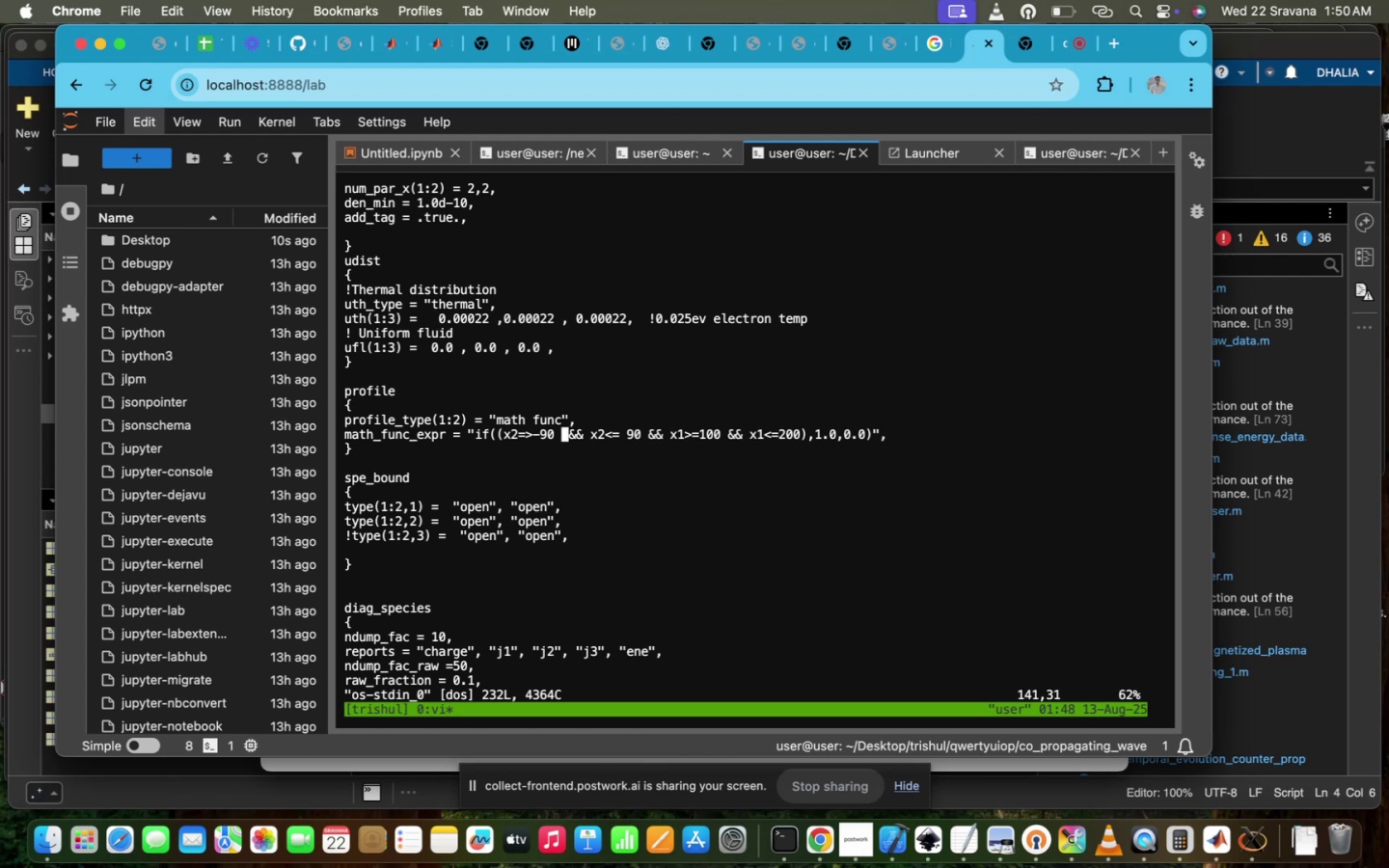 
key(ArrowLeft)
 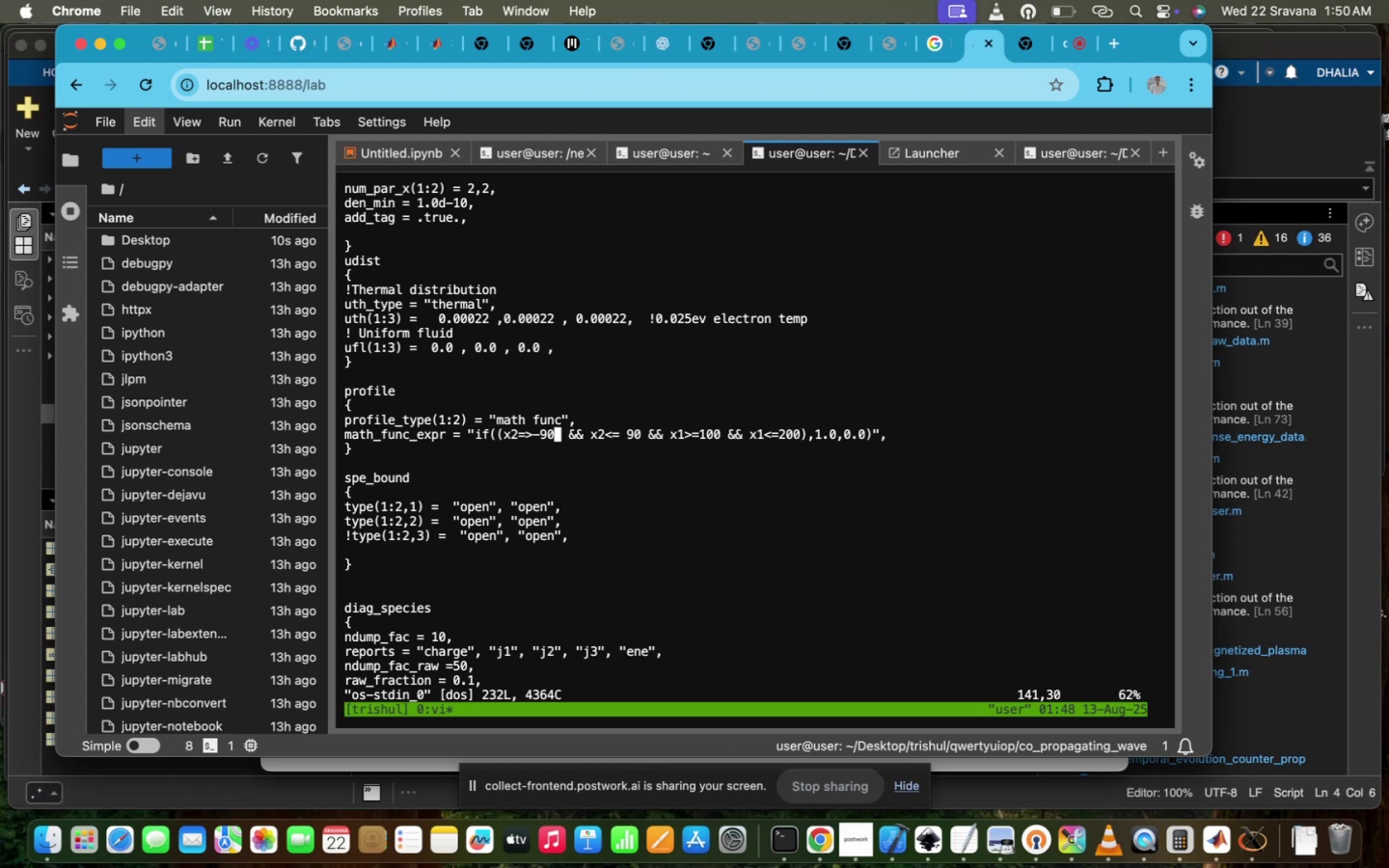 
key(ArrowLeft)
 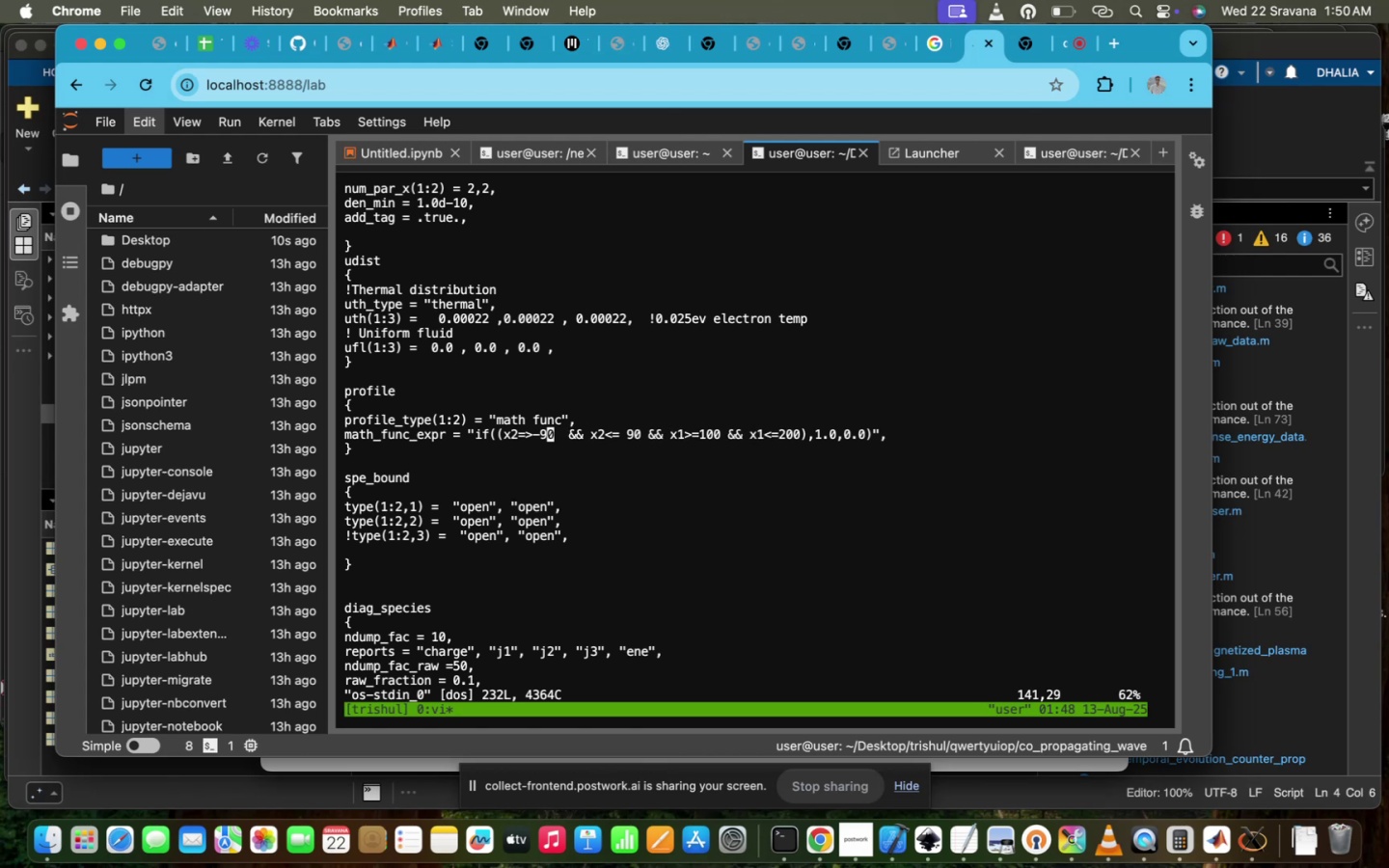 
key(ArrowLeft)
 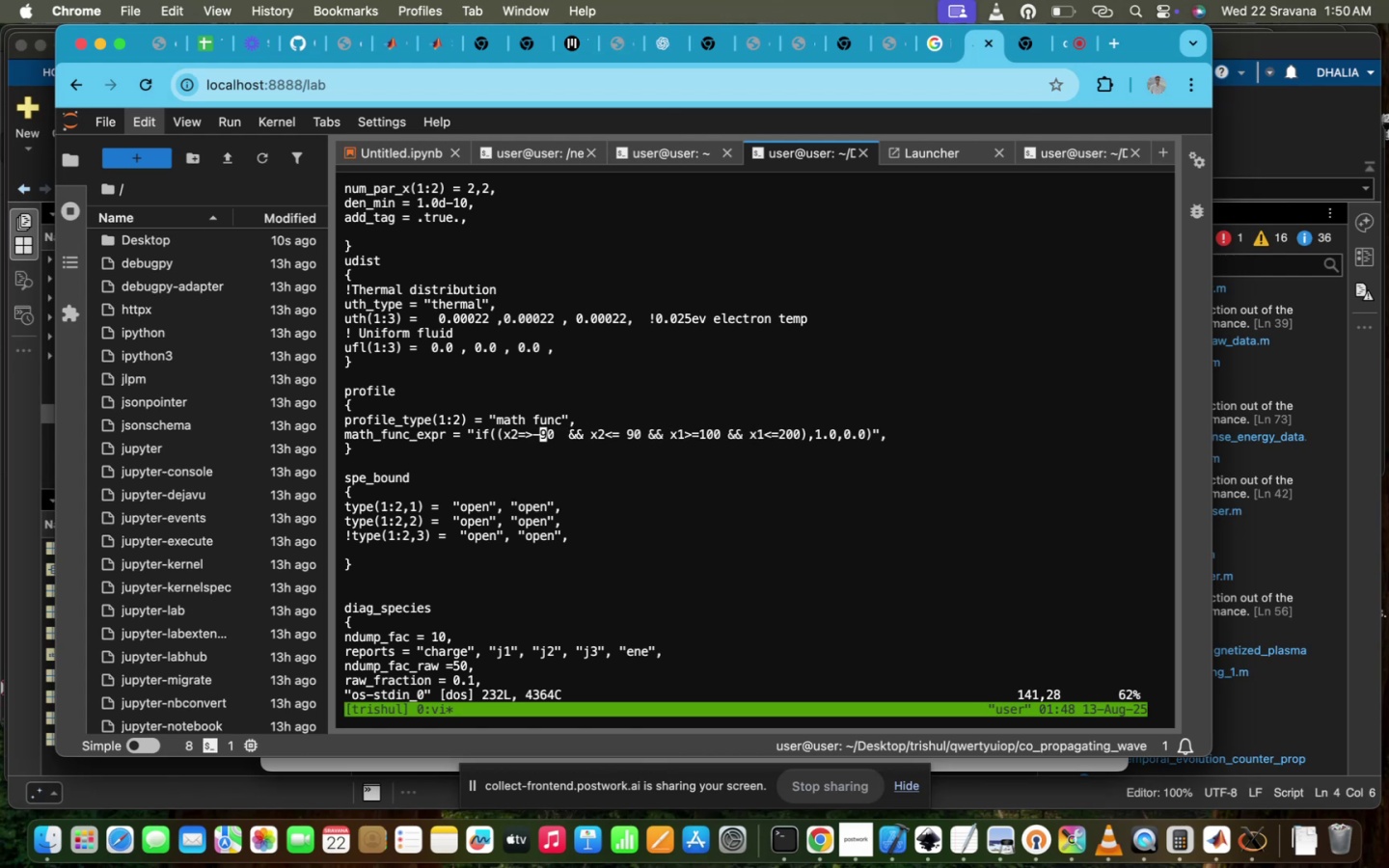 
key(ArrowLeft)
 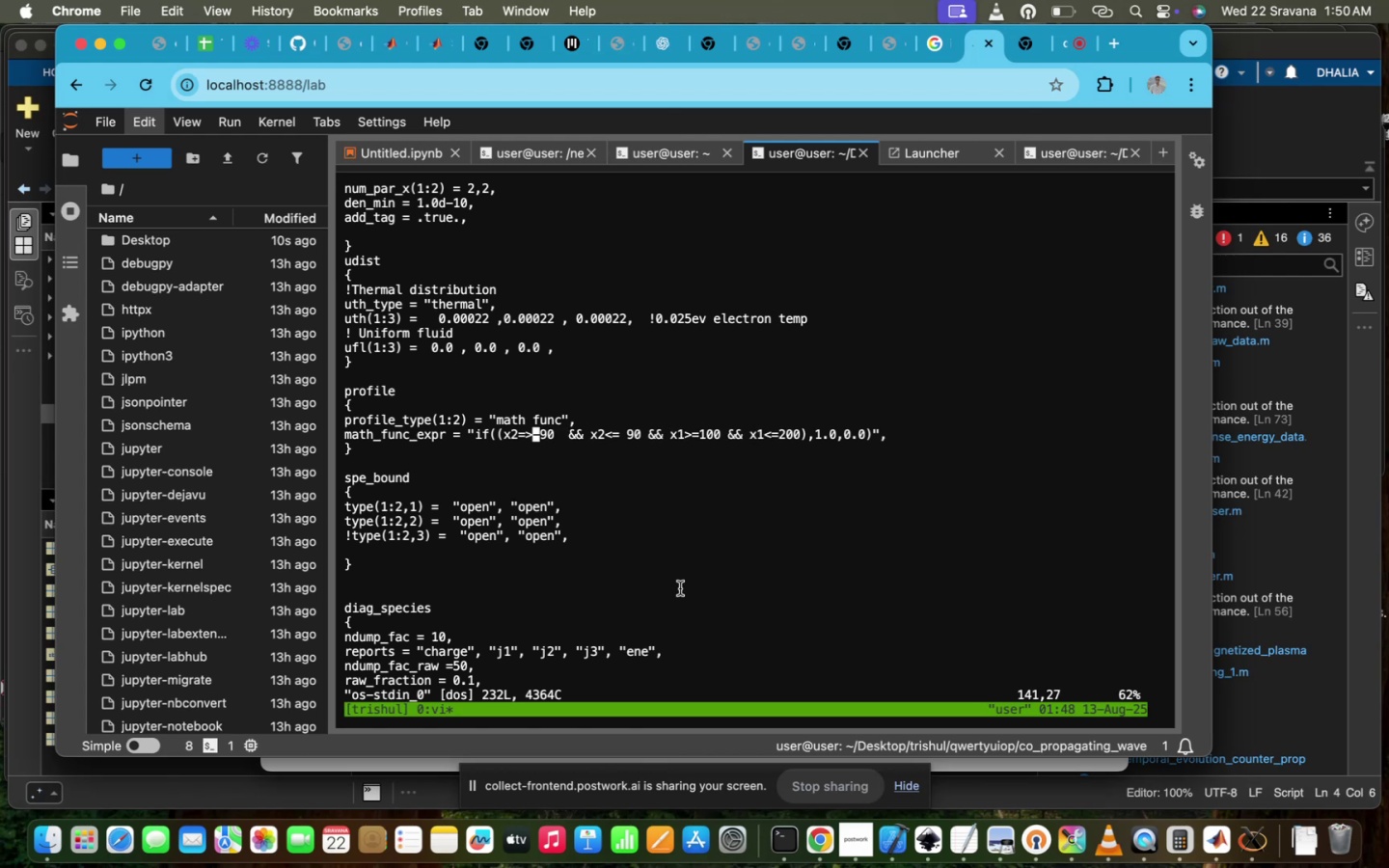 
key(Space)
 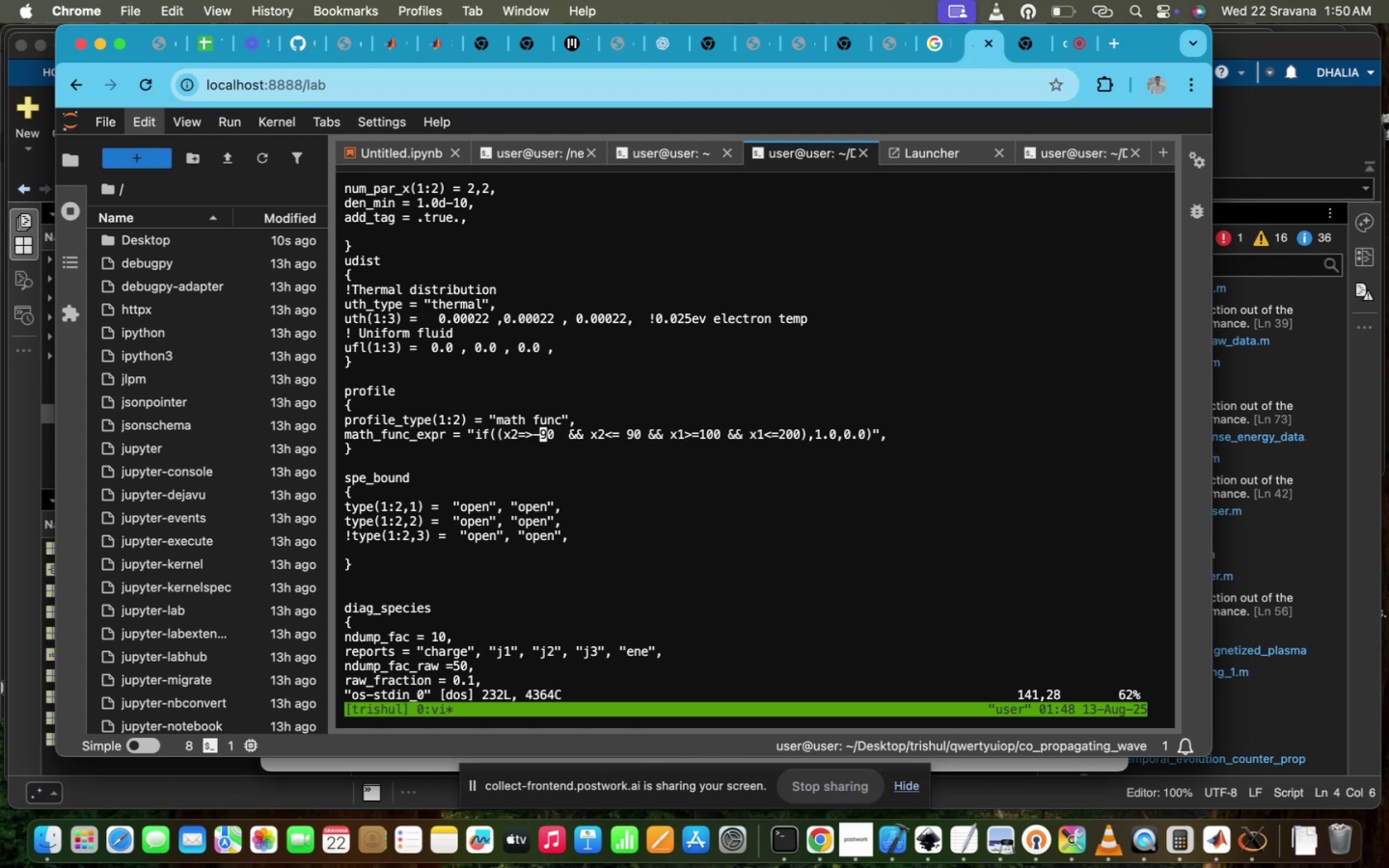 
key(ArrowLeft)
 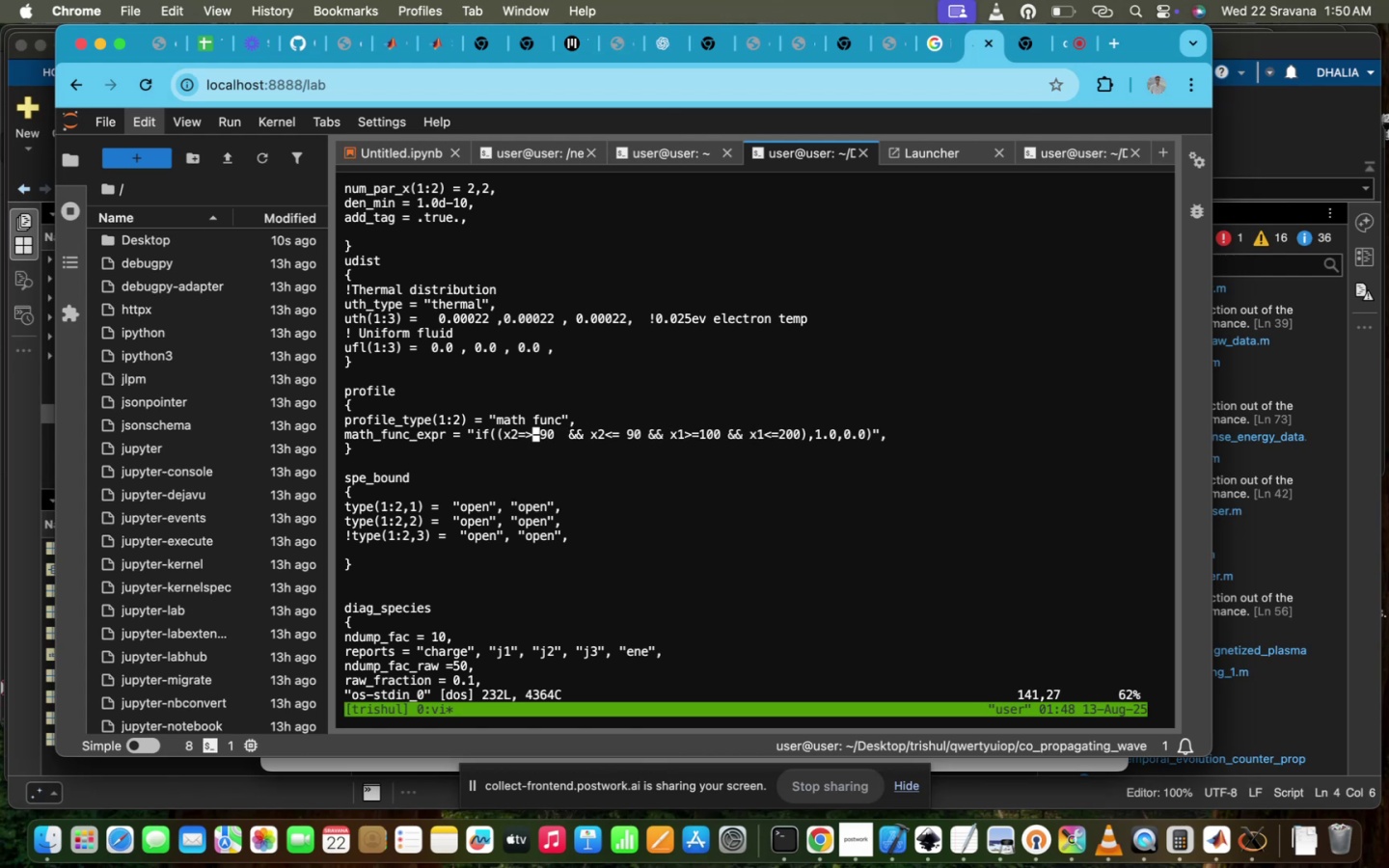 
key(I)
 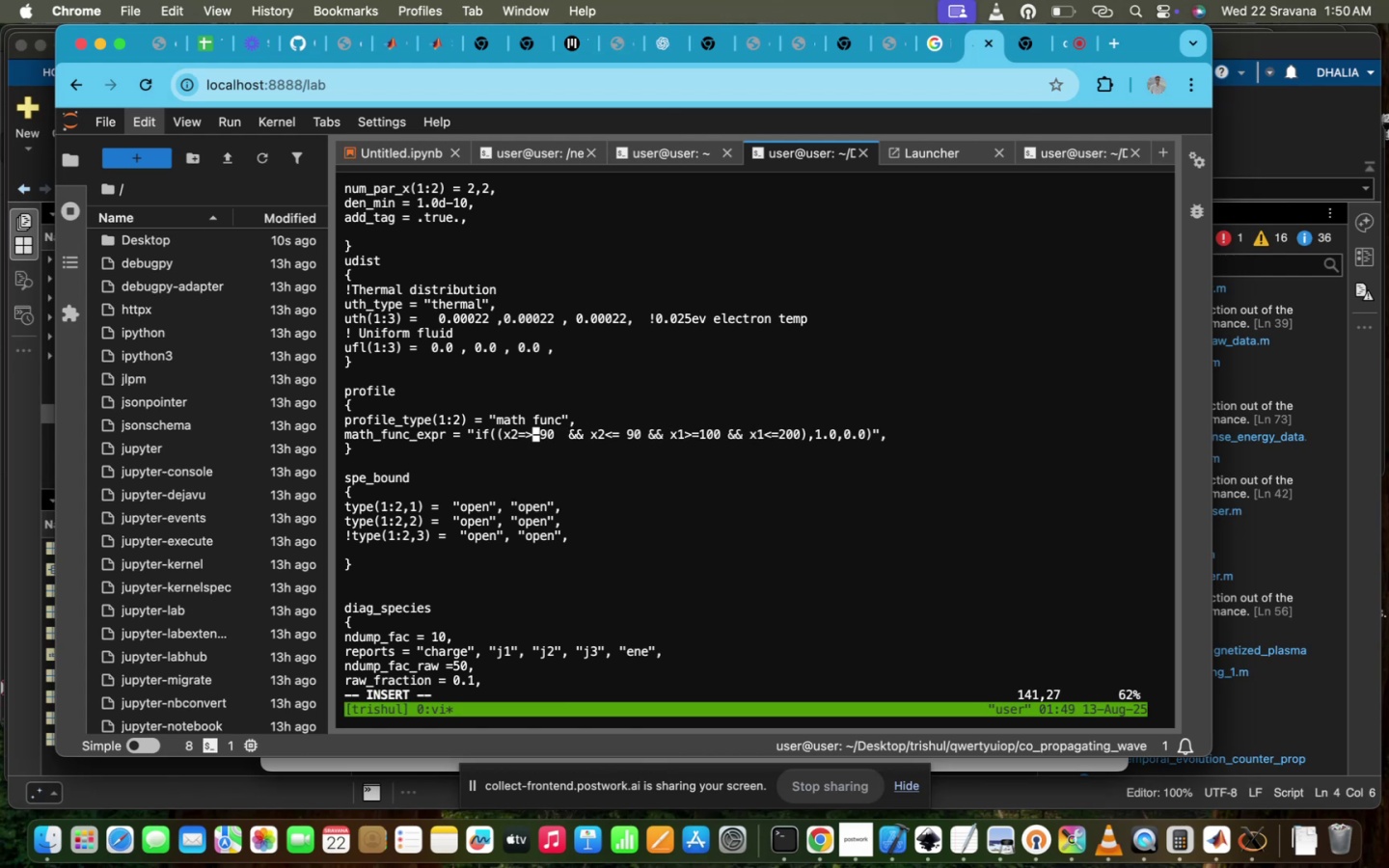 
key(Space)
 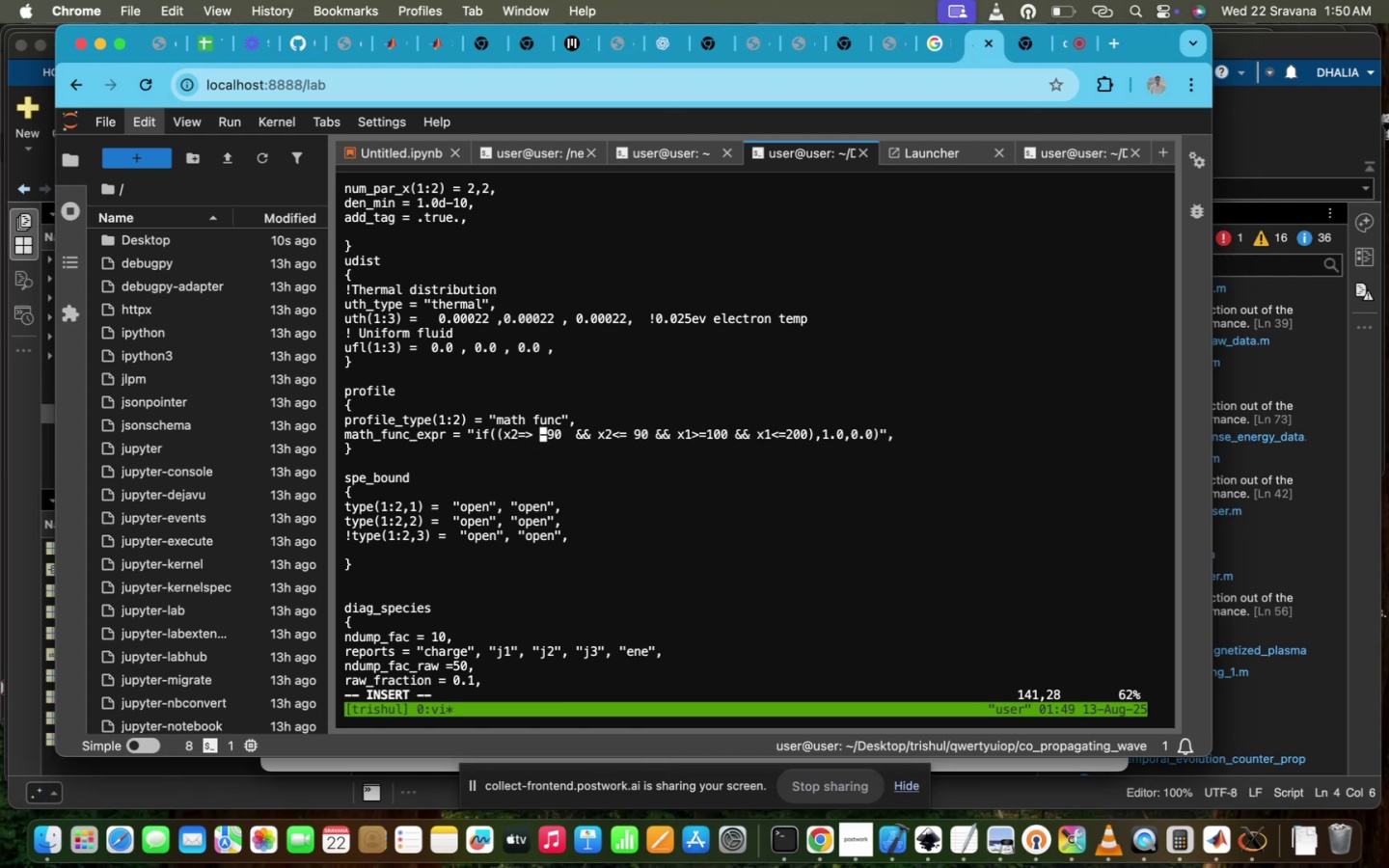 
hold_key(key=ArrowRight, duration=0.62)
 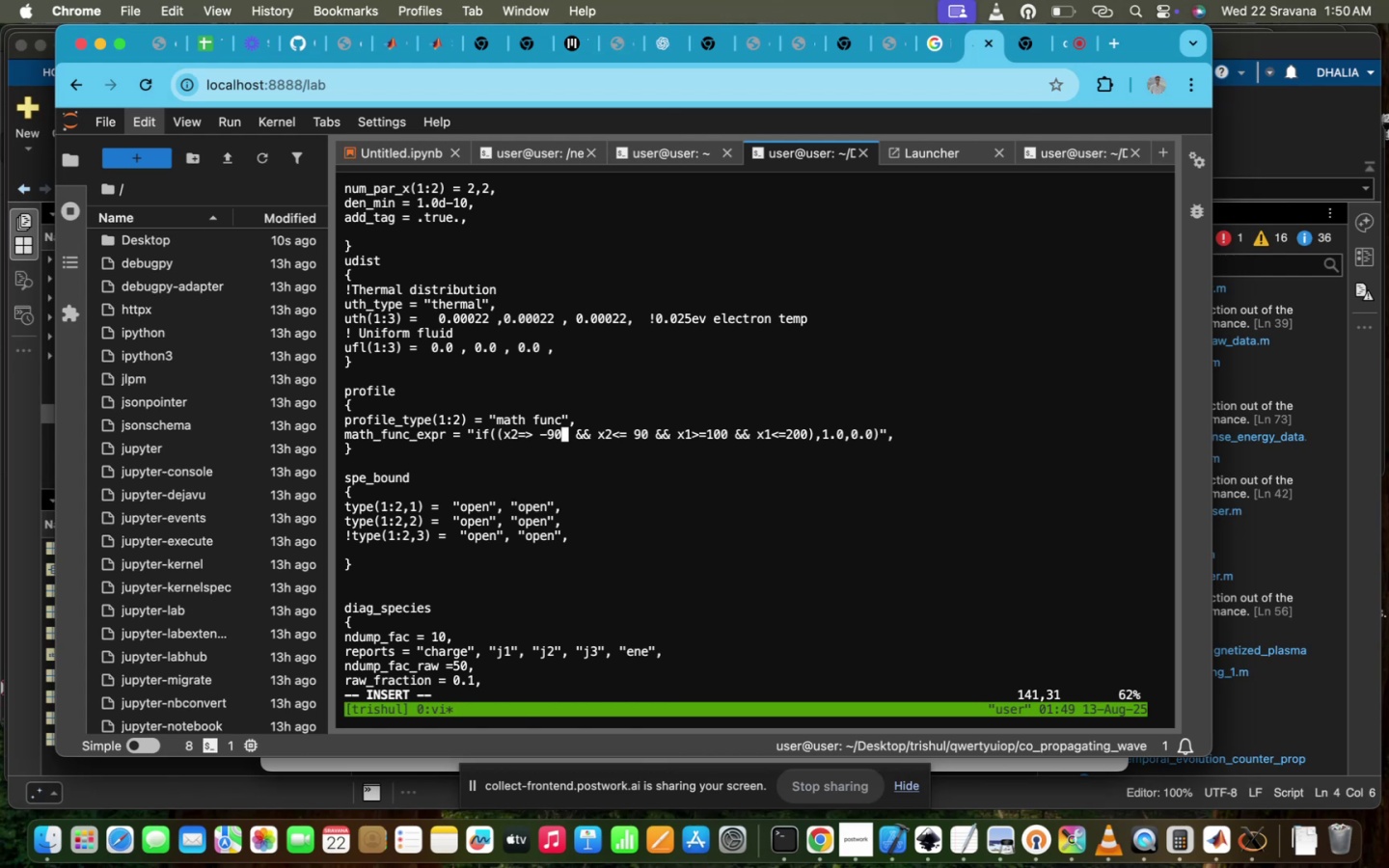 
hold_key(key=ArrowRight, duration=1.5)
 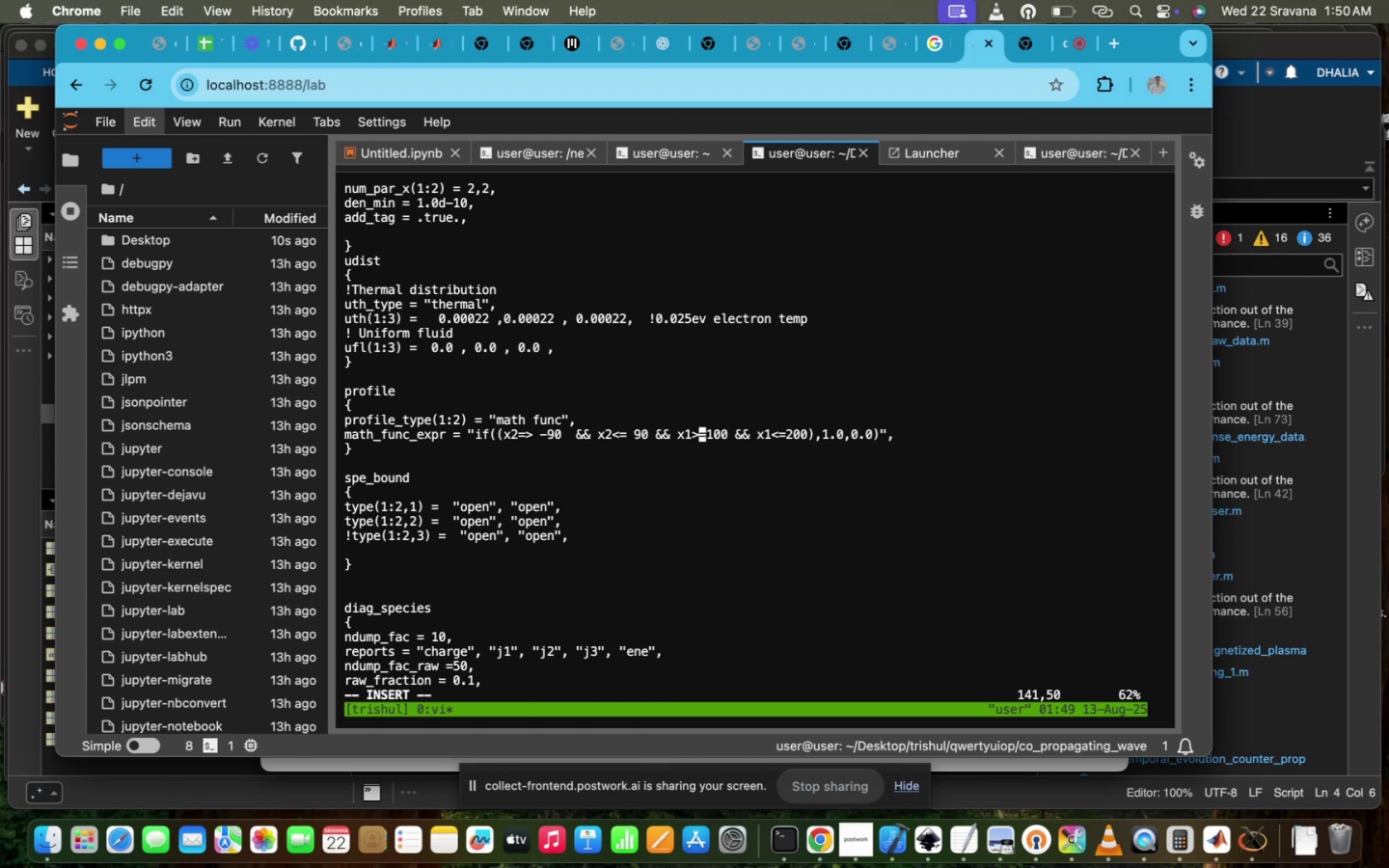 
hold_key(key=ArrowRight, duration=0.72)
 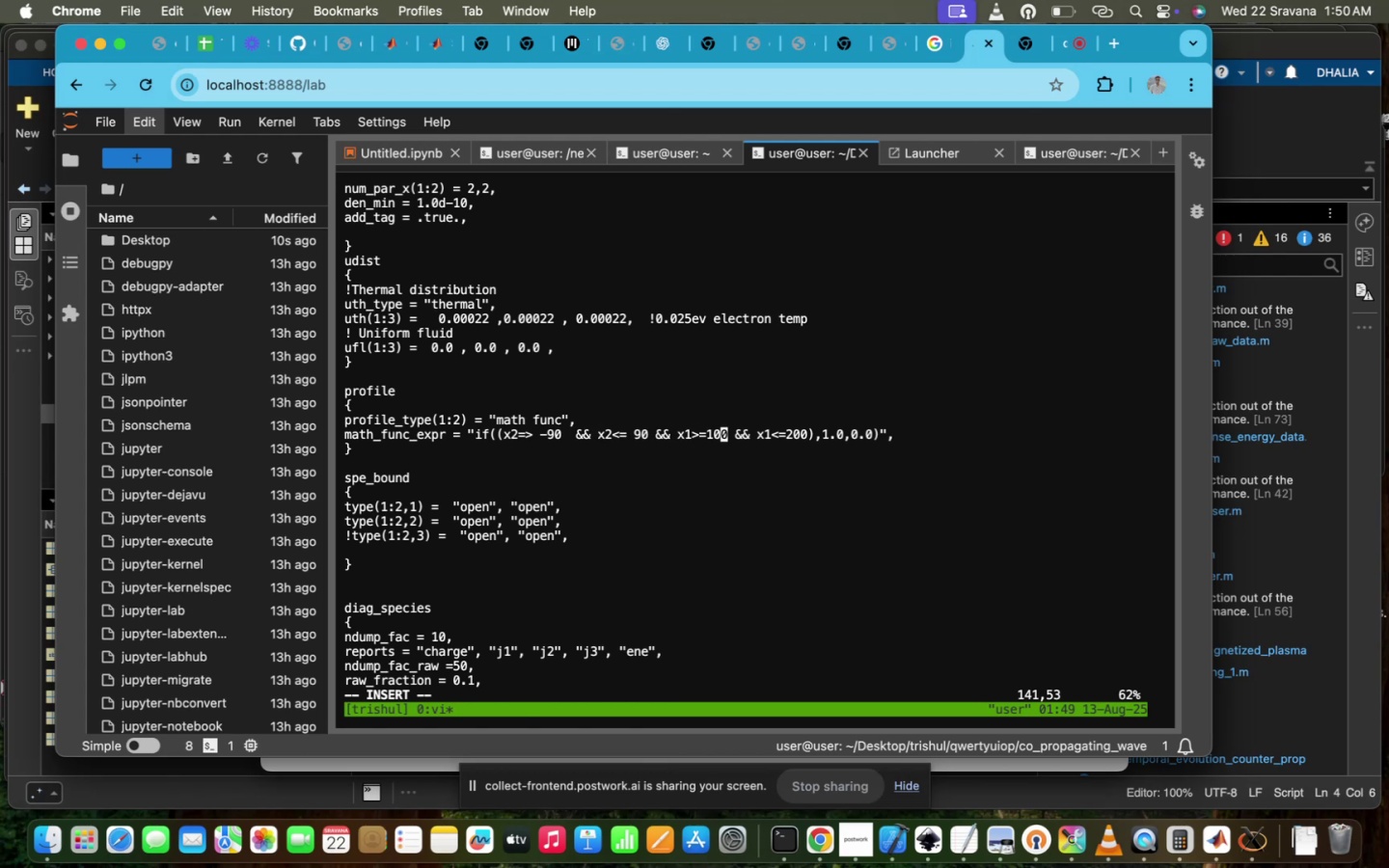 
key(ArrowRight)
 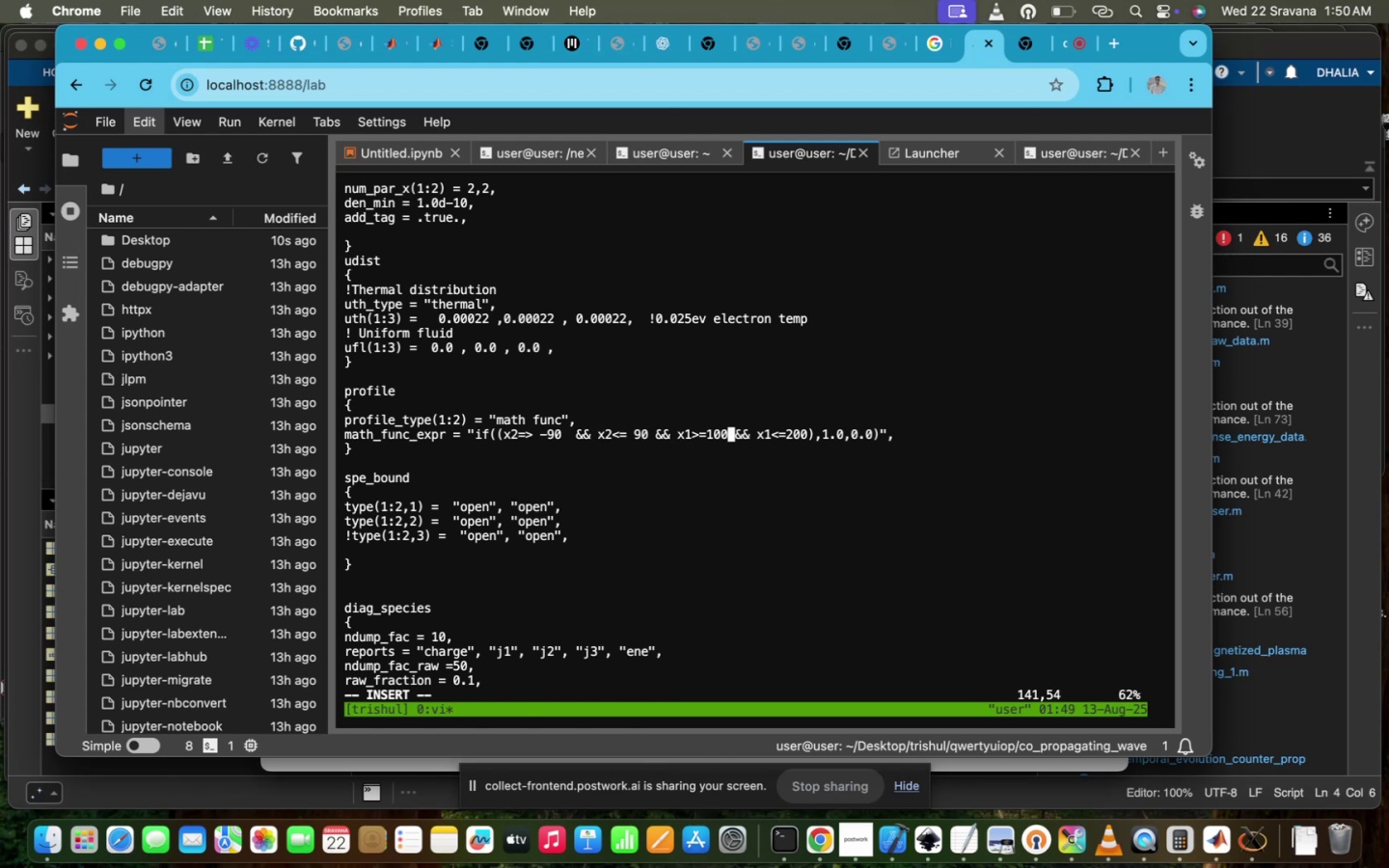 
key(ArrowRight)
 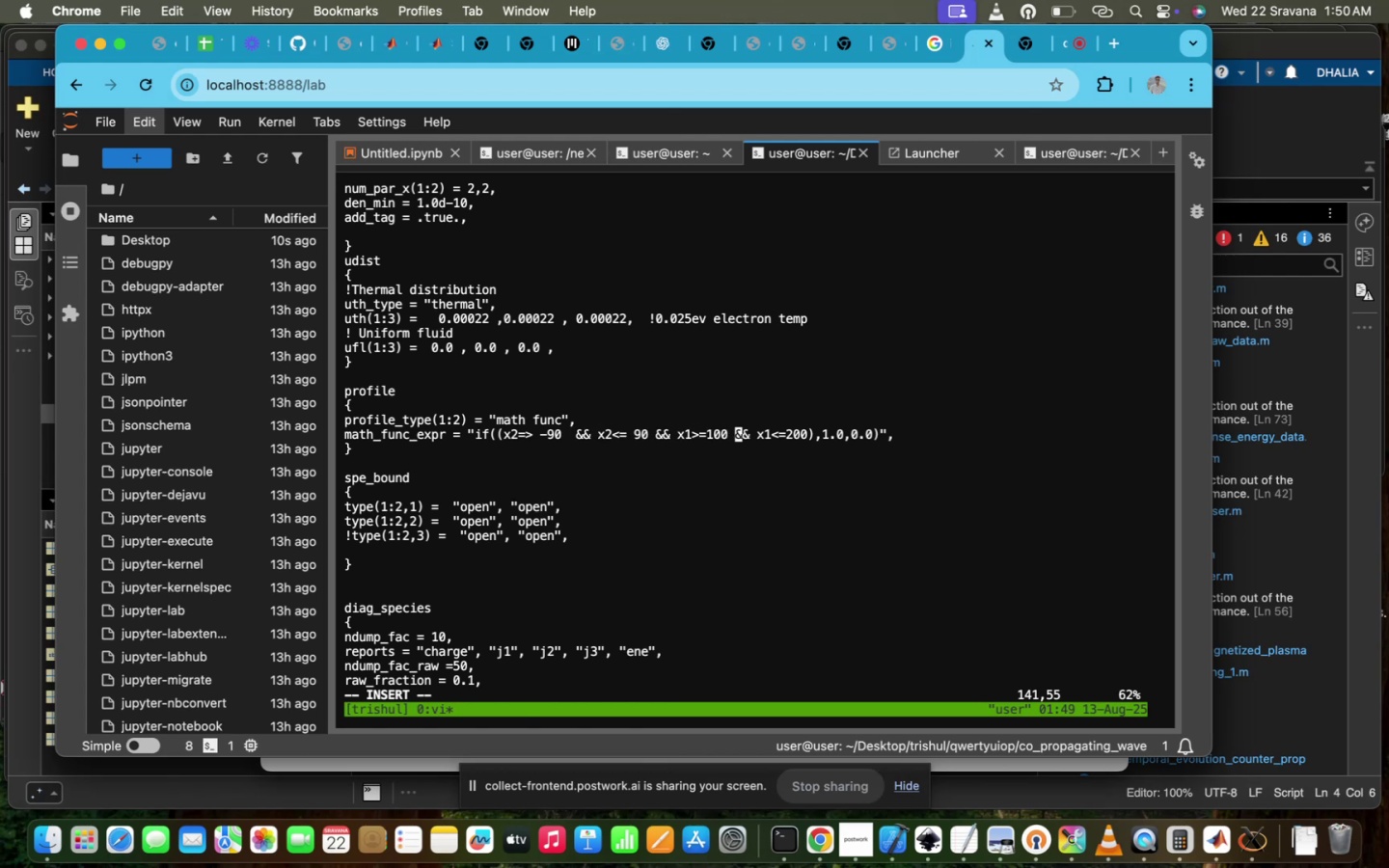 
hold_key(key=ArrowRight, duration=0.31)
 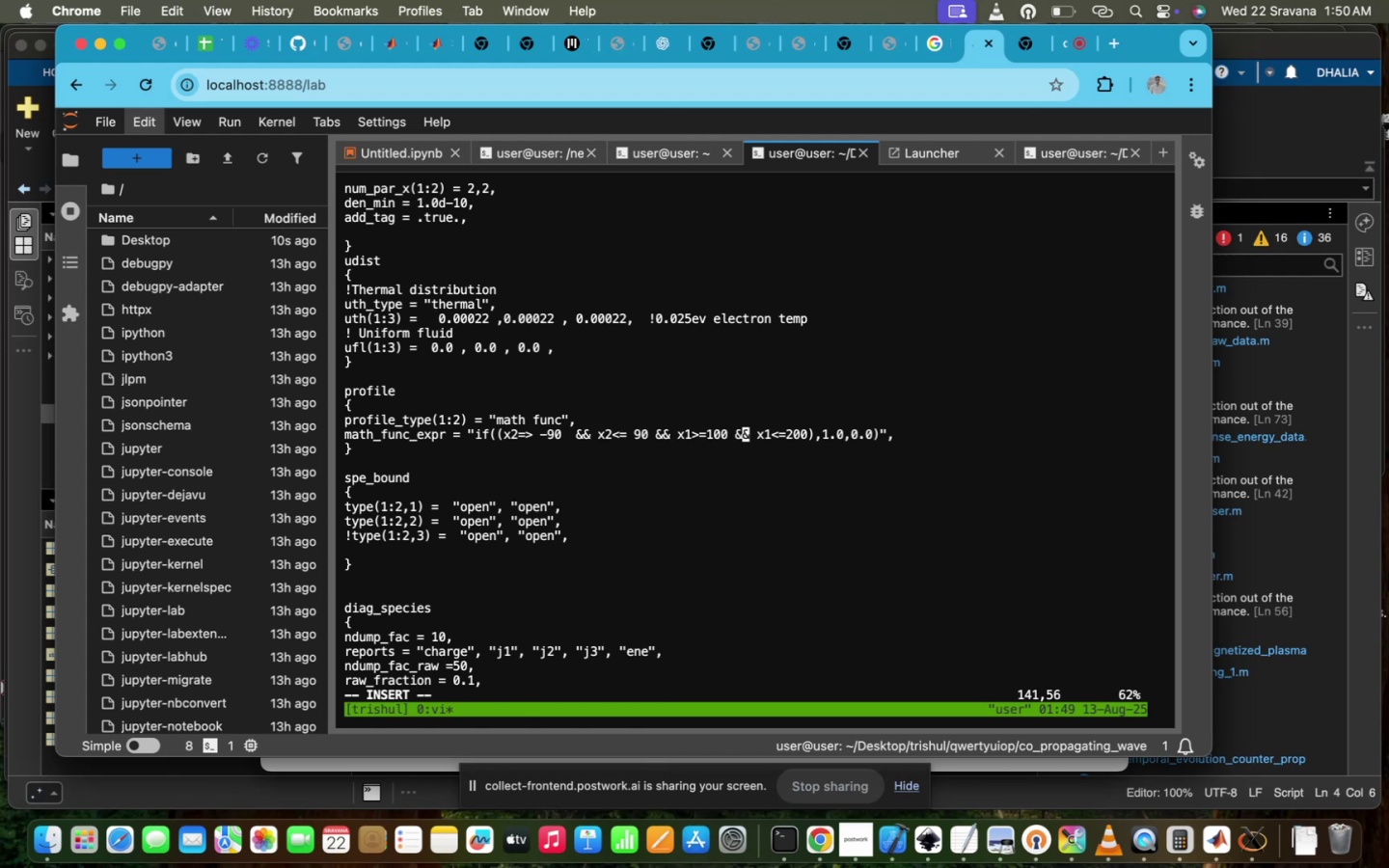 
key(ArrowRight)
 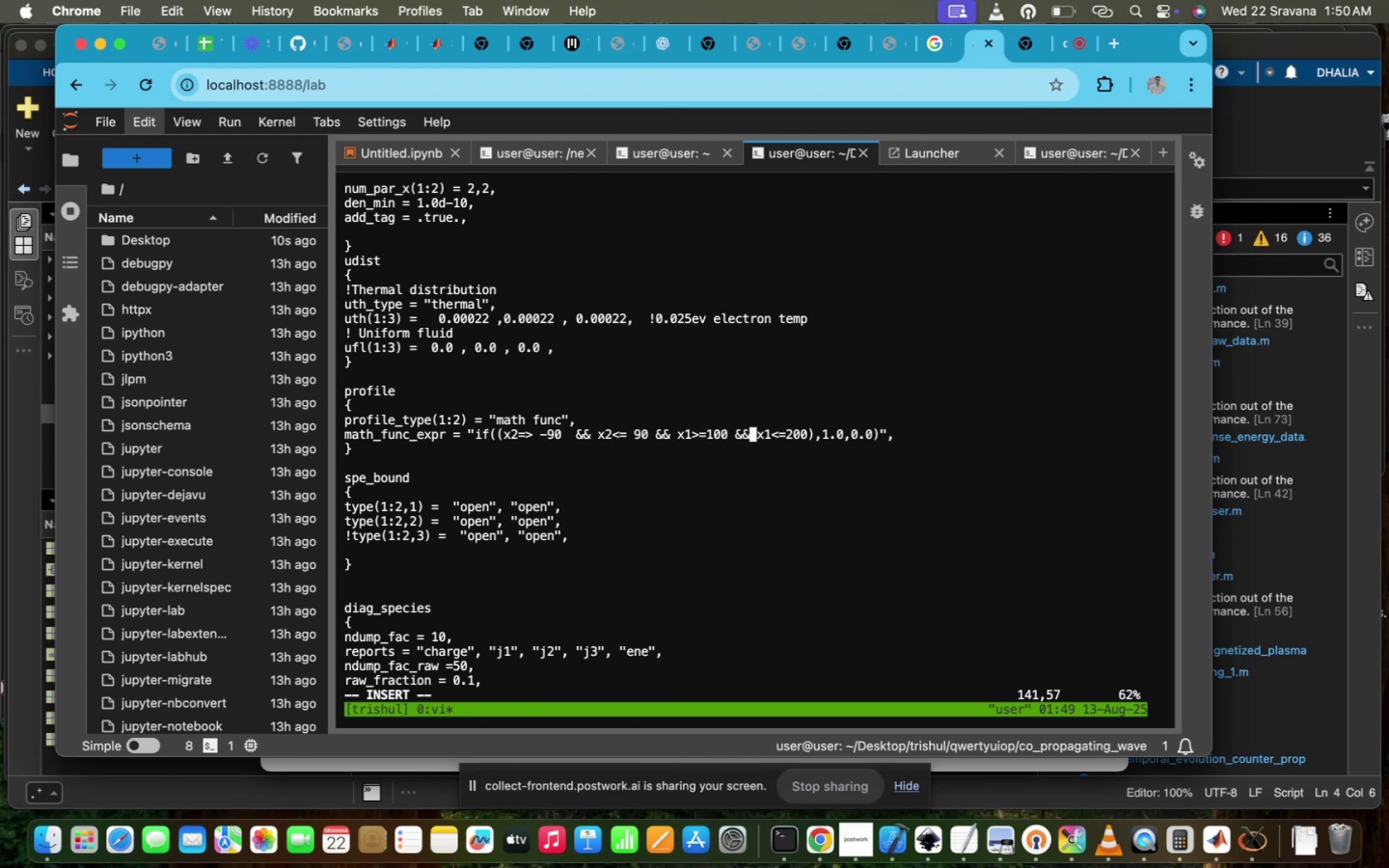 
hold_key(key=ArrowRight, duration=0.31)
 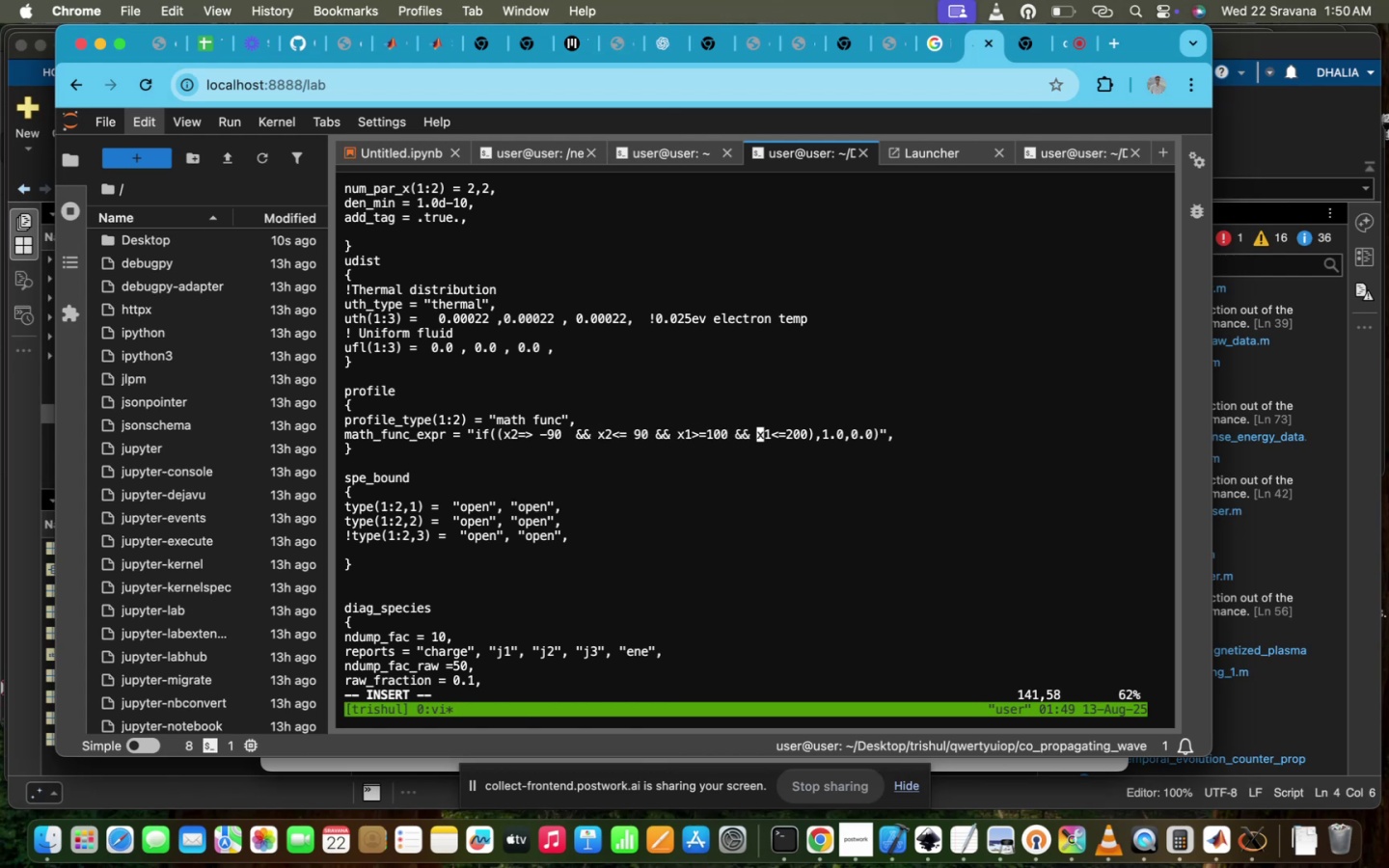 
hold_key(key=ArrowLeft, duration=1.51)
 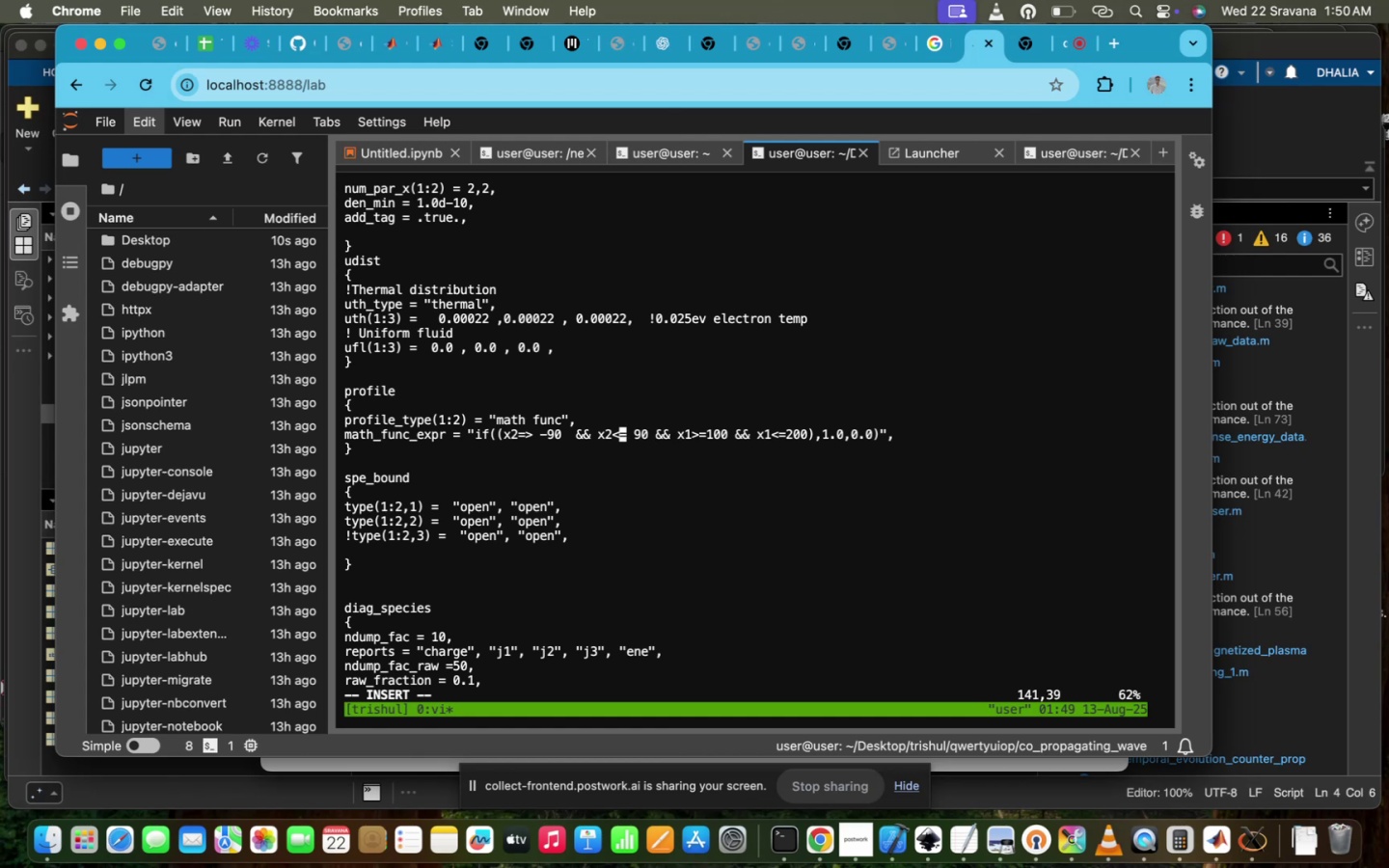 
hold_key(key=ArrowLeft, duration=1.23)
 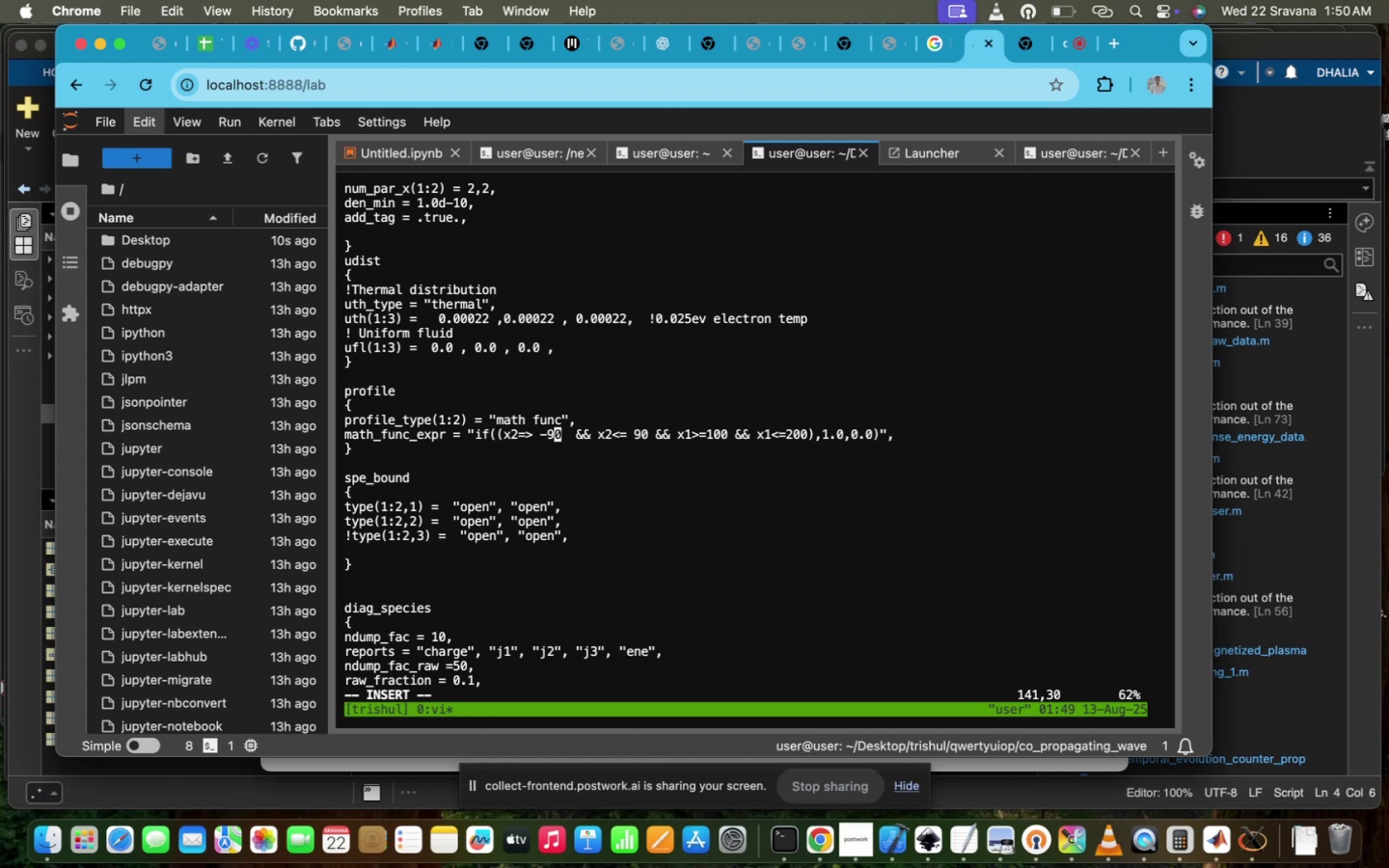 
key(ArrowLeft)
 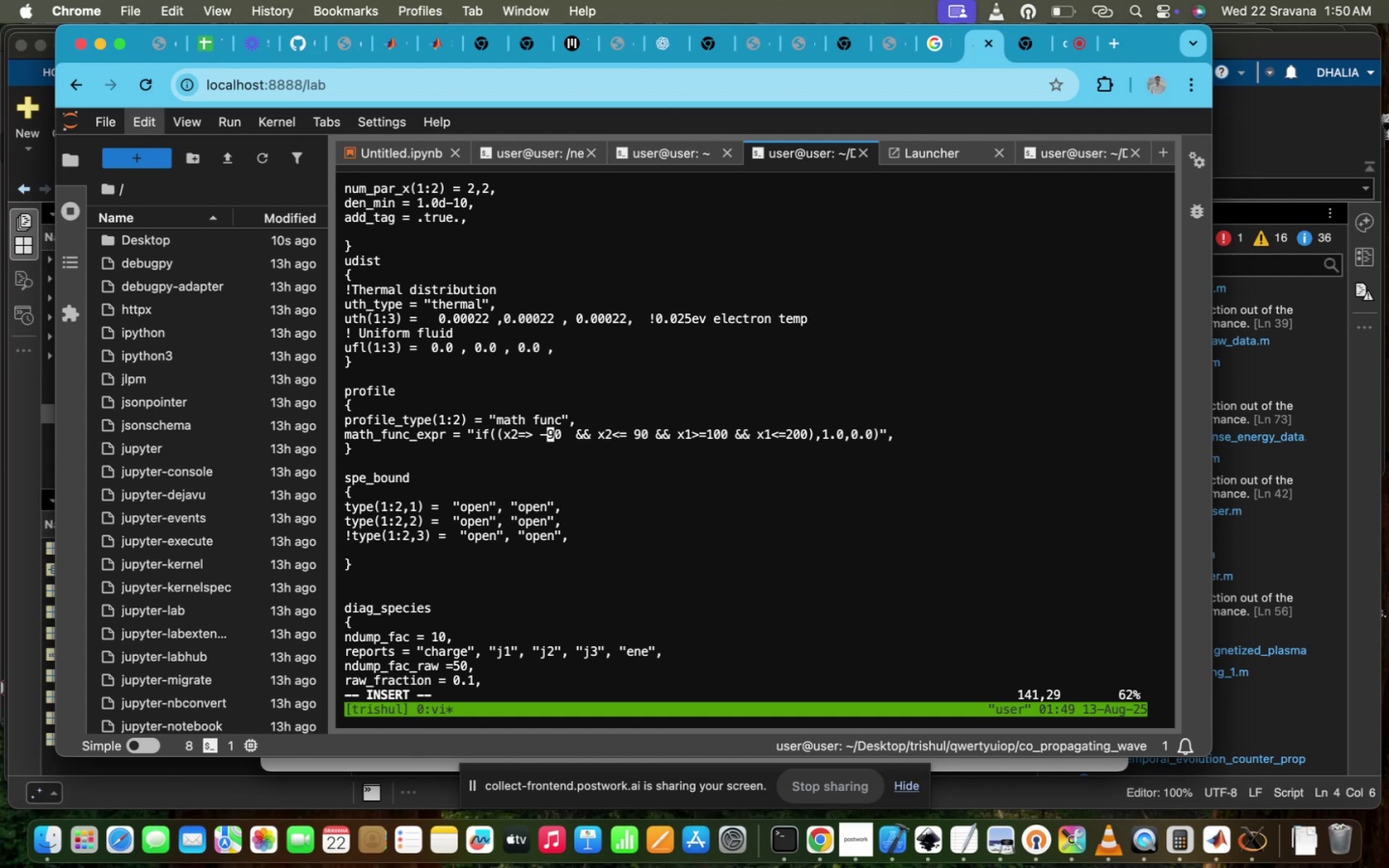 
key(ArrowLeft)
 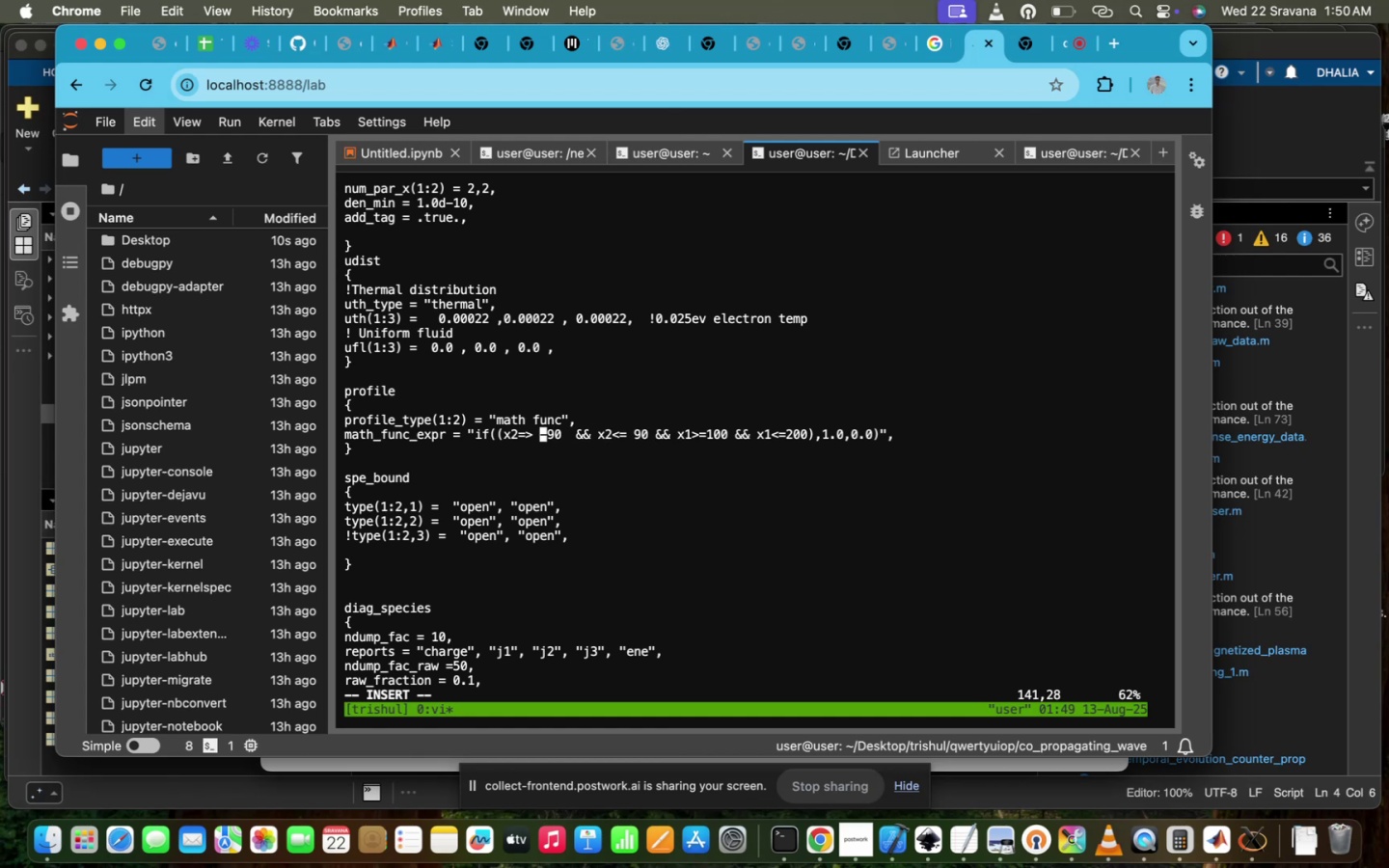 
key(Backspace)
 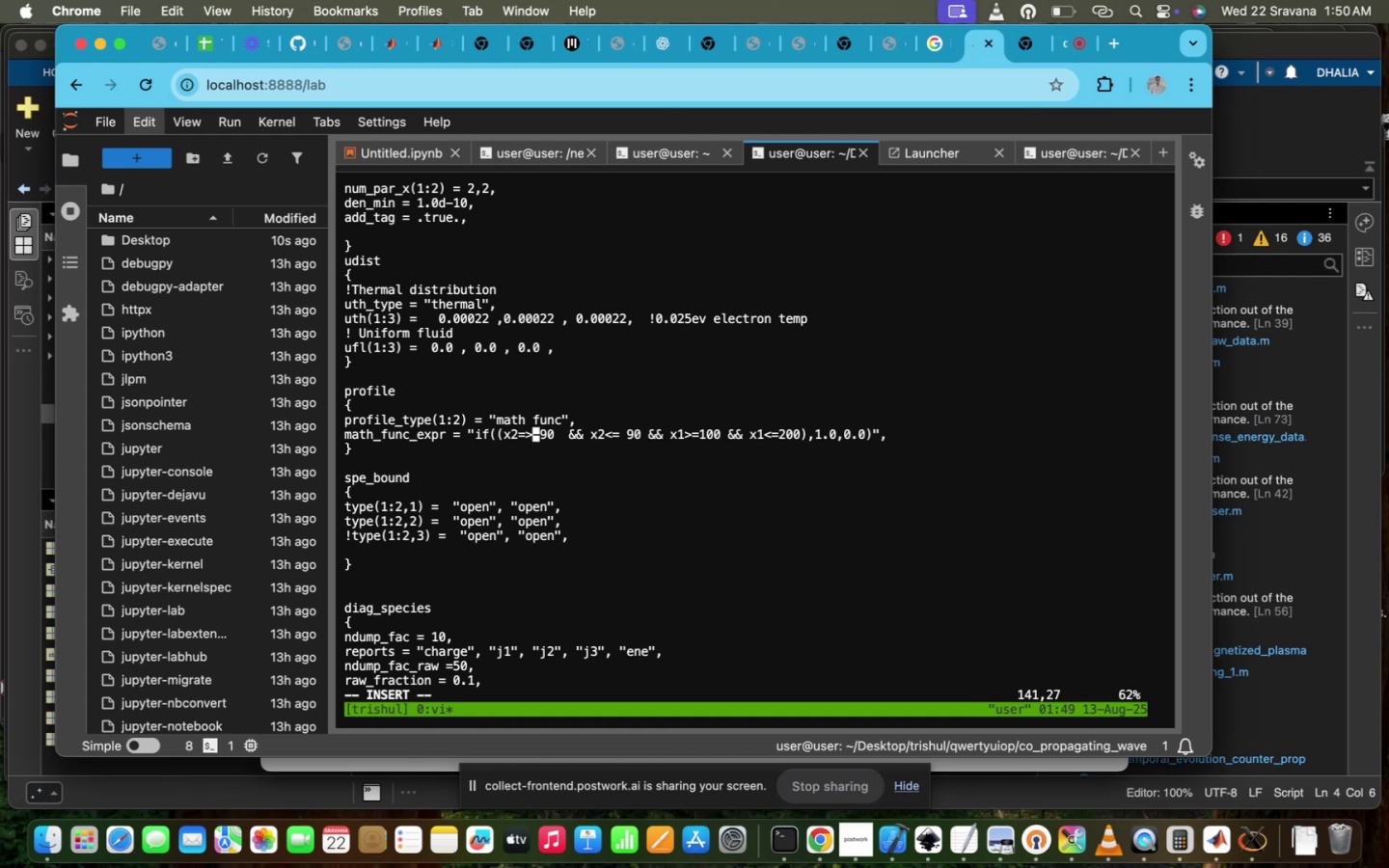 
key(Backspace)
 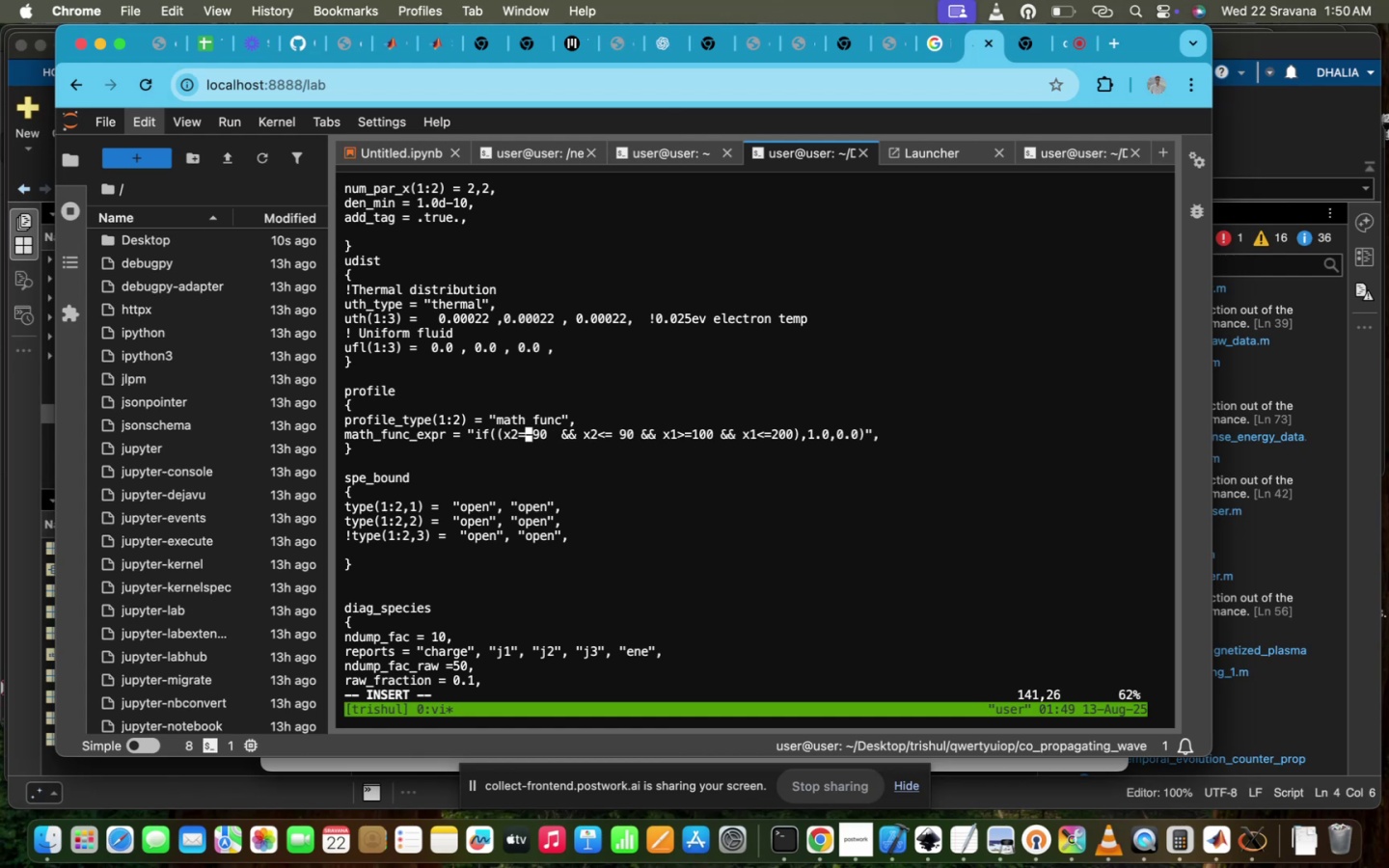 
key(ArrowLeft)
 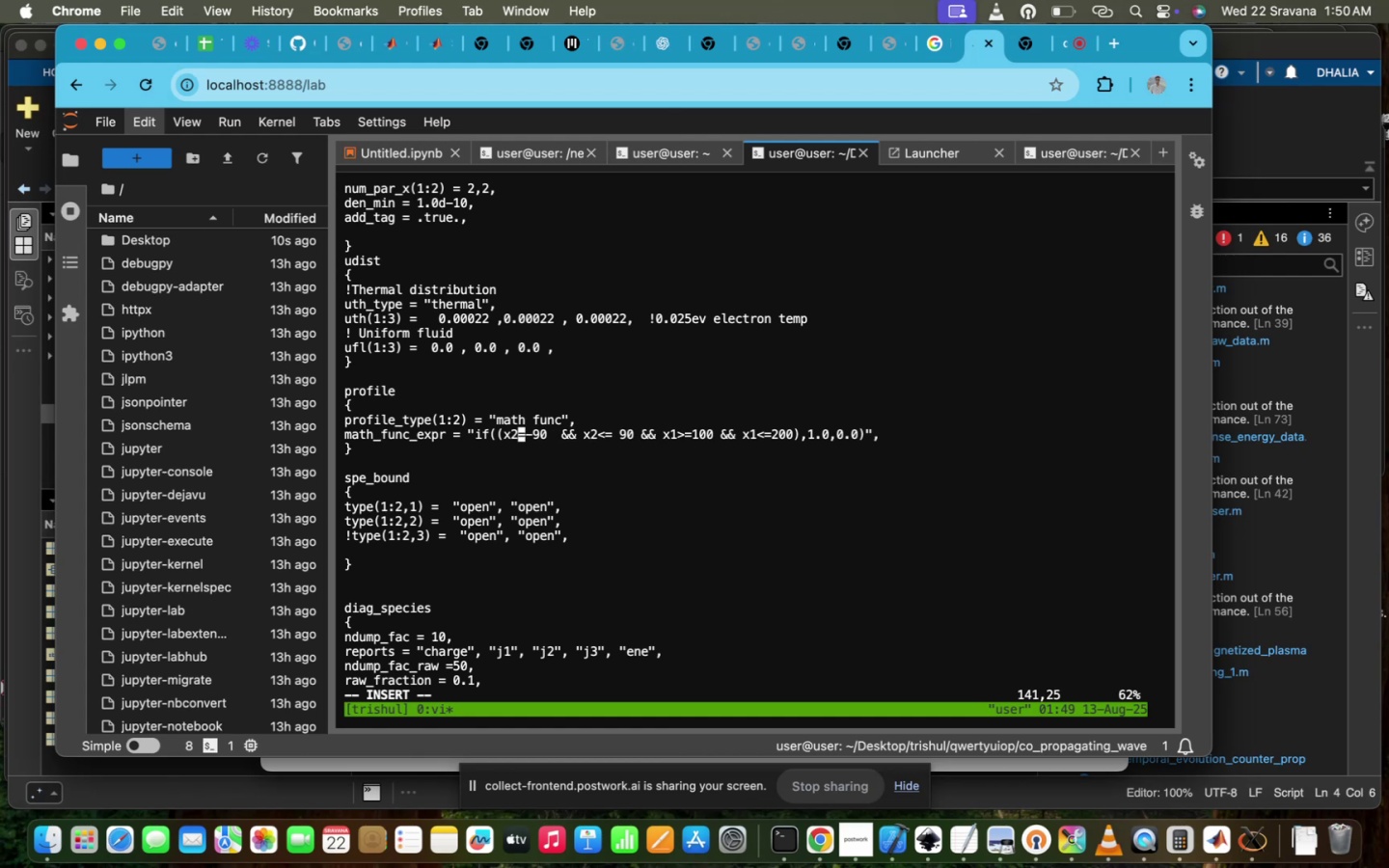 
key(Shift+Period)
 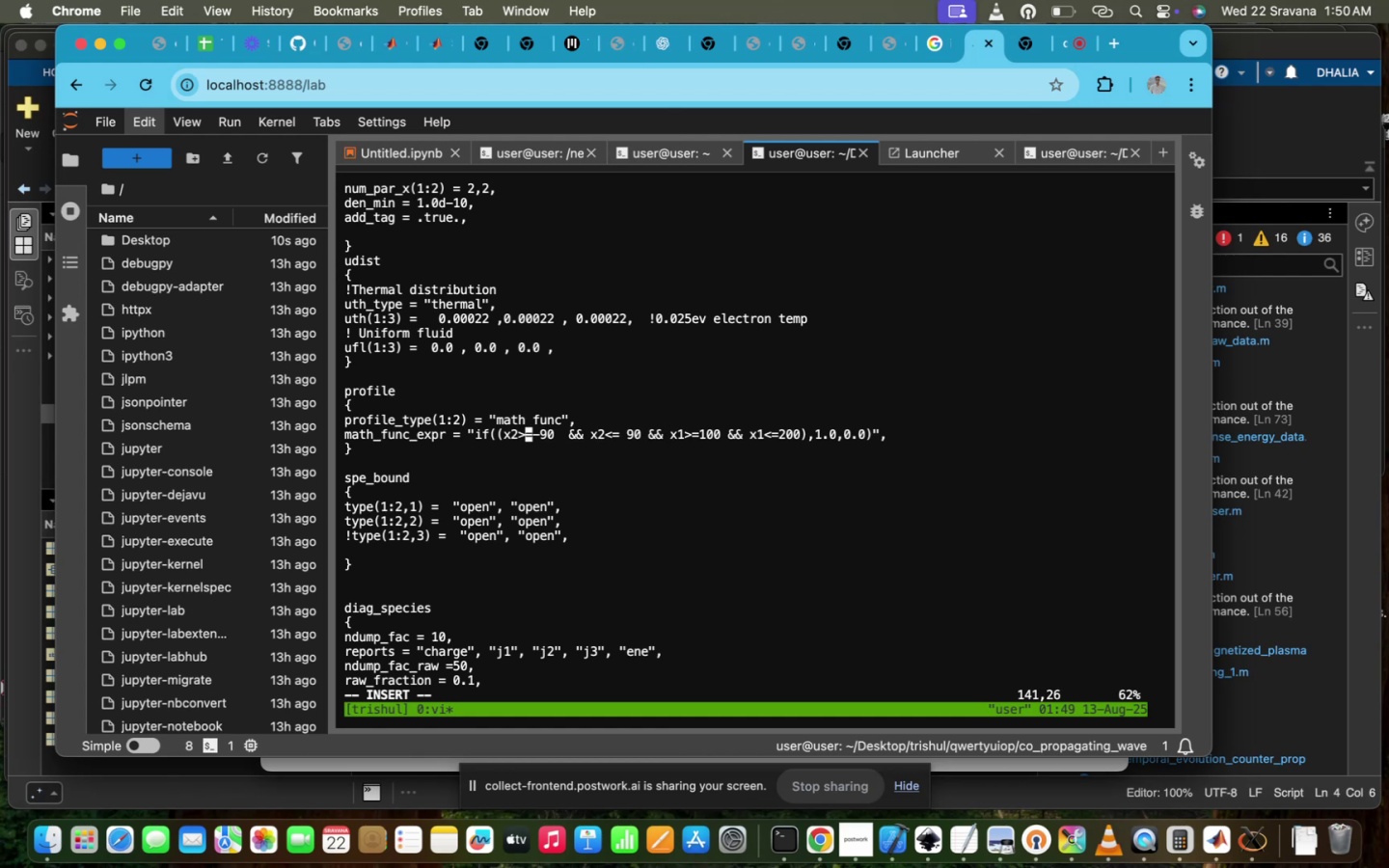 
key(ArrowRight)
 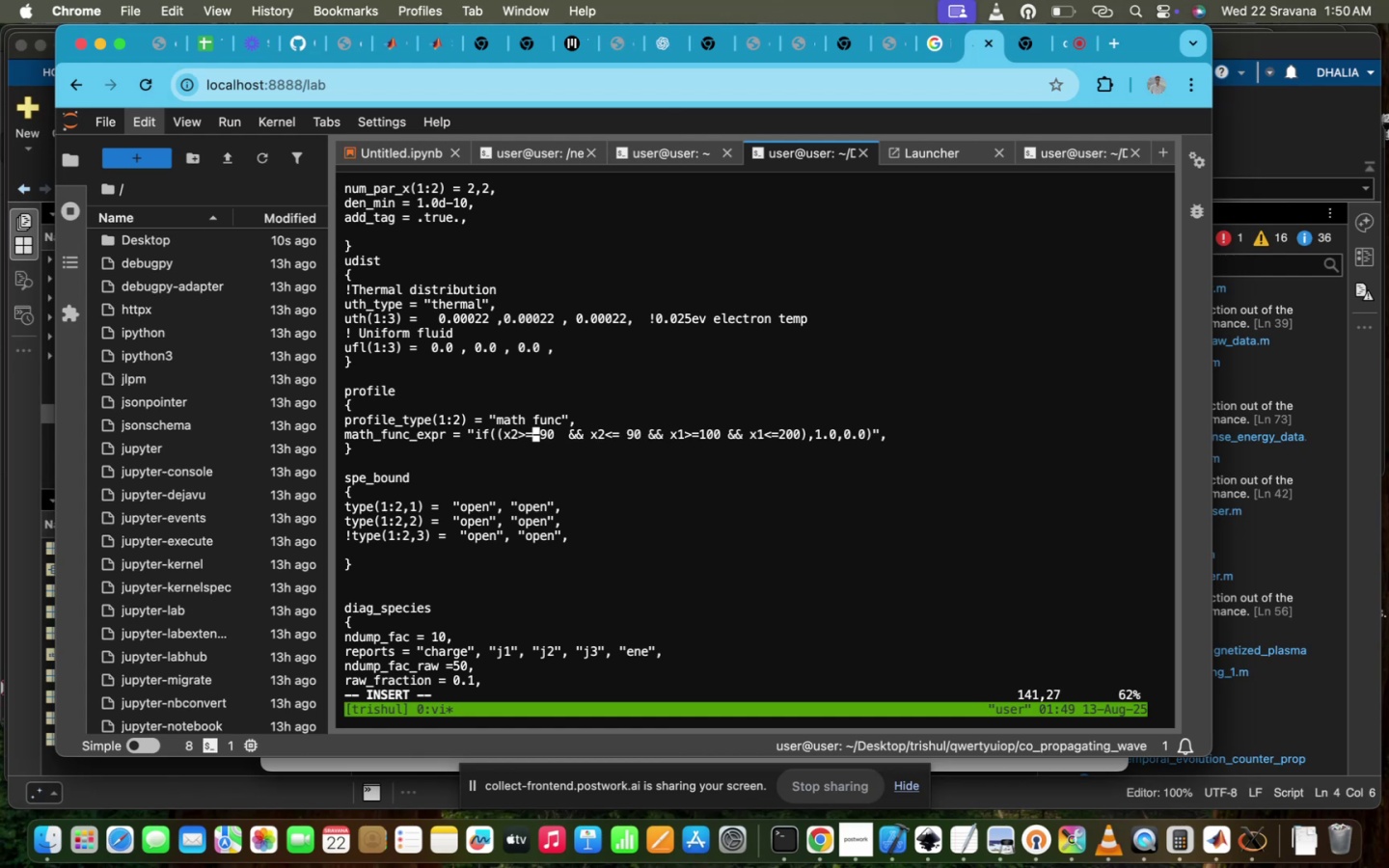 
key(ArrowRight)
 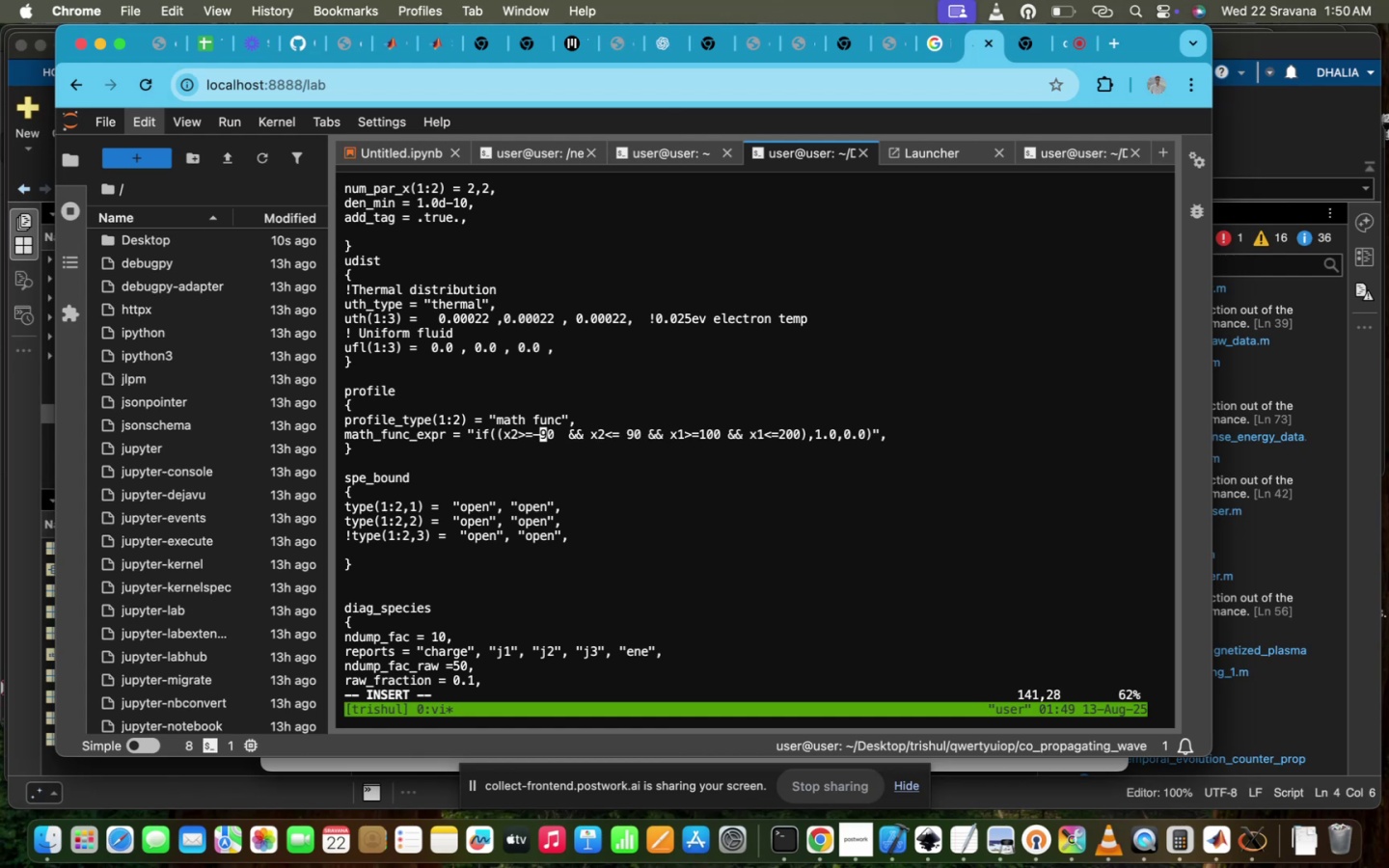 
key(ArrowLeft)
 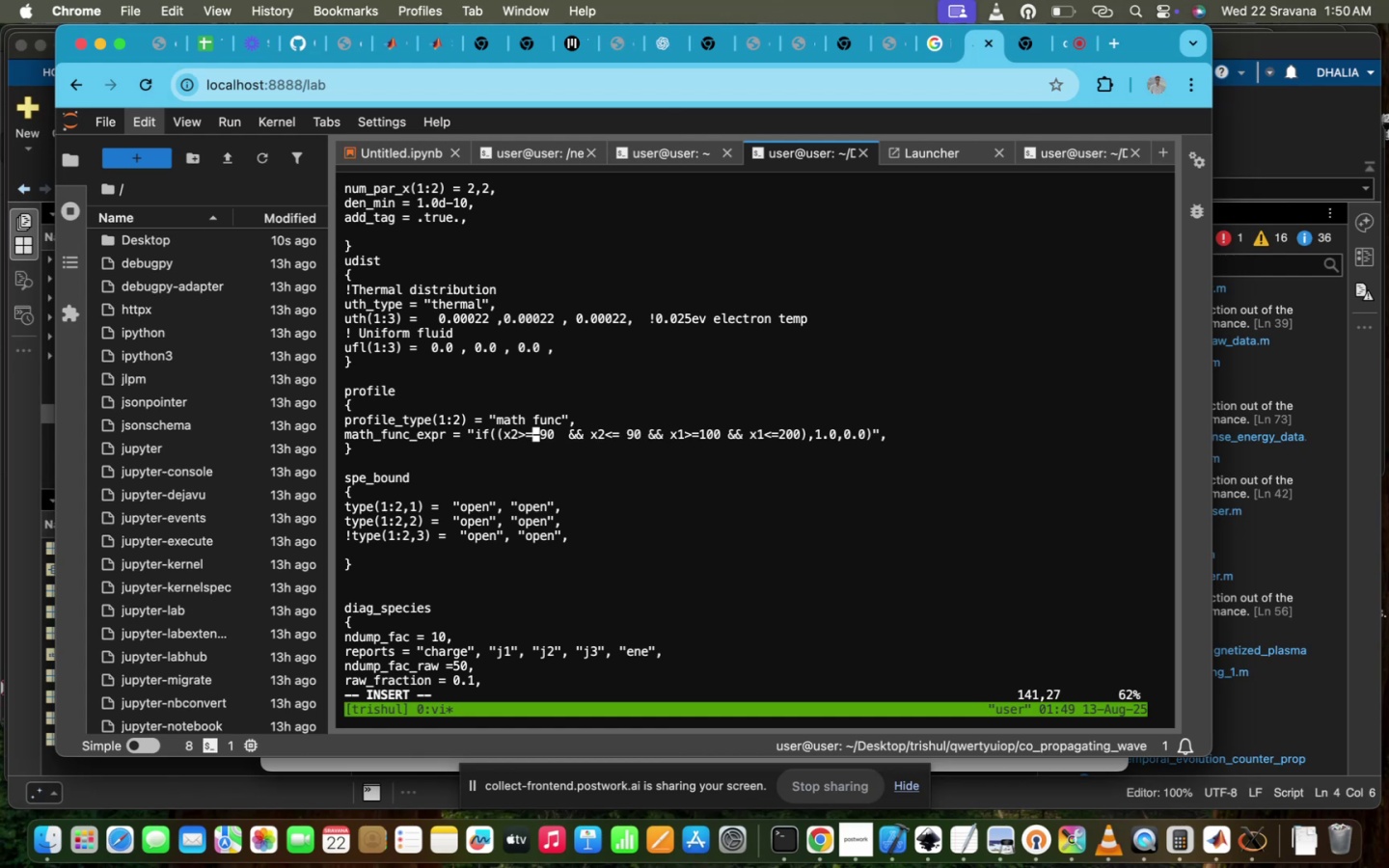 
key(Space)
 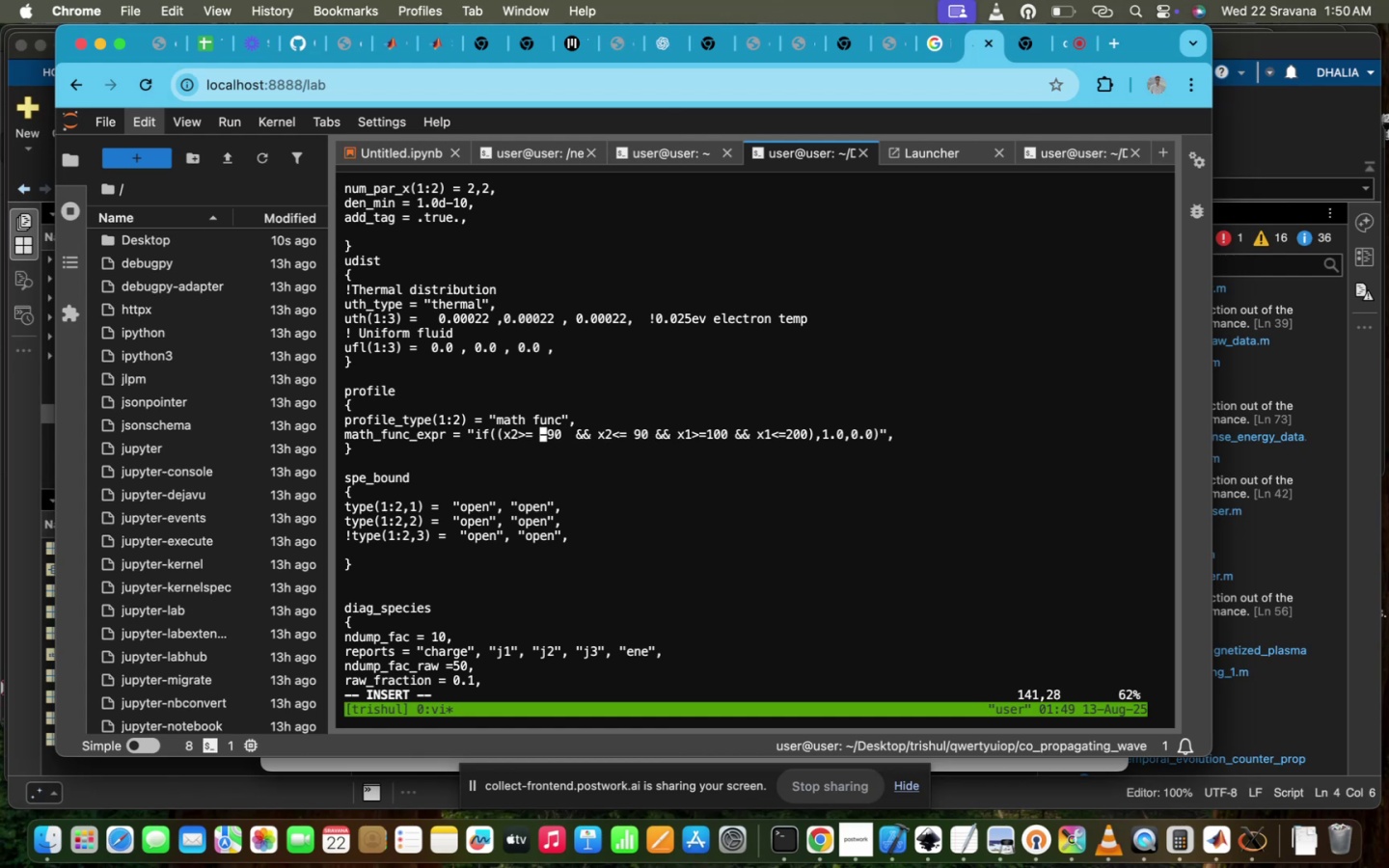 
wait(8.37)
 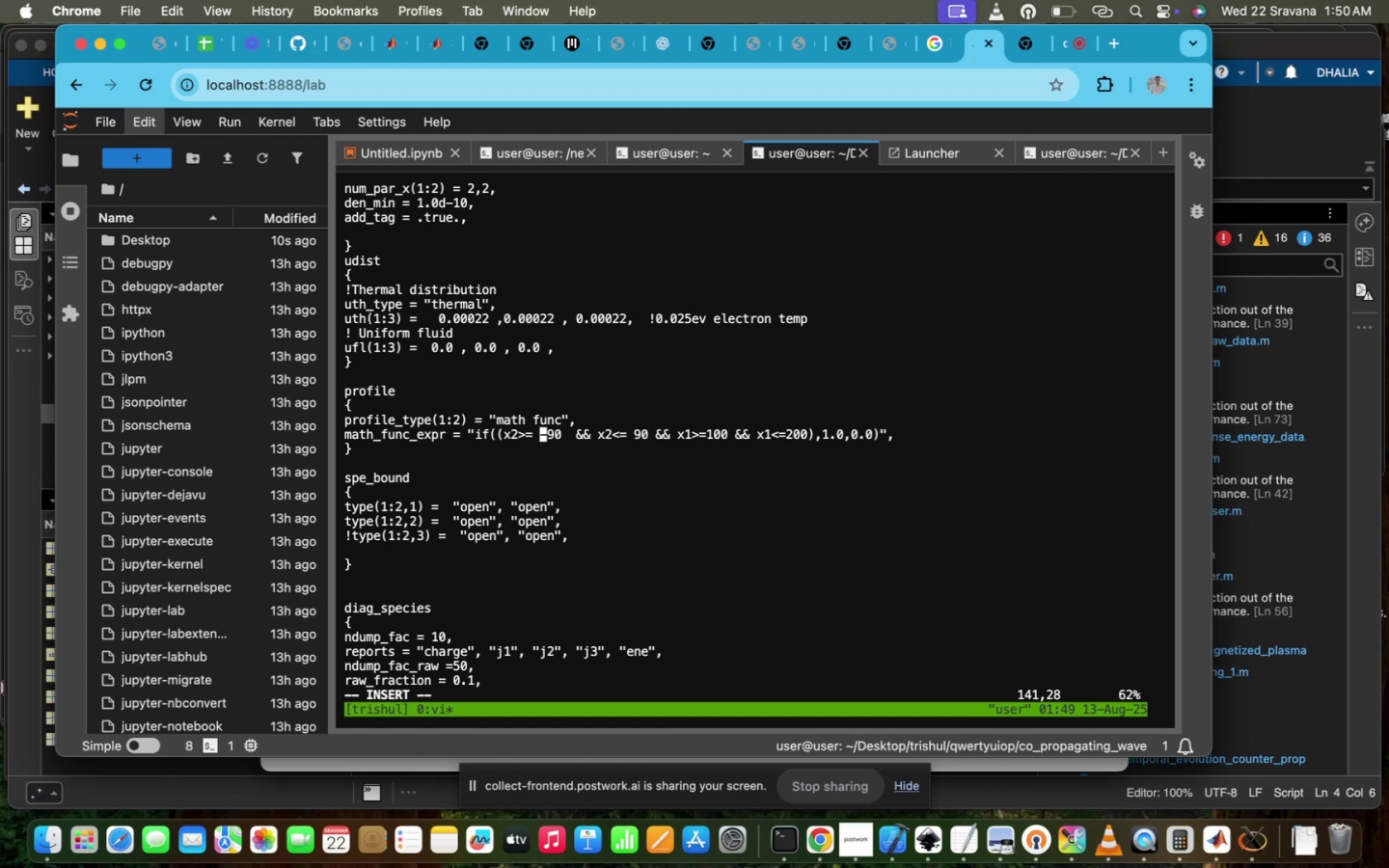 
key(Shift+Semicolon)
 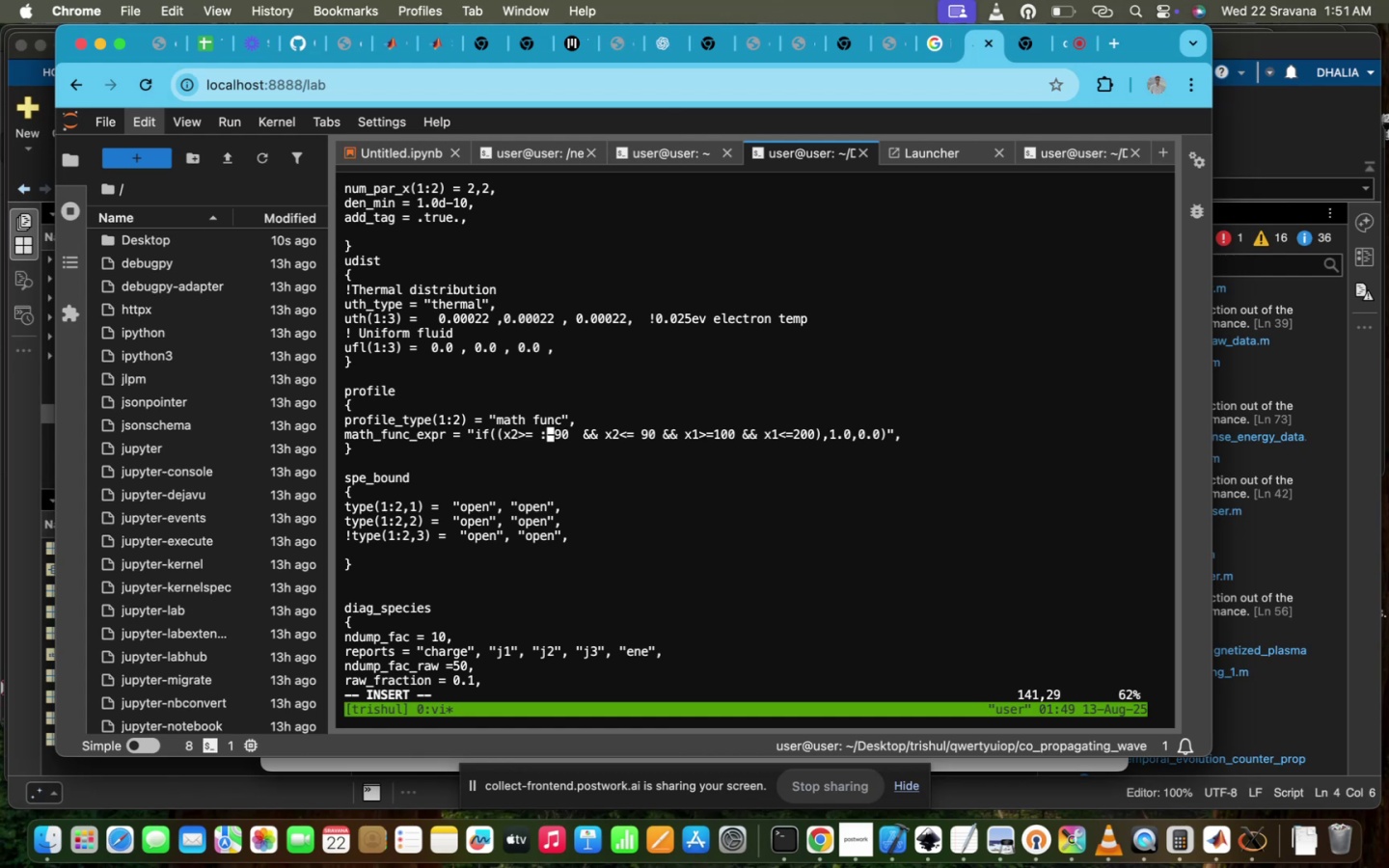 
key(Backspace)
 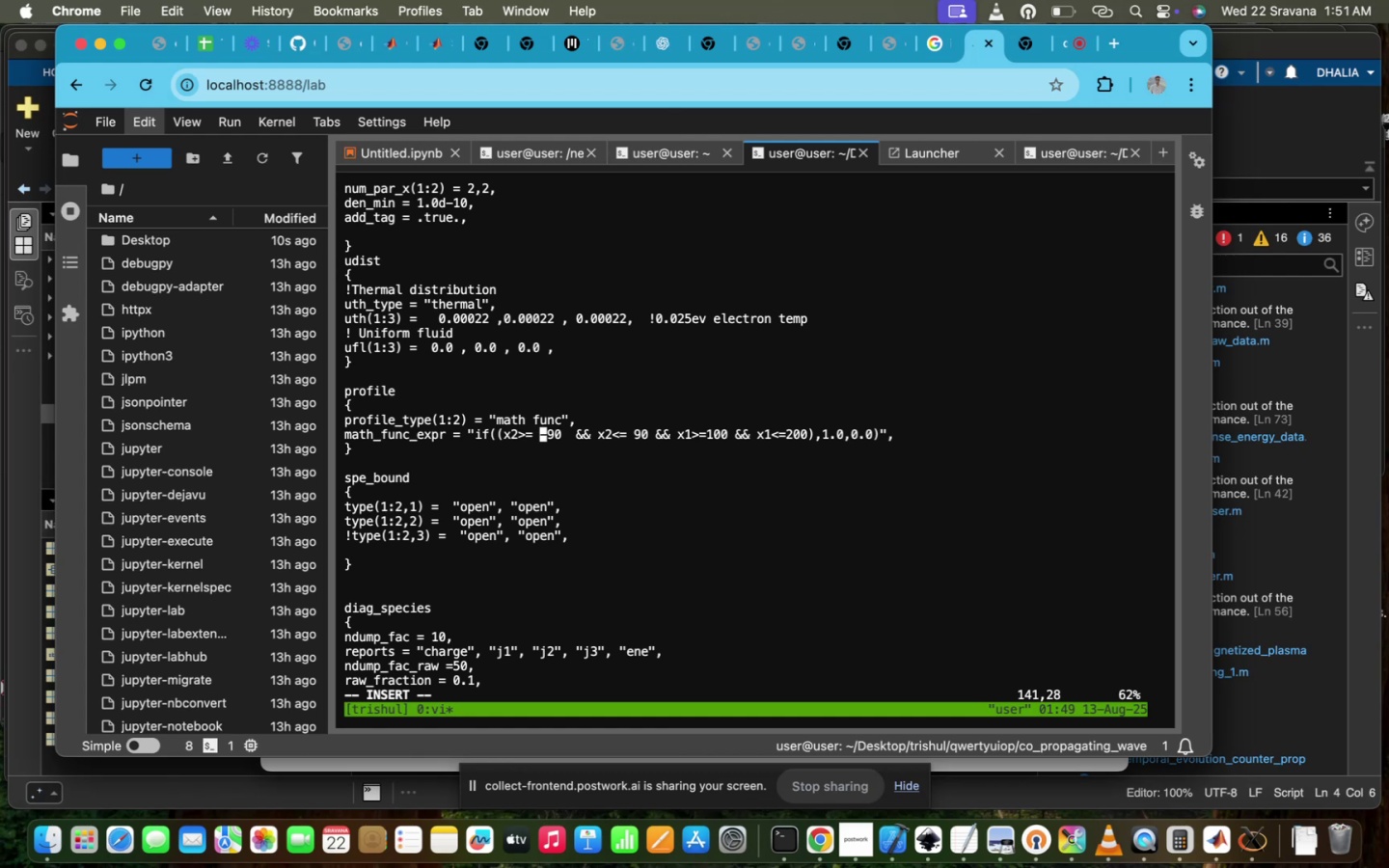 
key(Escape)
 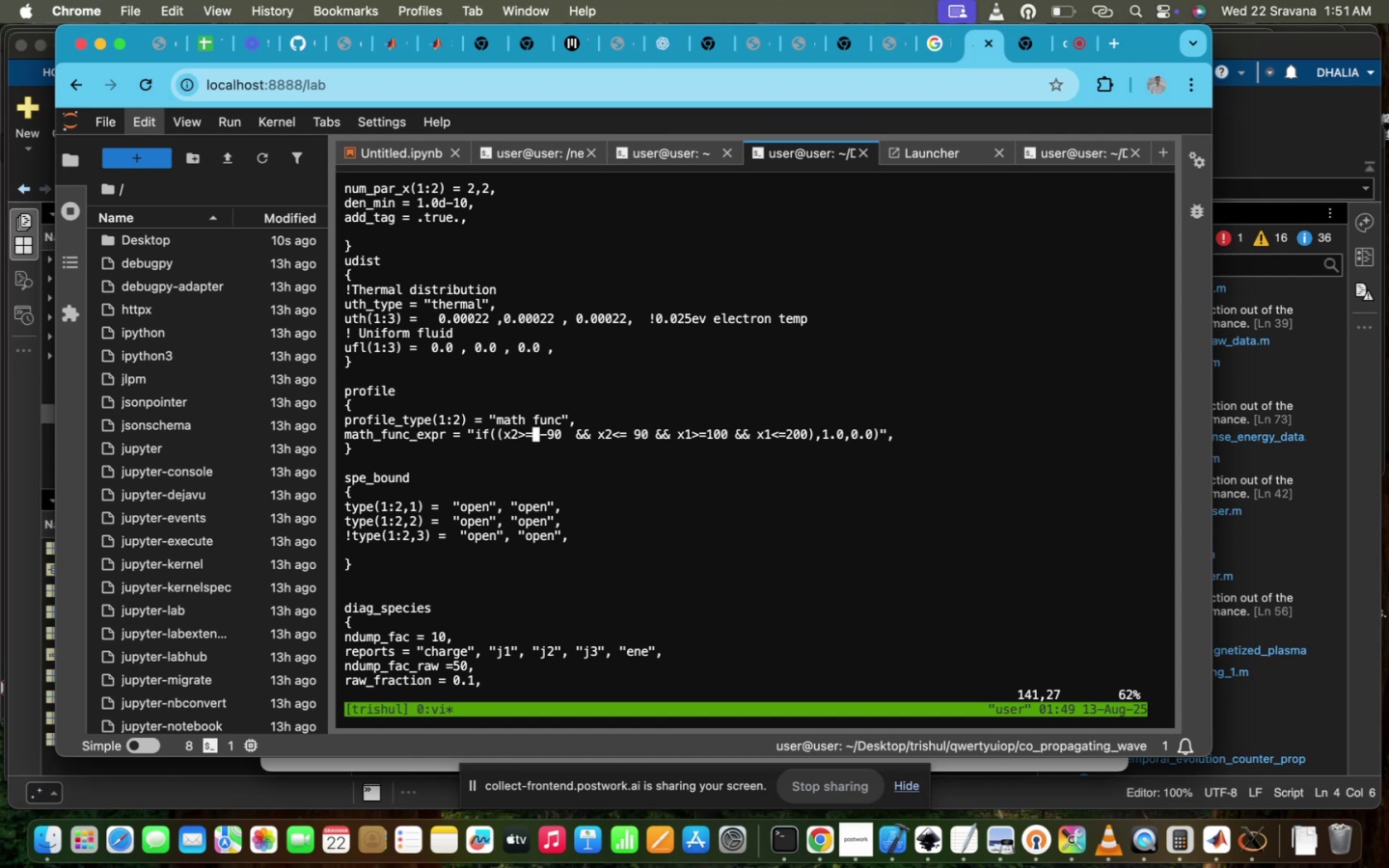 
wait(6.4)
 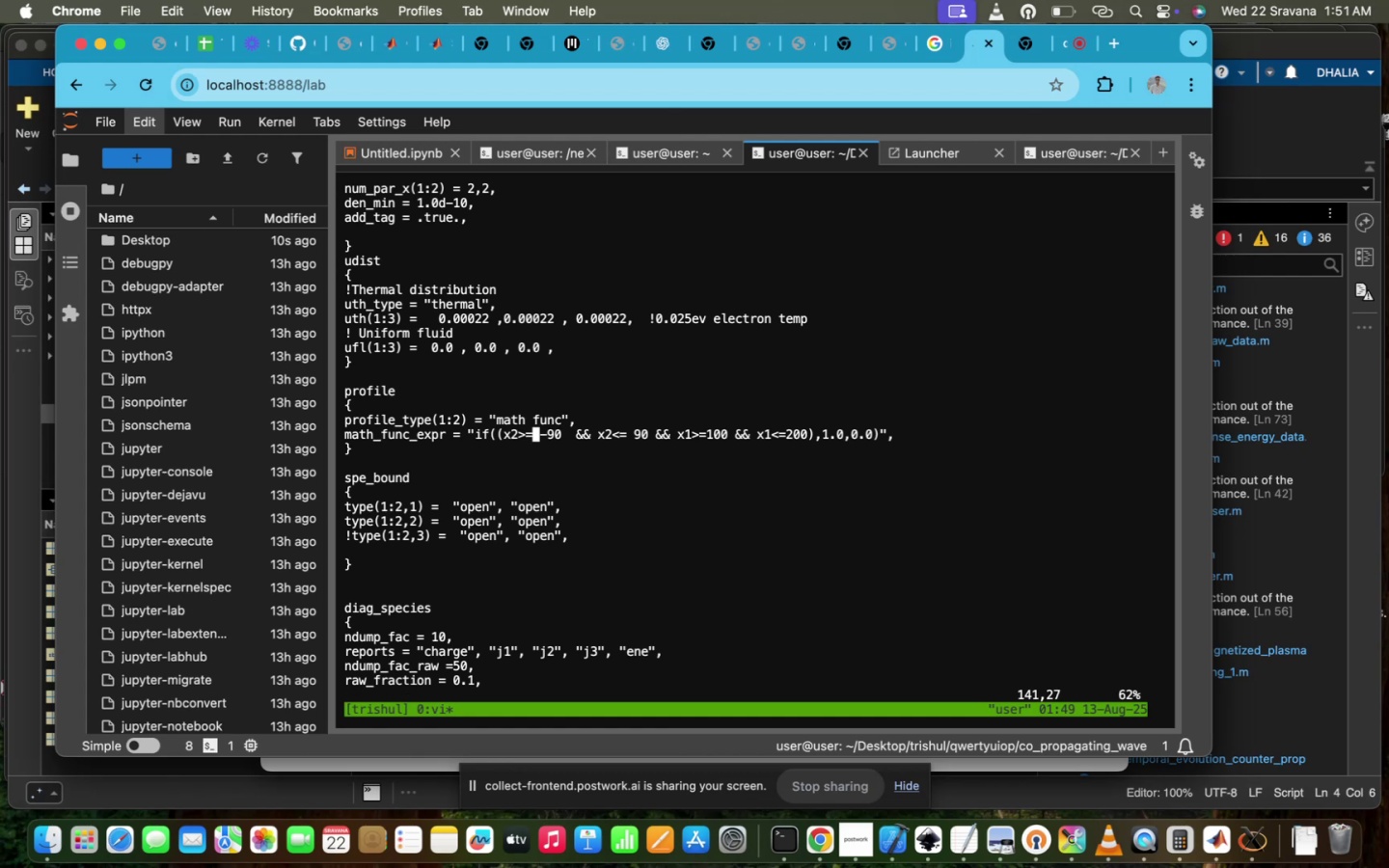 
type(:wq!)
 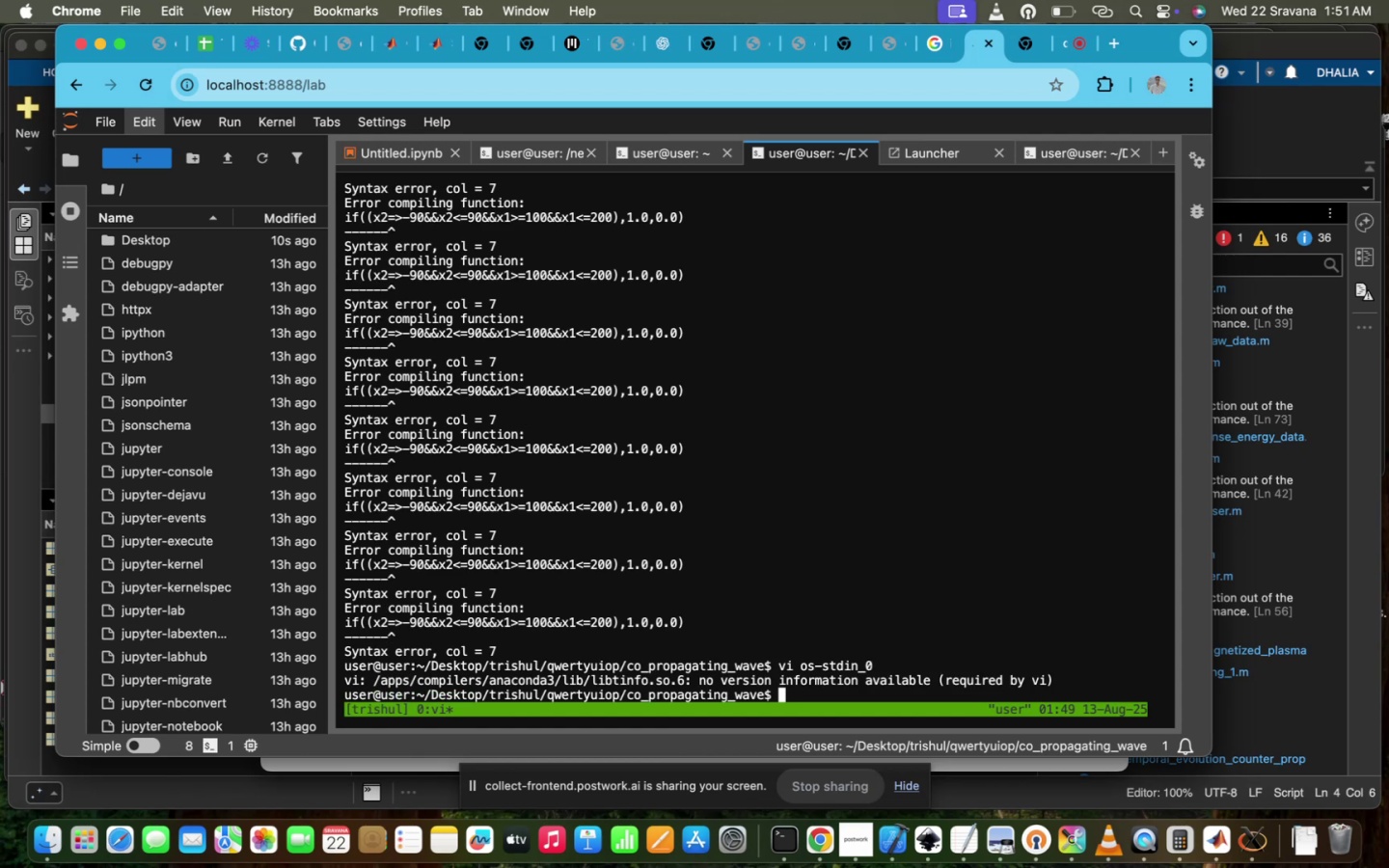 
 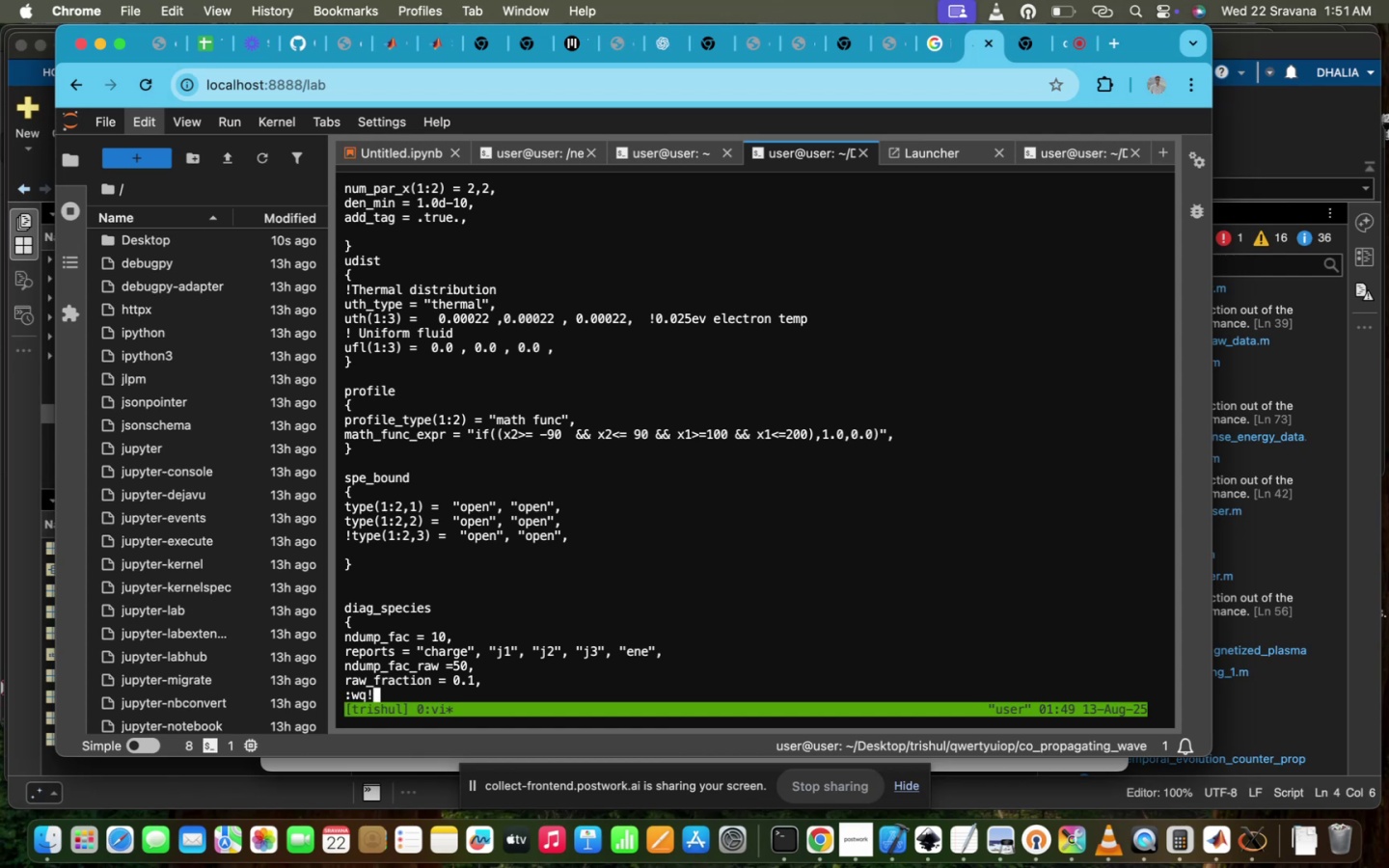 
key(Enter)
 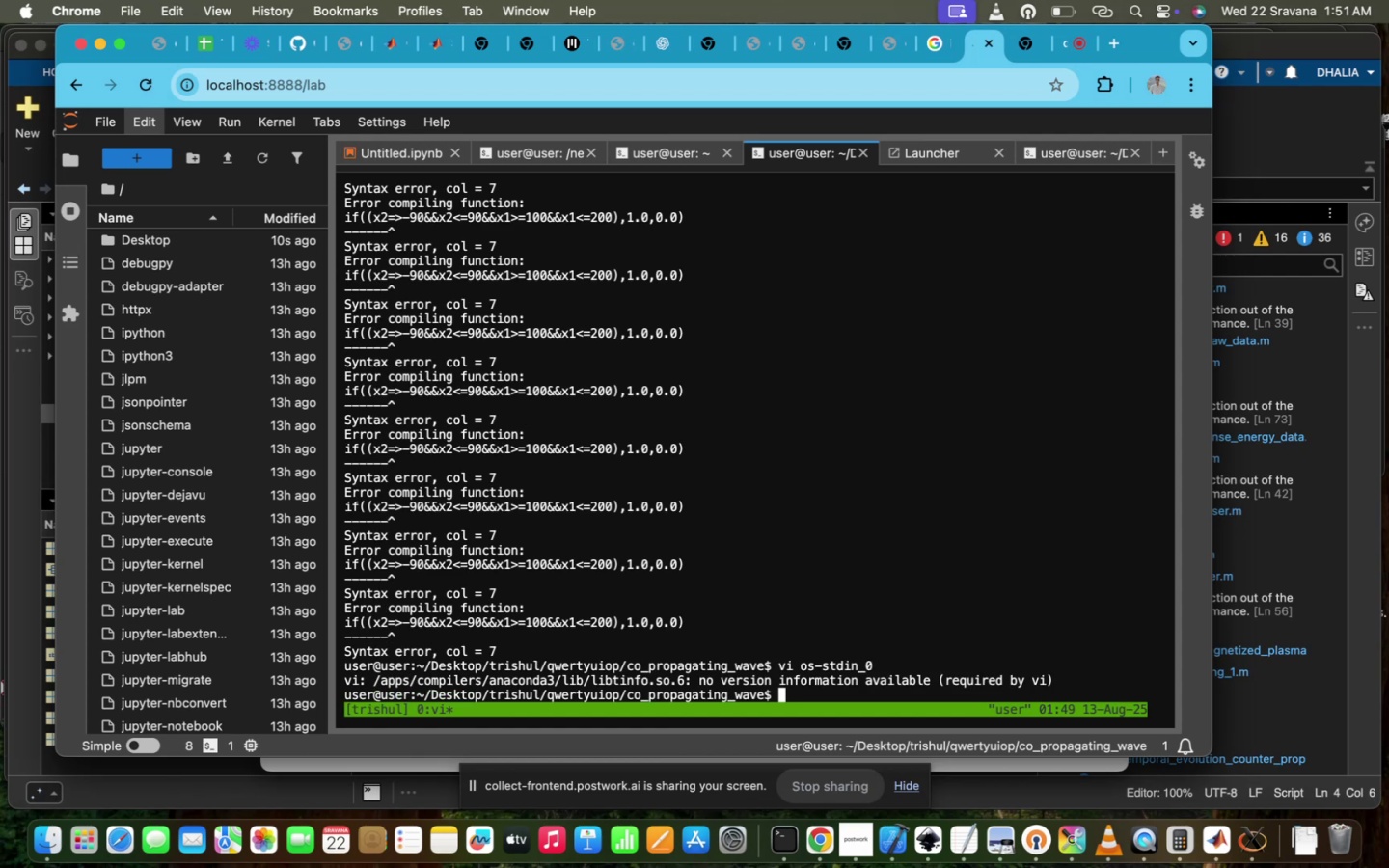 
key(ArrowUp)
 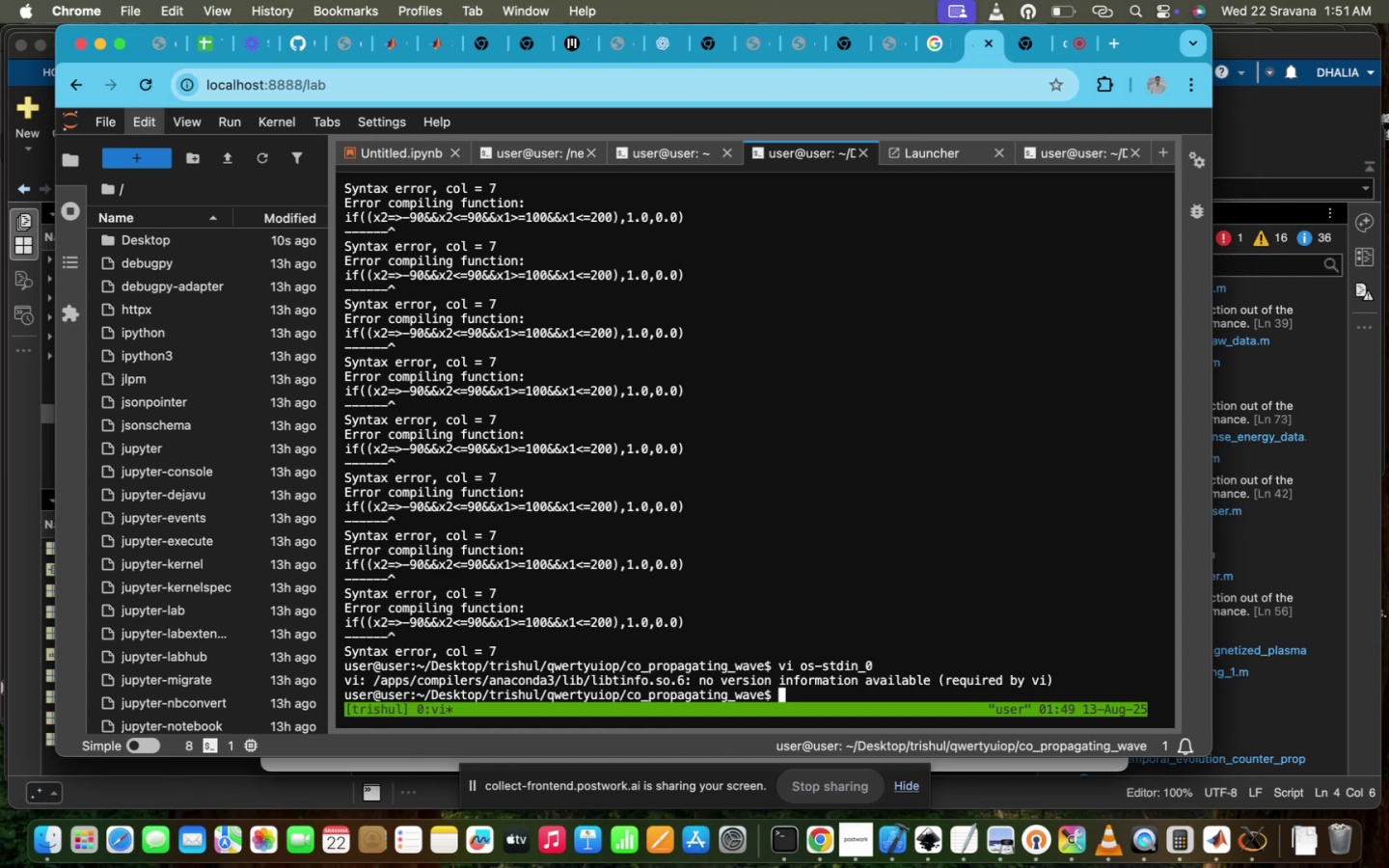 
key(ArrowDown)
 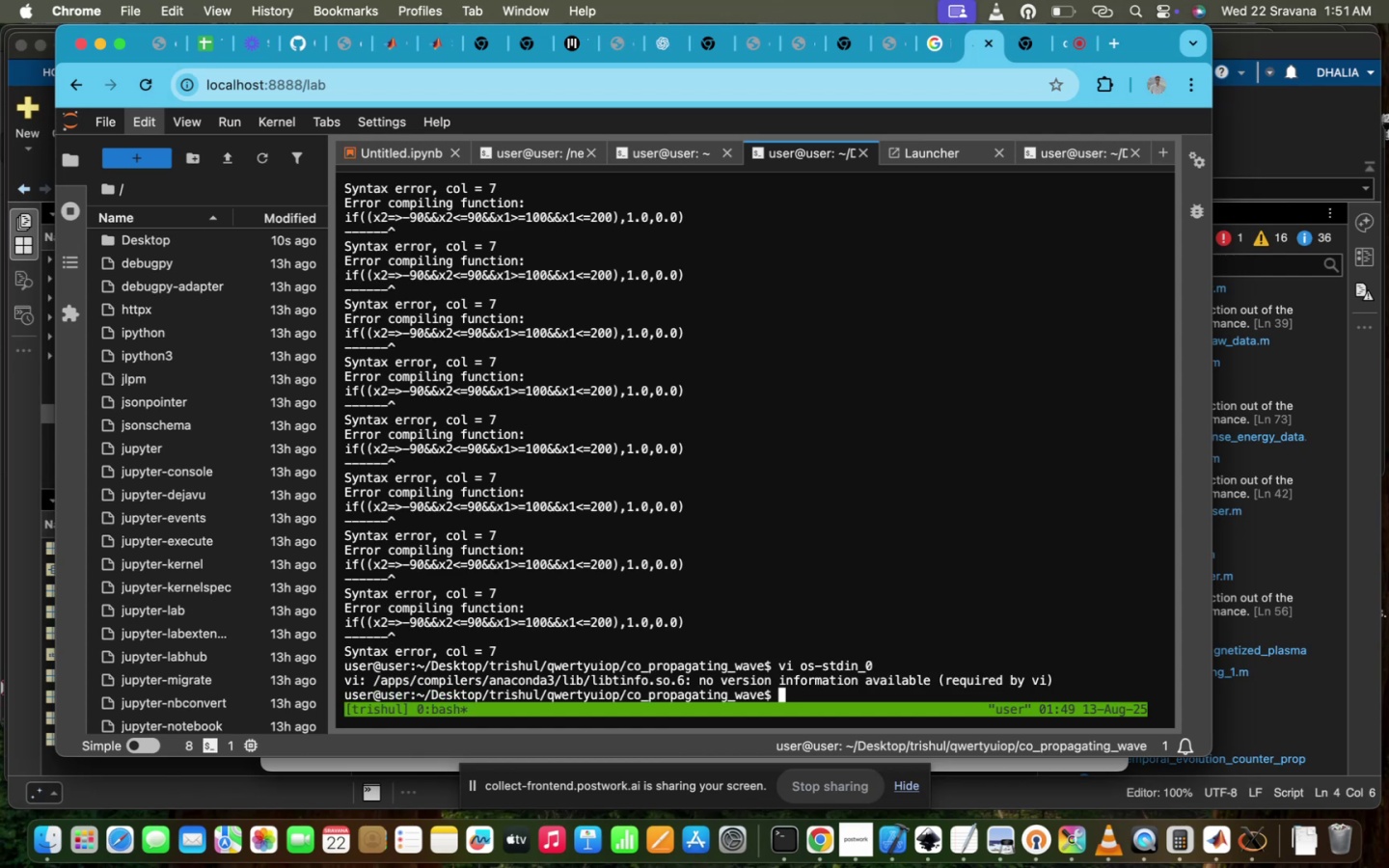 
key(ArrowUp)
 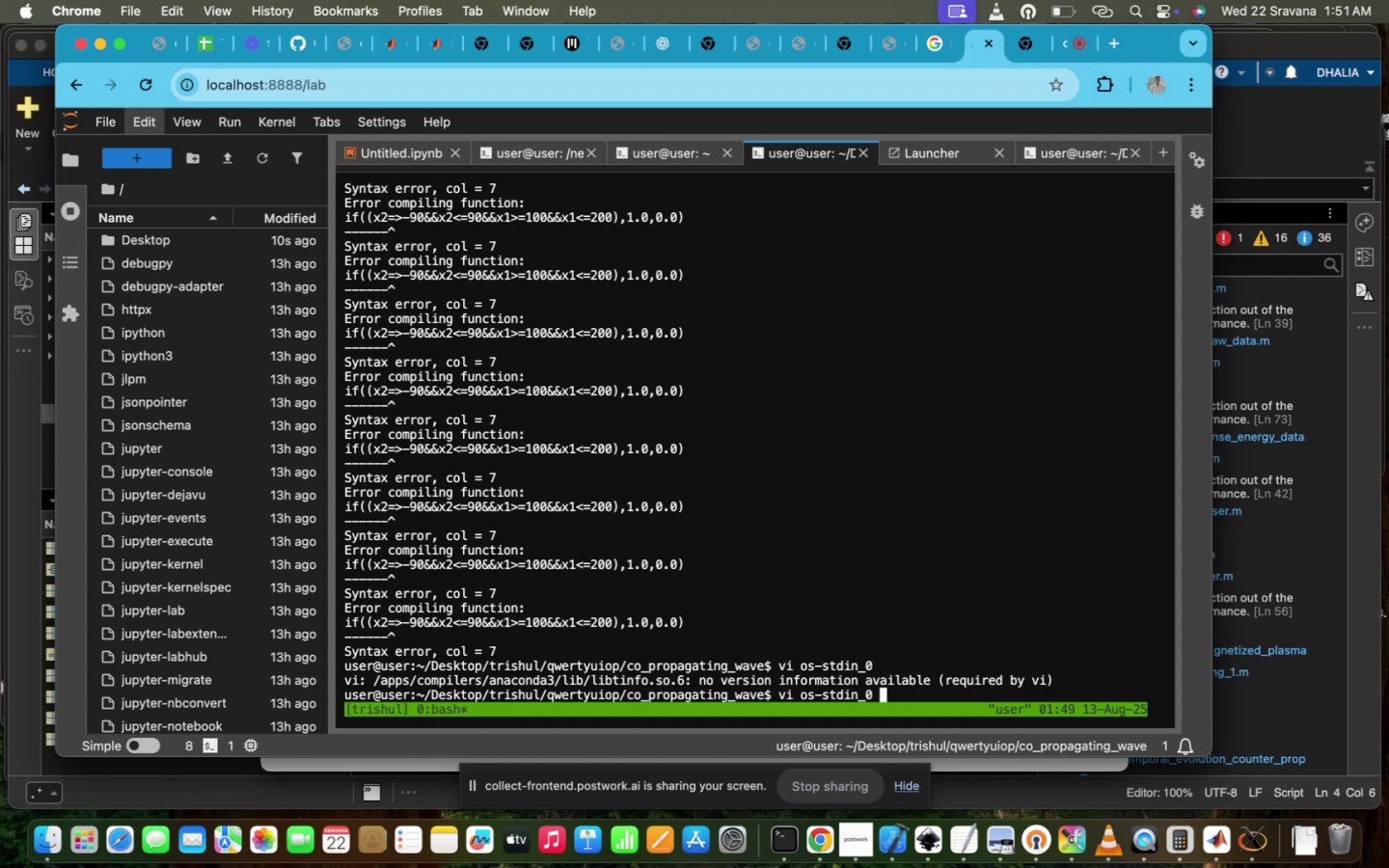 
key(ArrowUp)
 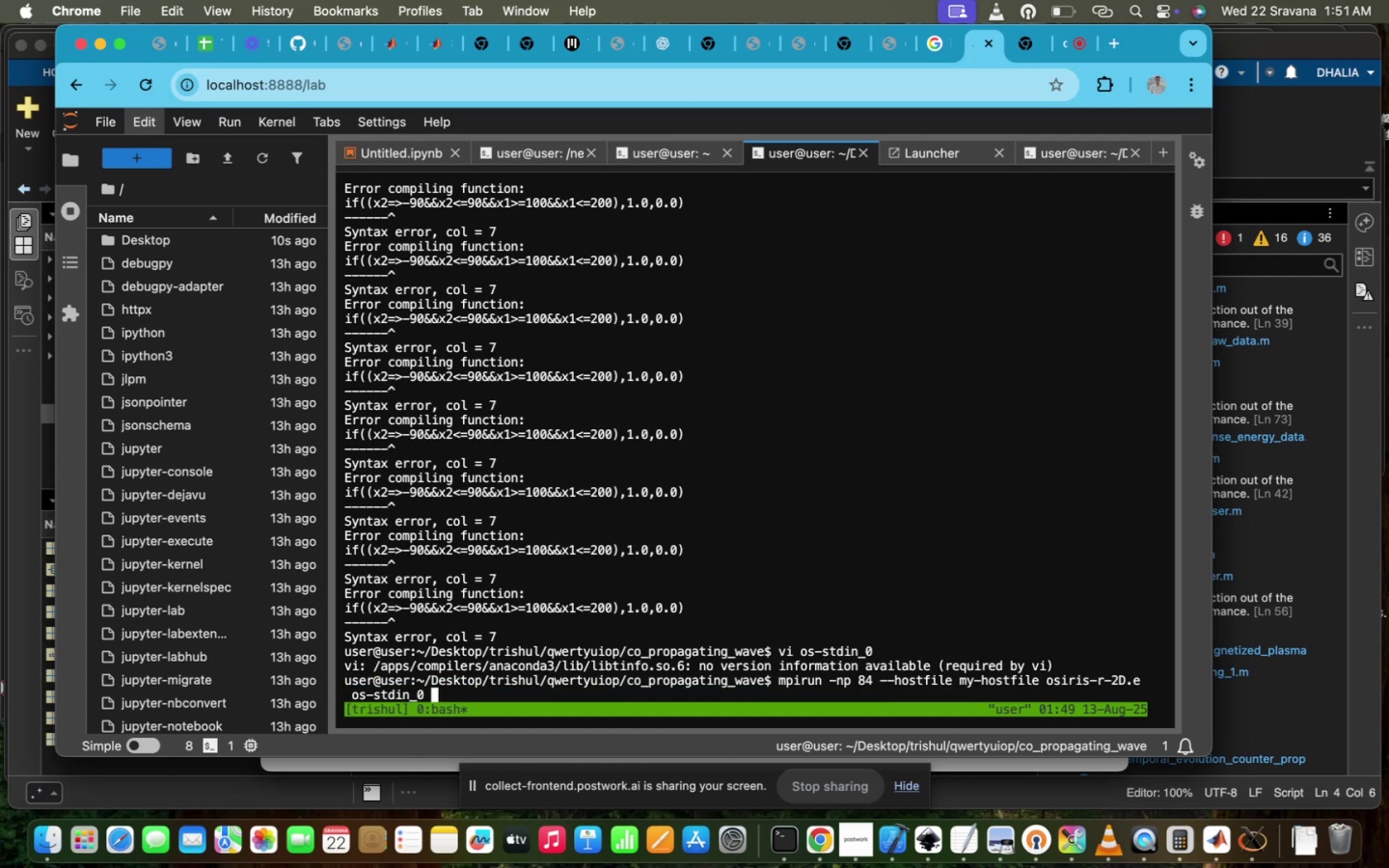 
key(Enter)
 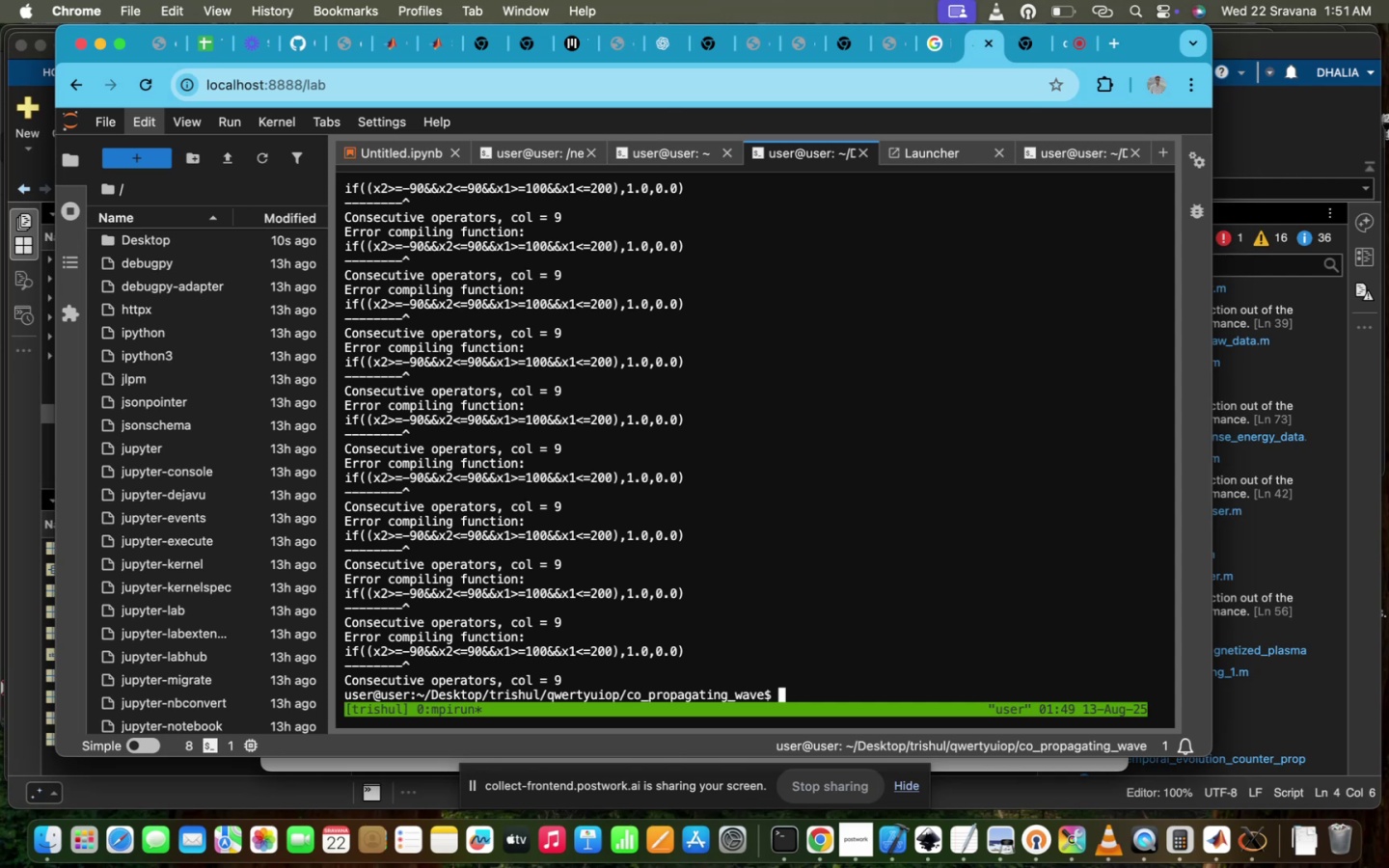 
wait(8.76)
 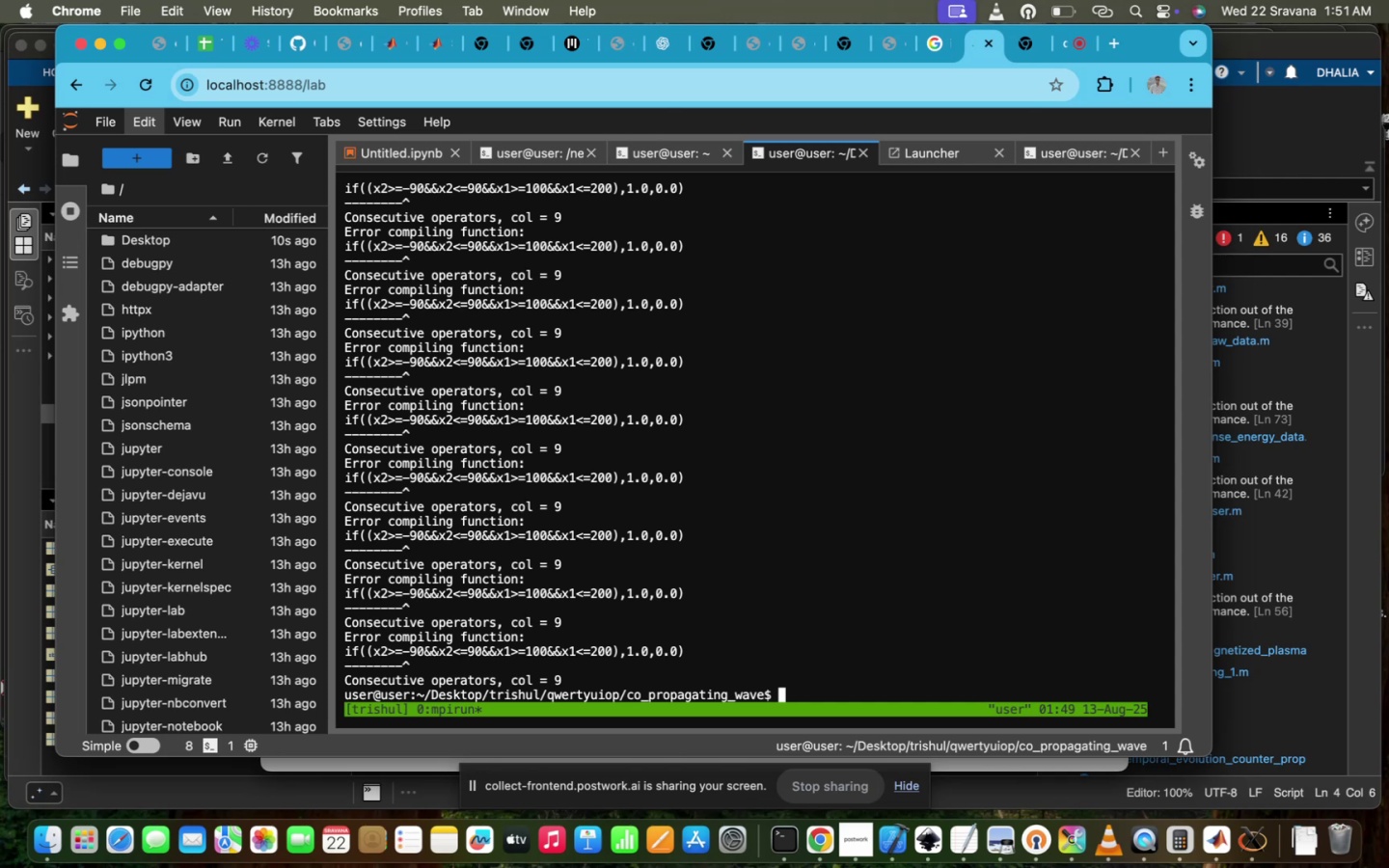 
key(Shift+ShiftRight)
 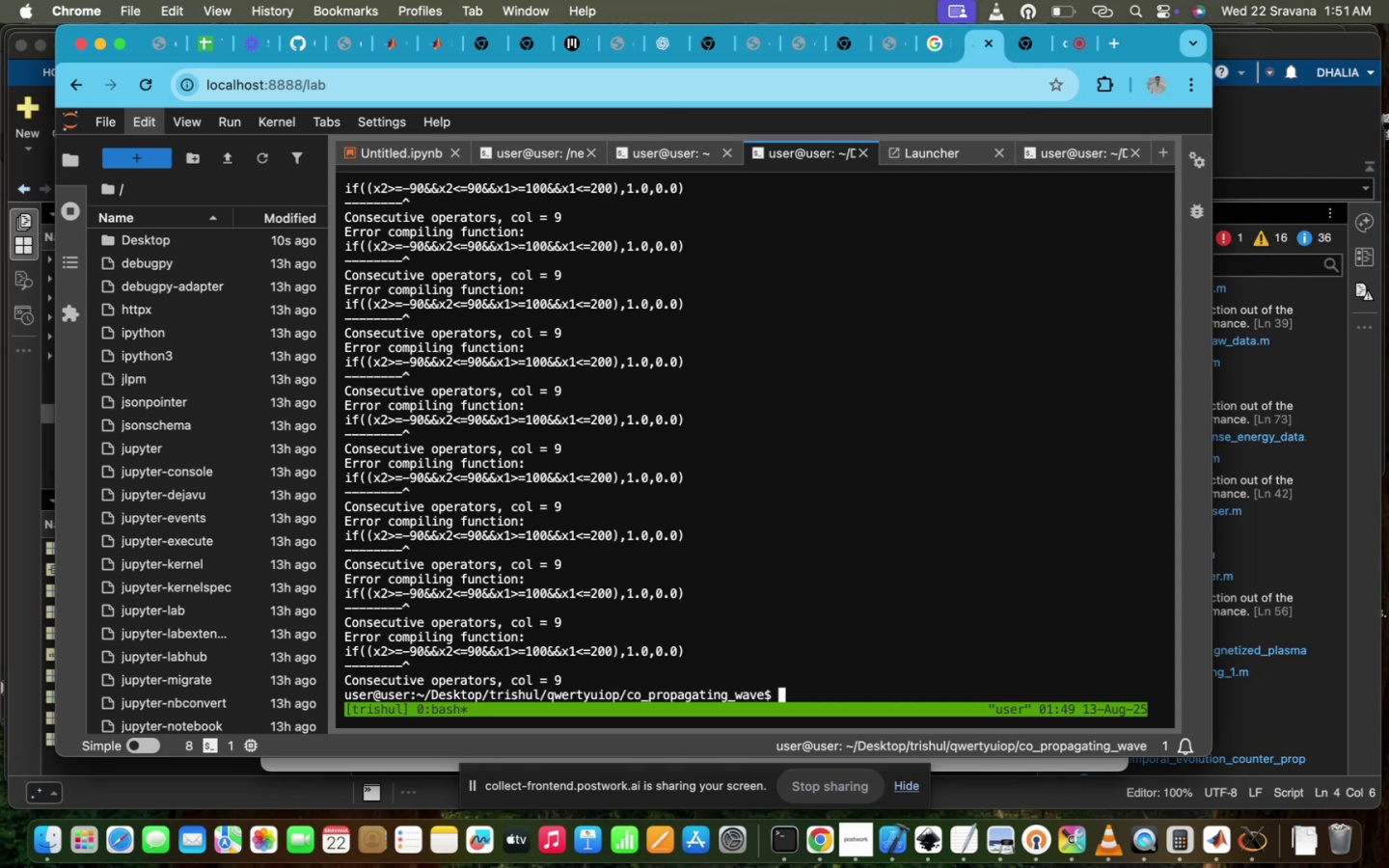 
key(ArrowUp)
 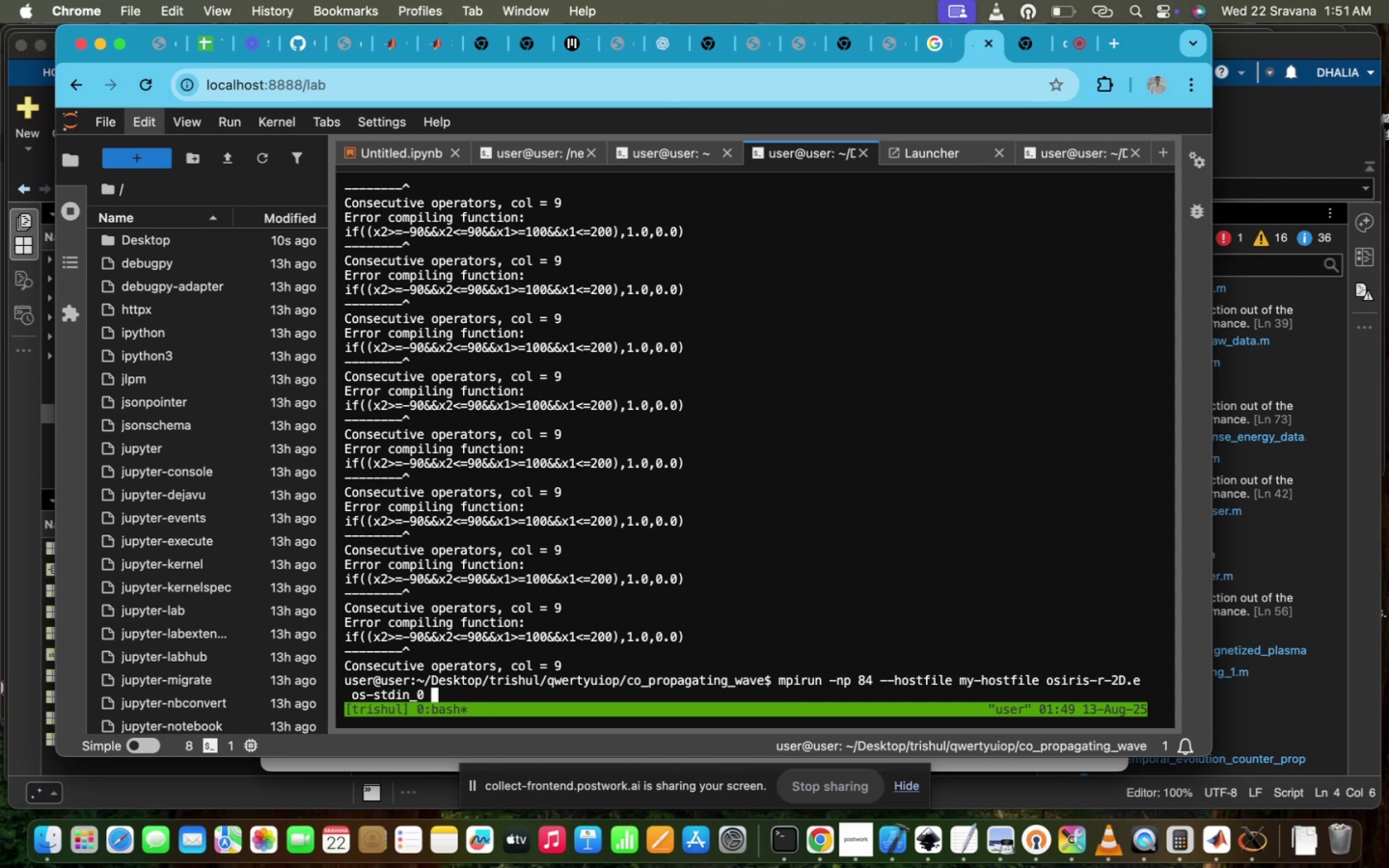 
key(ArrowUp)
 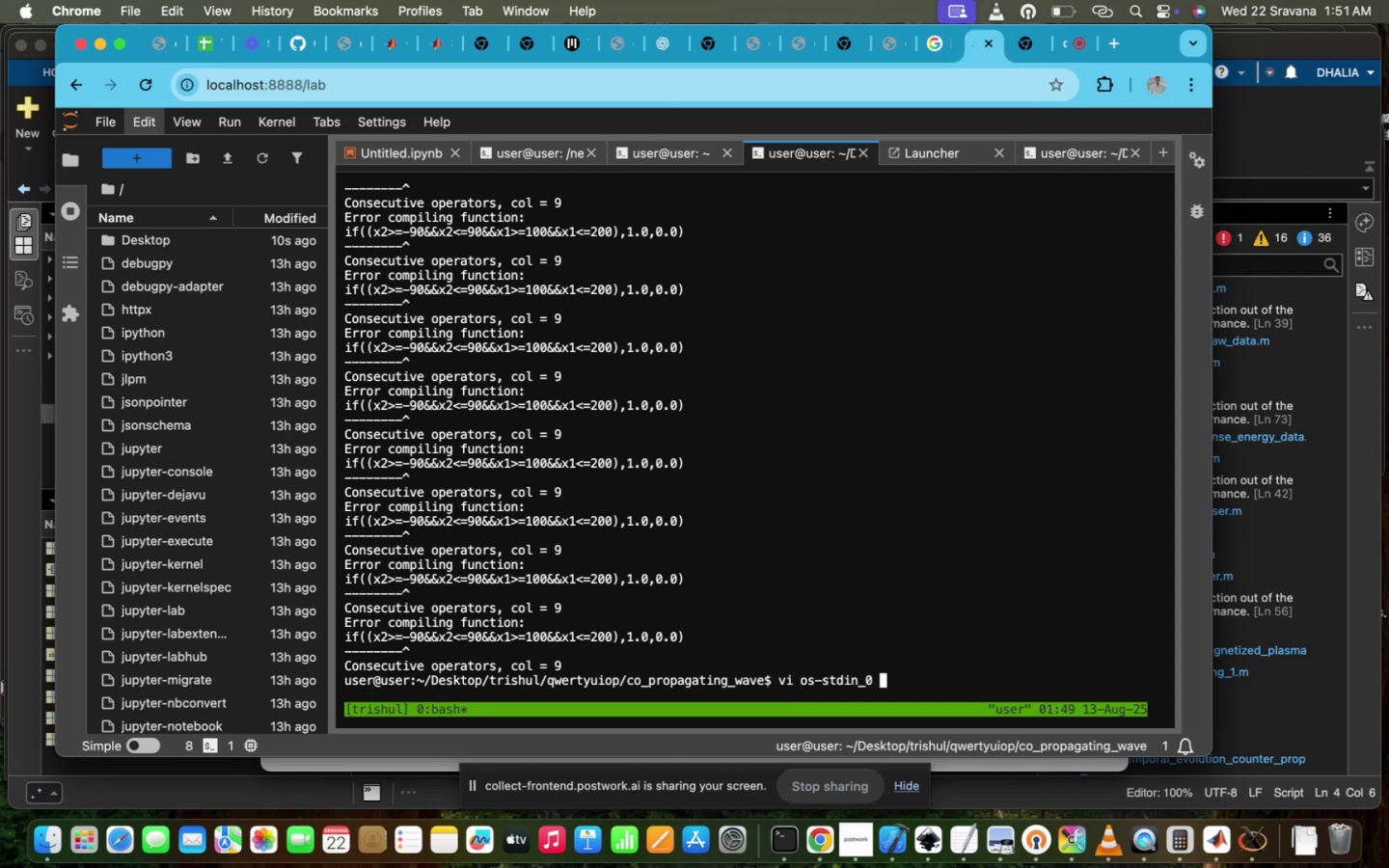 
hold_key(key=Enter, duration=0.72)
 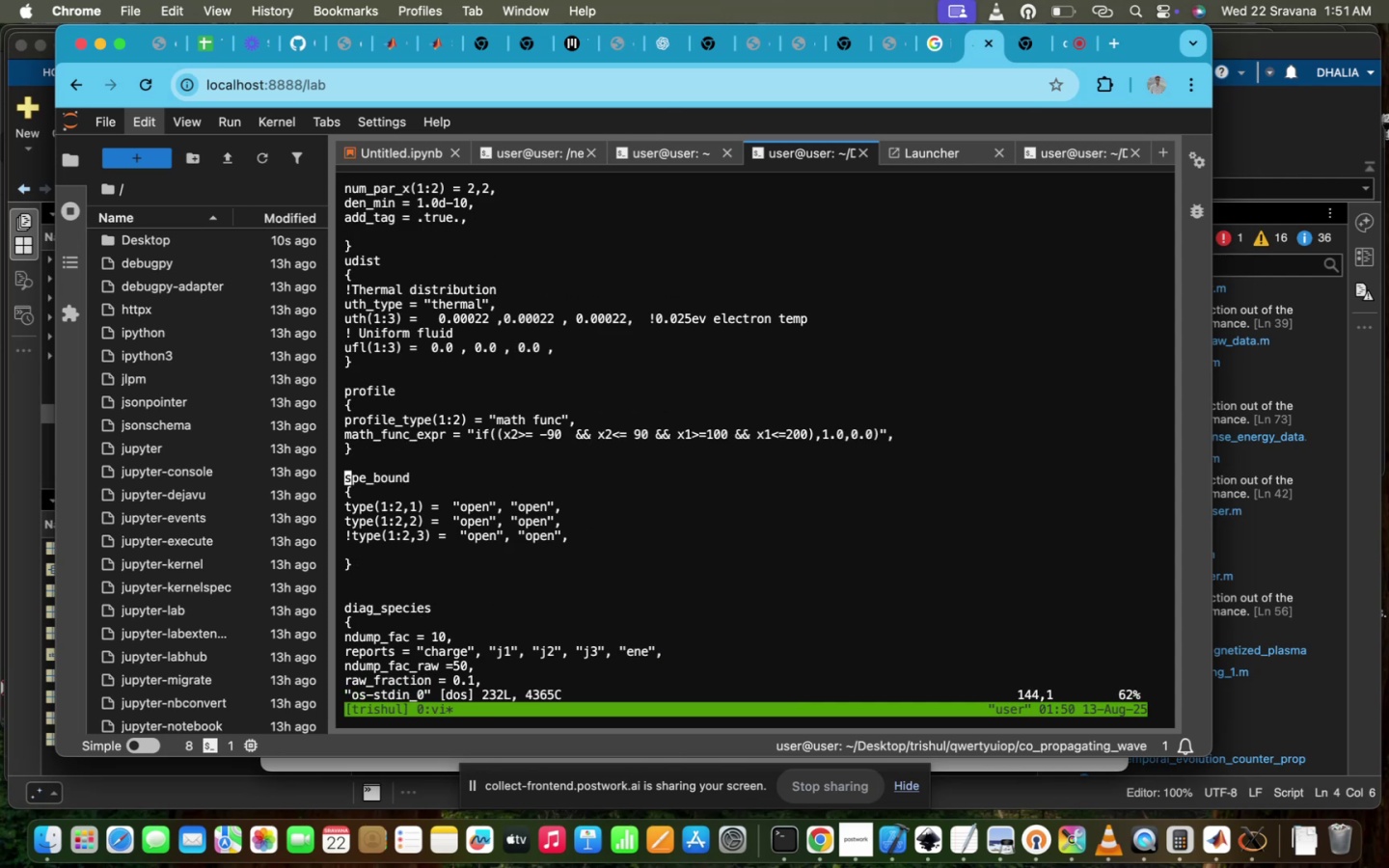 
key(Shift+ShiftRight)
 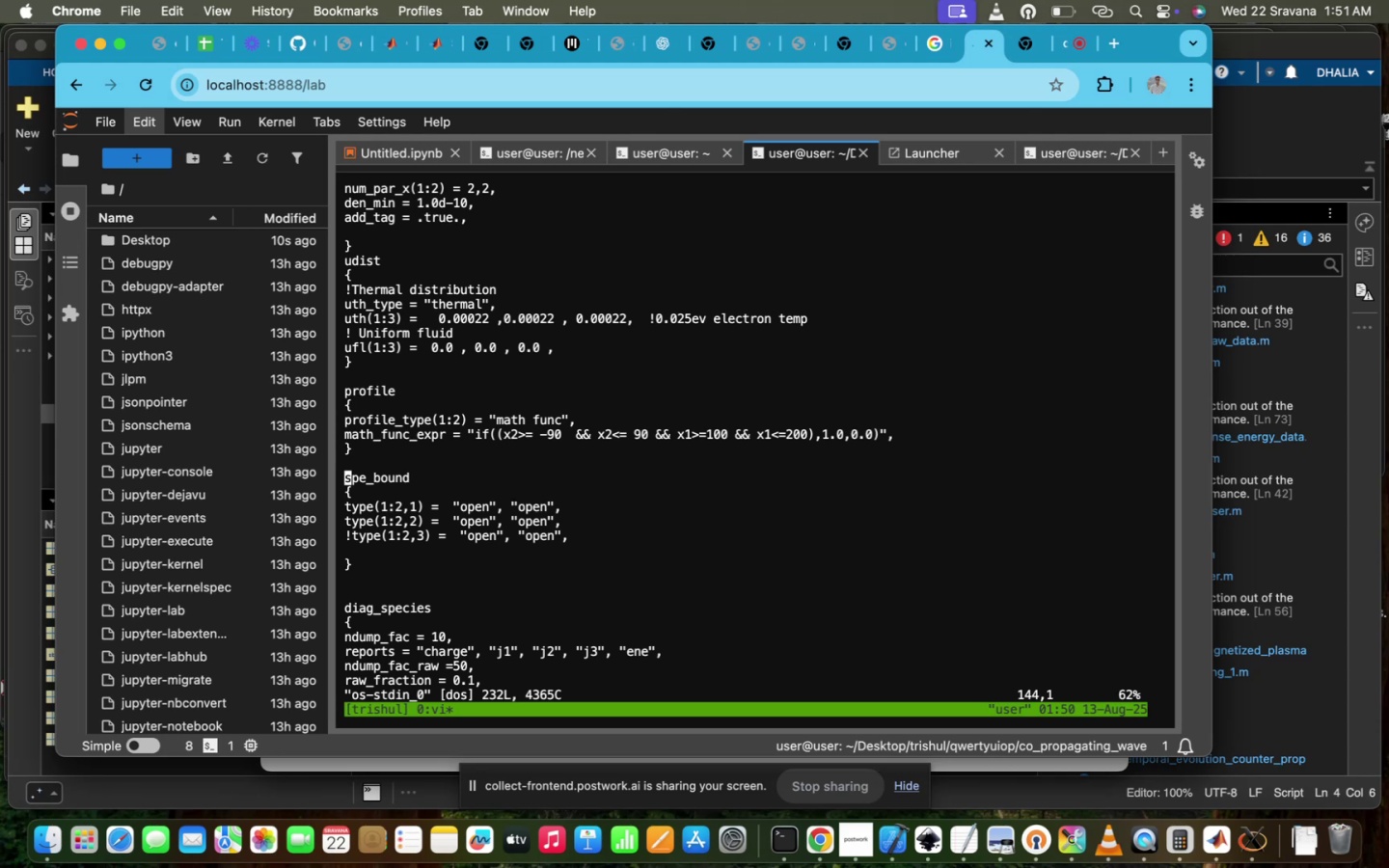 
hold_key(key=ArrowUp, duration=0.74)
 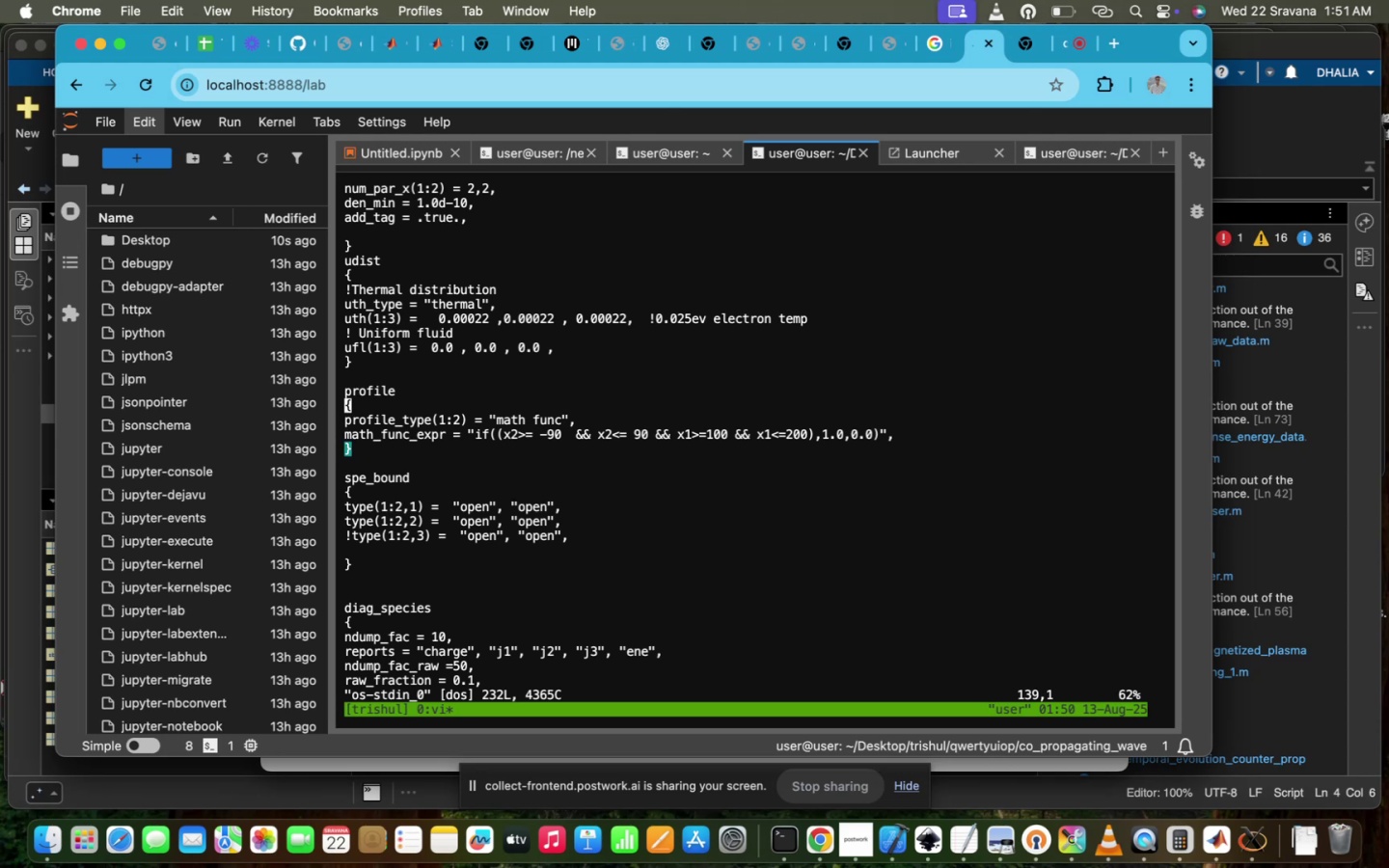 
key(ArrowRight)
 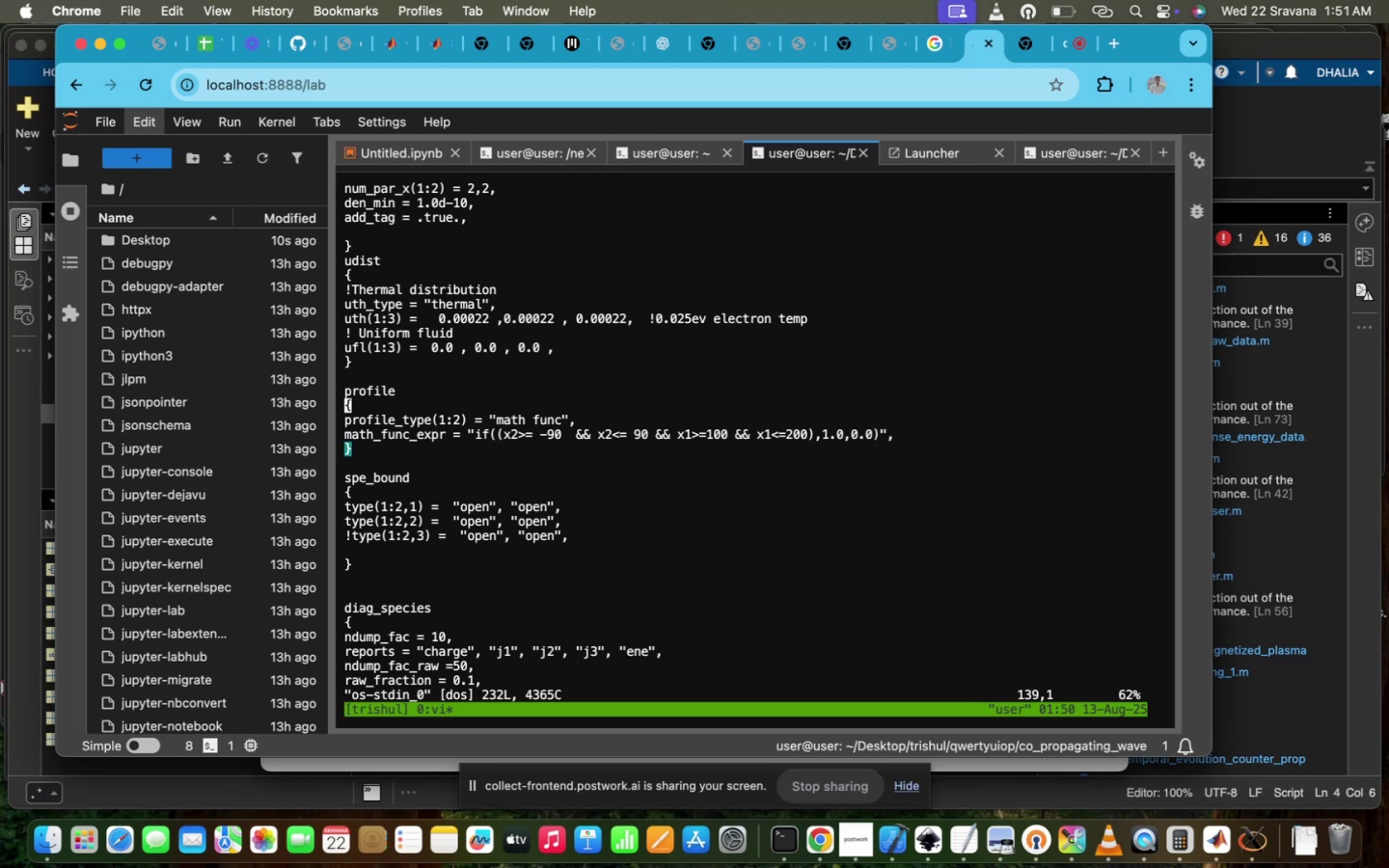 
key(ArrowDown)
 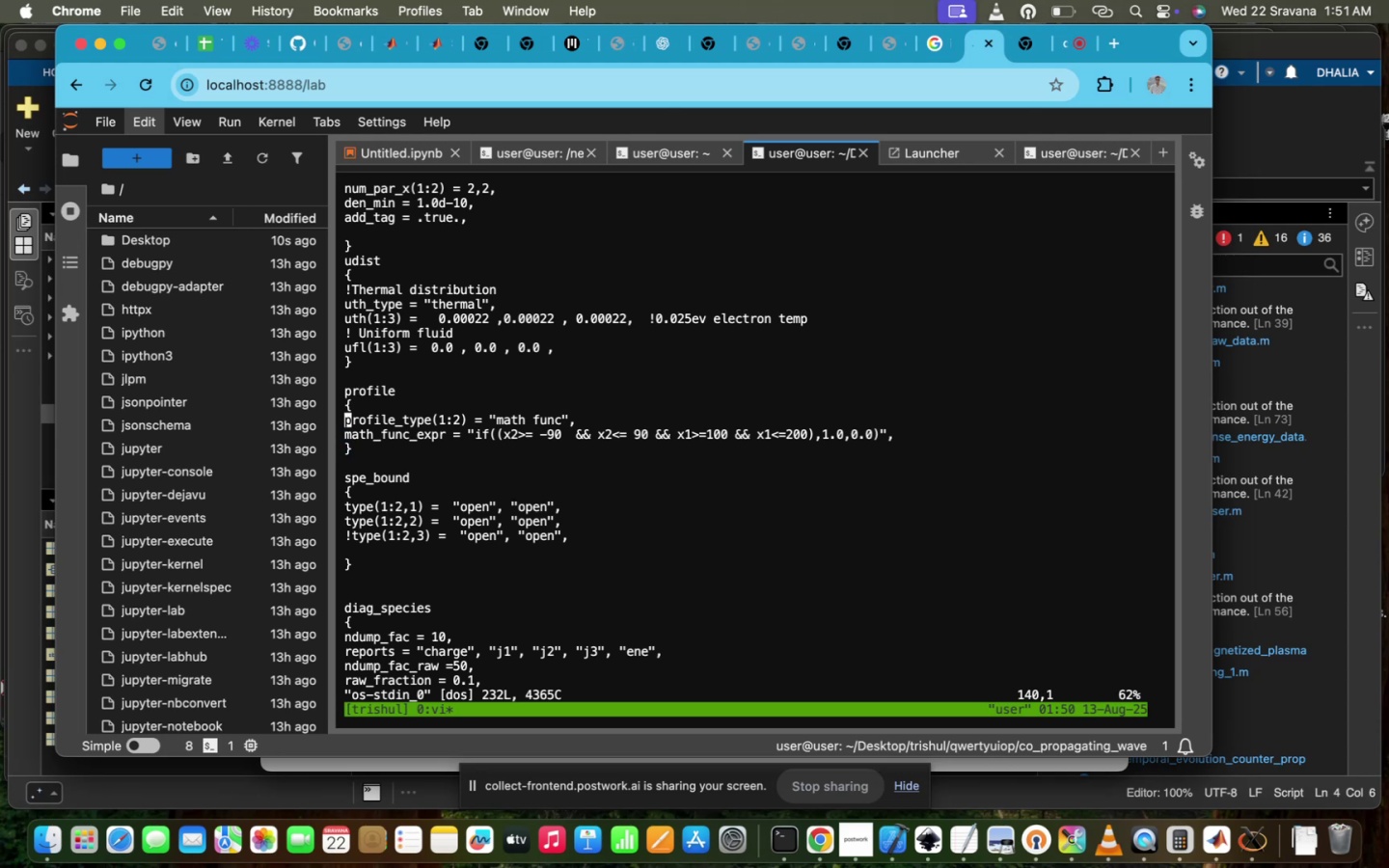 
key(ArrowDown)
 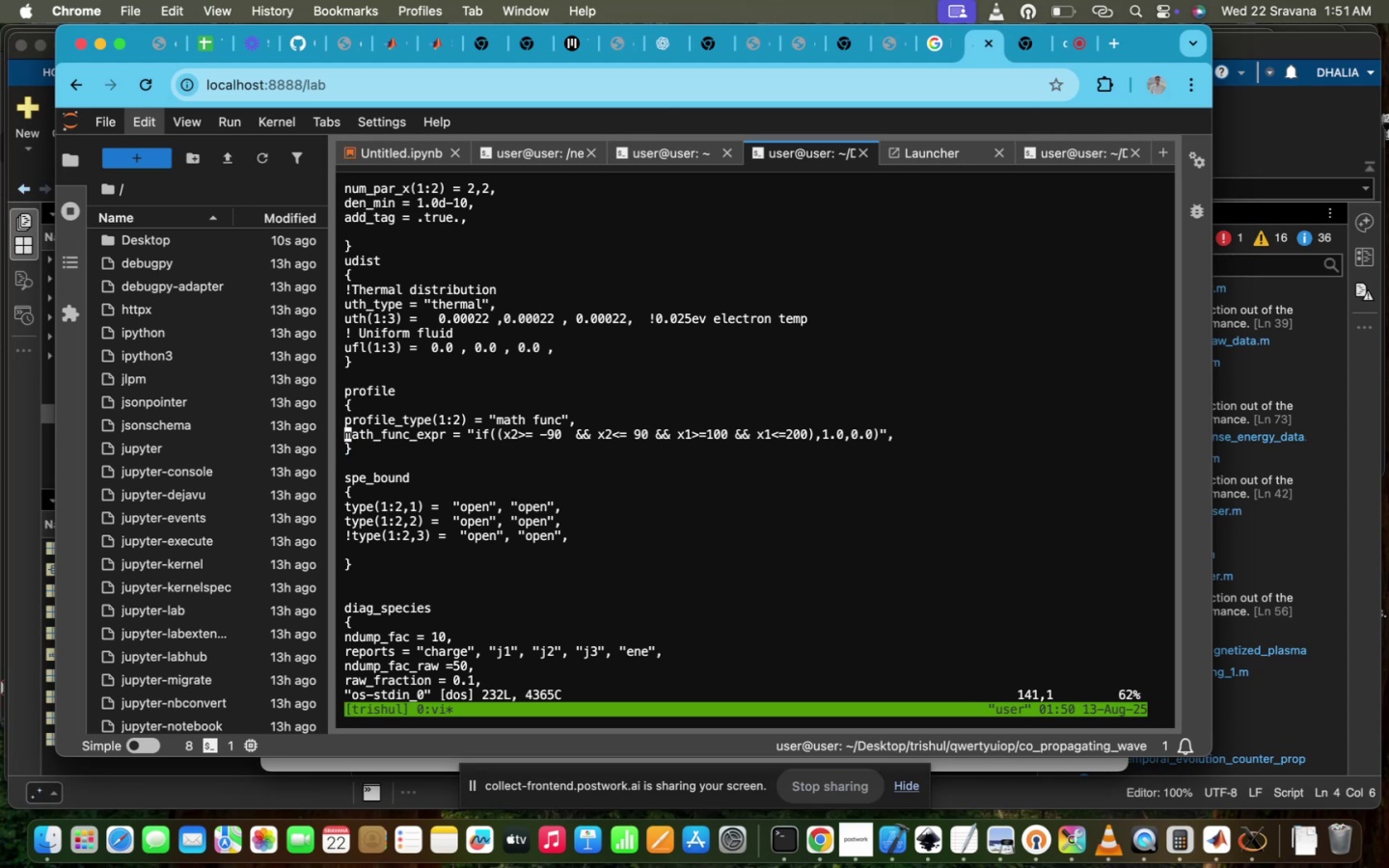 
key(ArrowDown)
 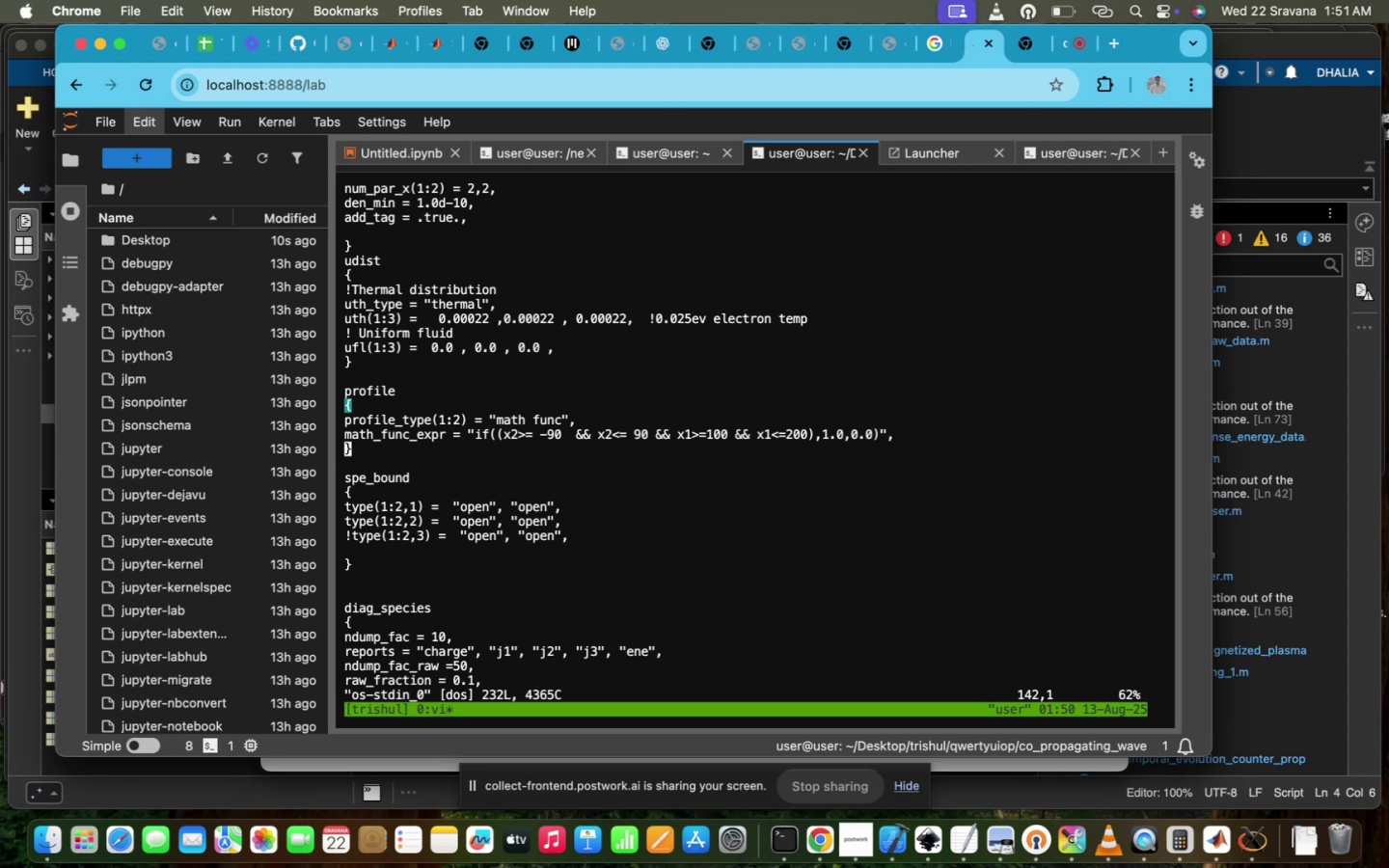 
hold_key(key=ArrowRight, duration=1.0)
 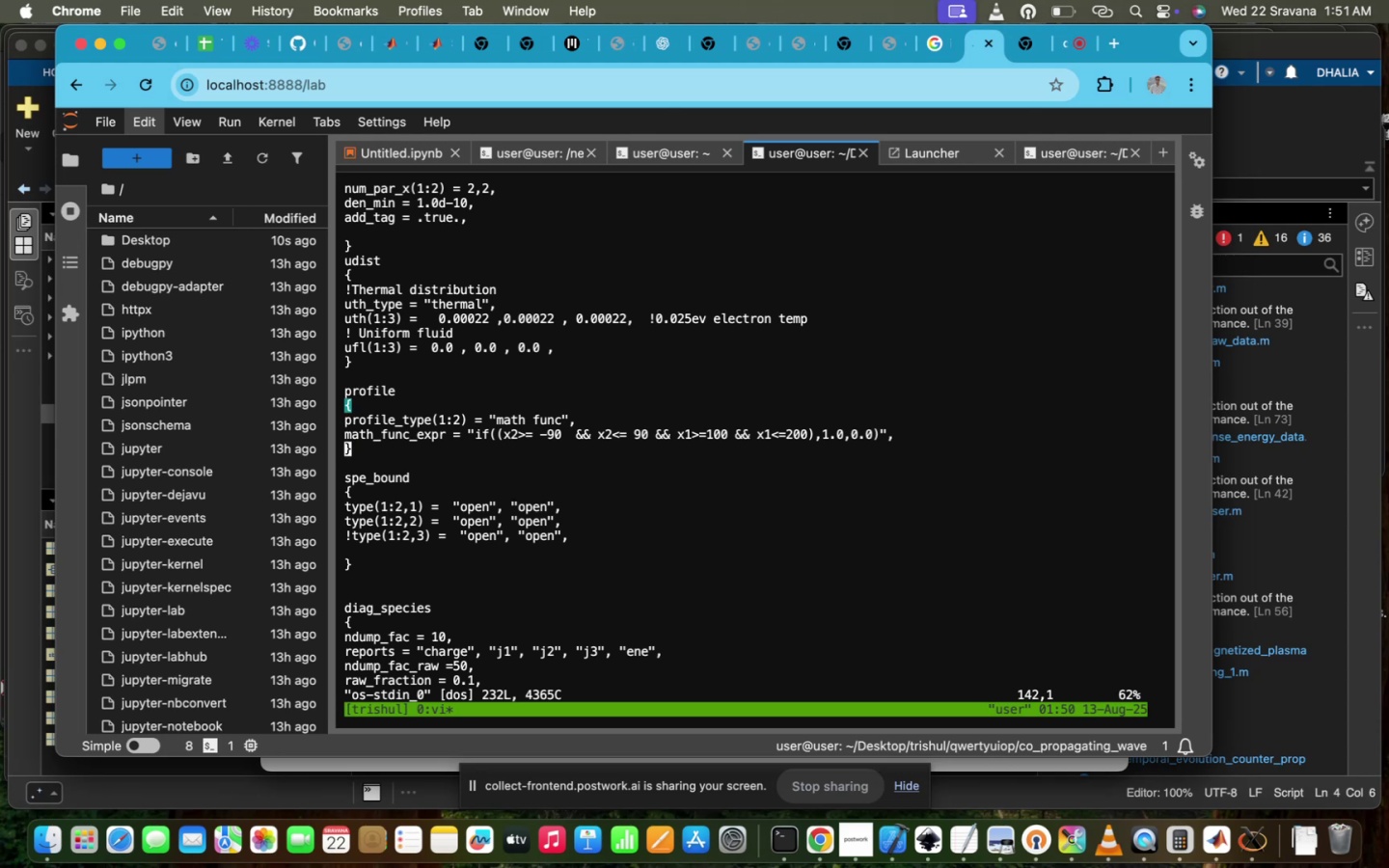 
key(ArrowUp)
 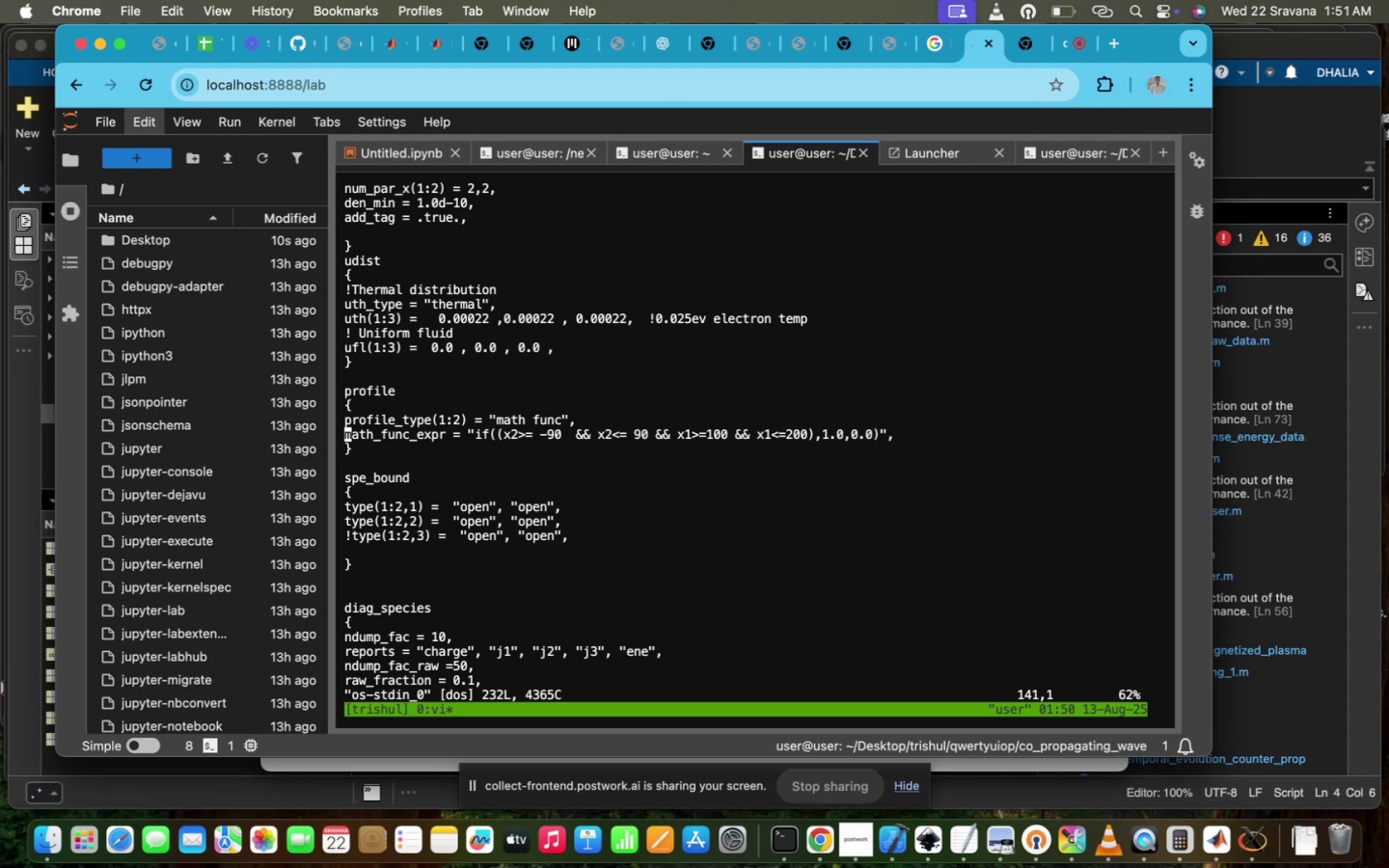 
hold_key(key=ArrowRight, duration=1.51)
 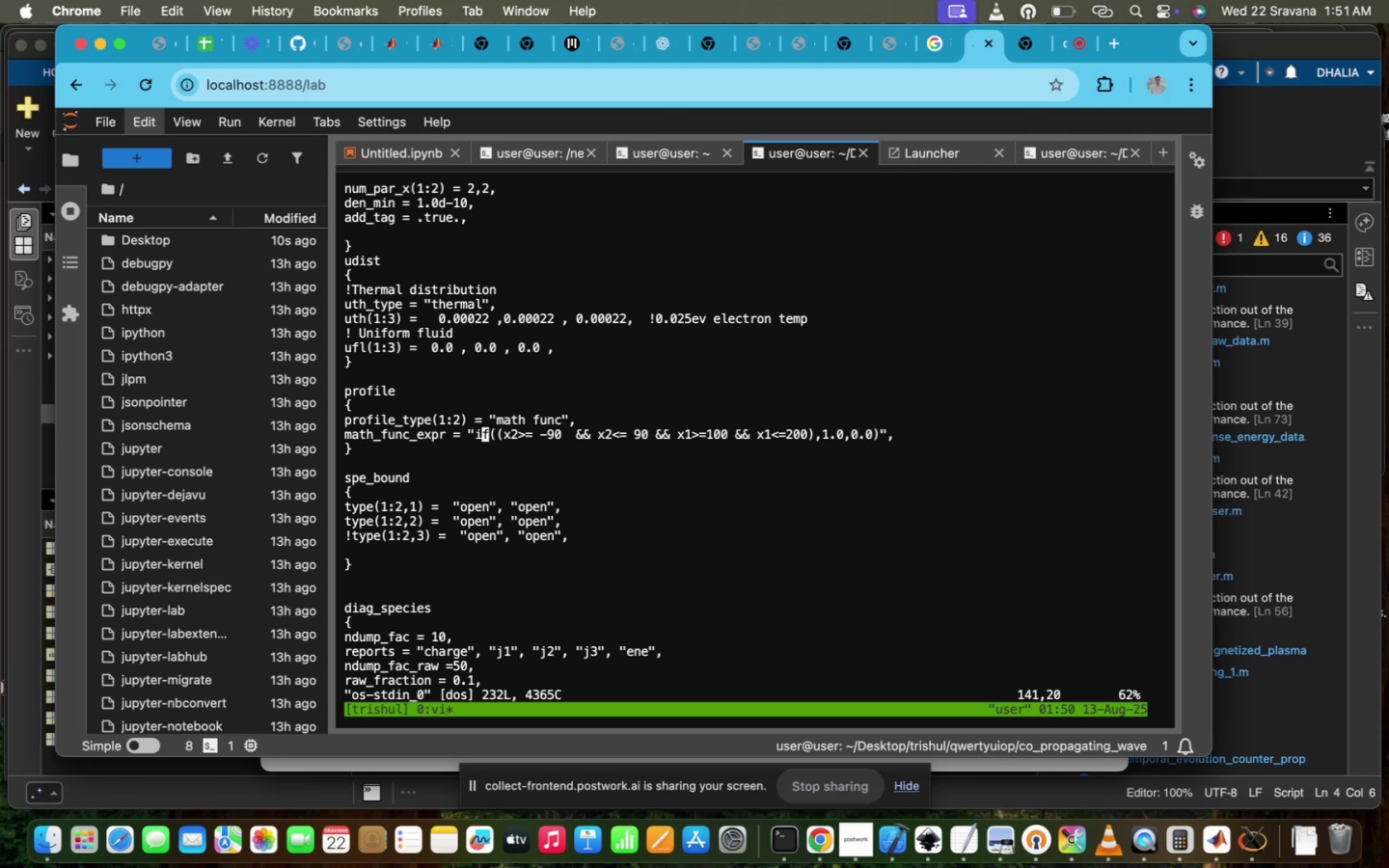 
hold_key(key=ArrowRight, duration=0.86)
 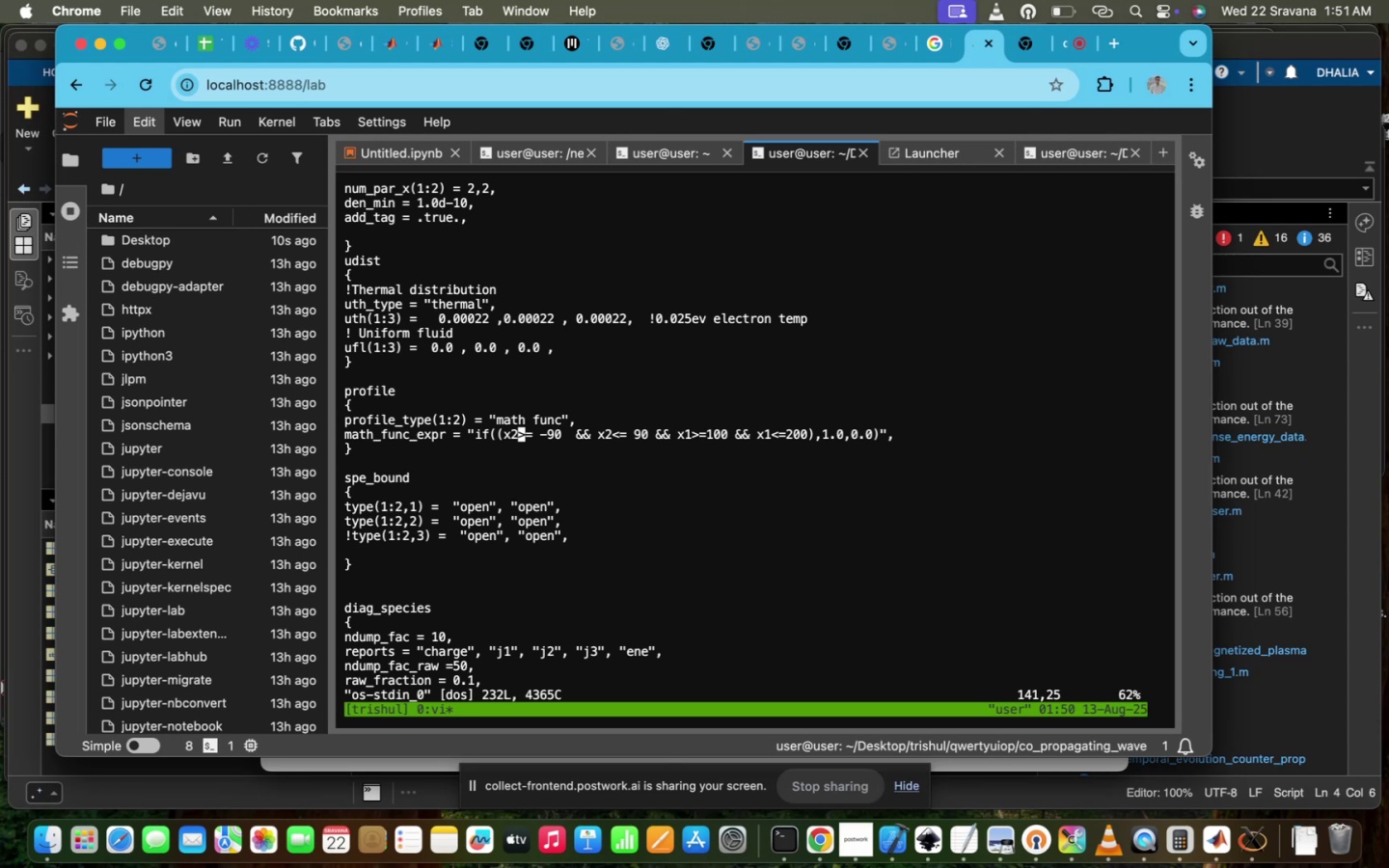 
key(ArrowRight)
 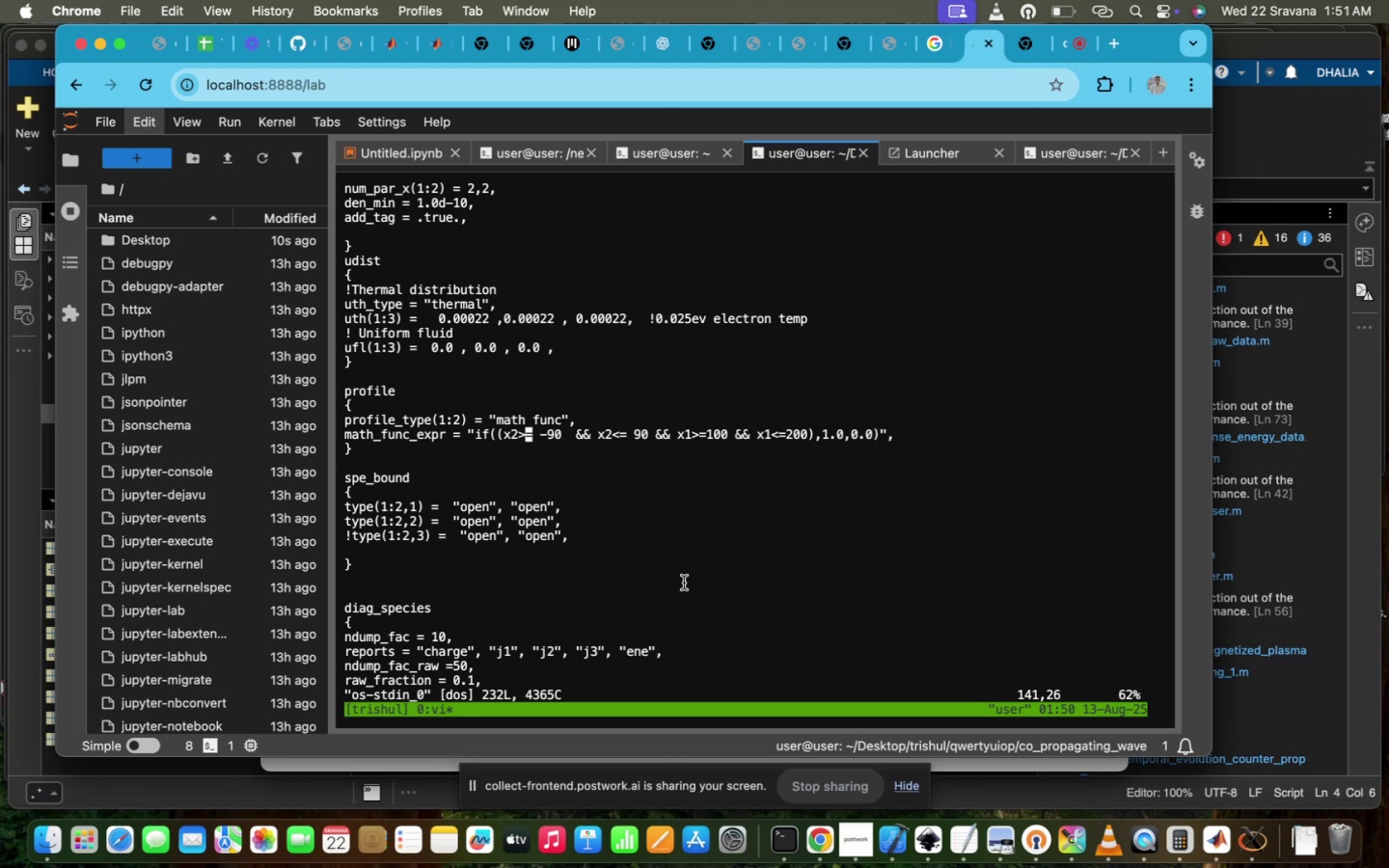 
wait(12.43)
 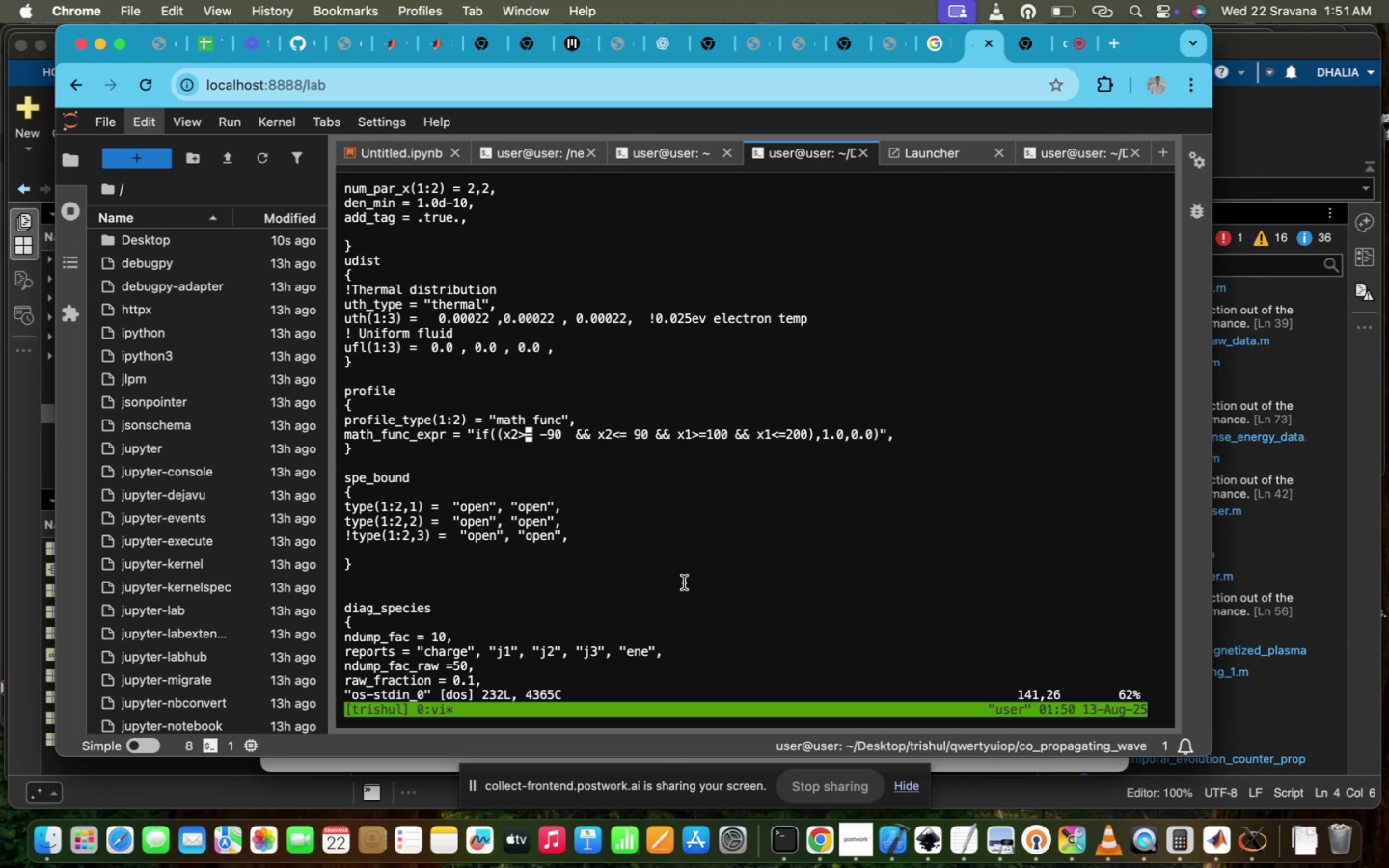 
key(Shift+ShiftRight)
 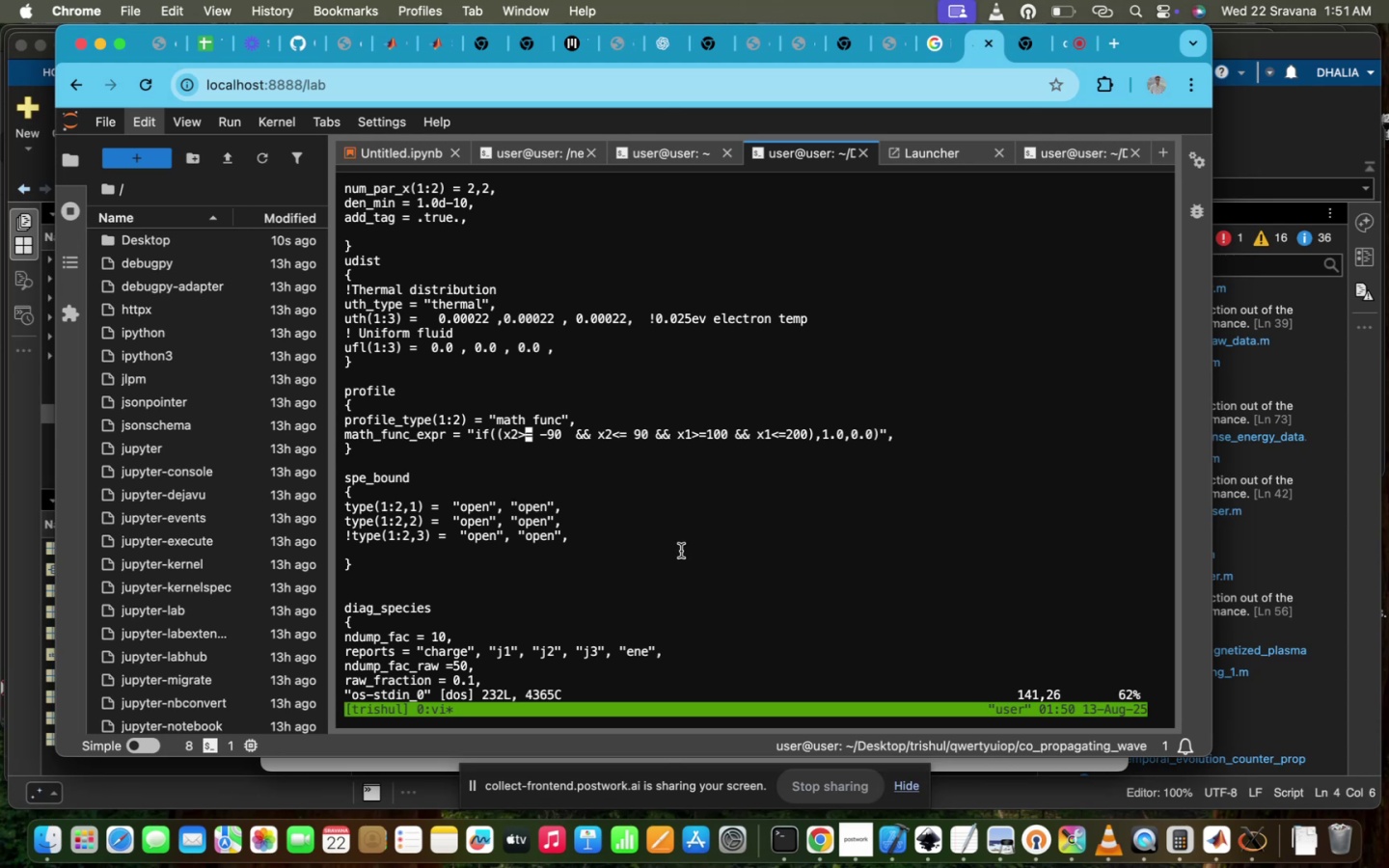 
hold_key(key=ArrowUp, duration=0.31)
 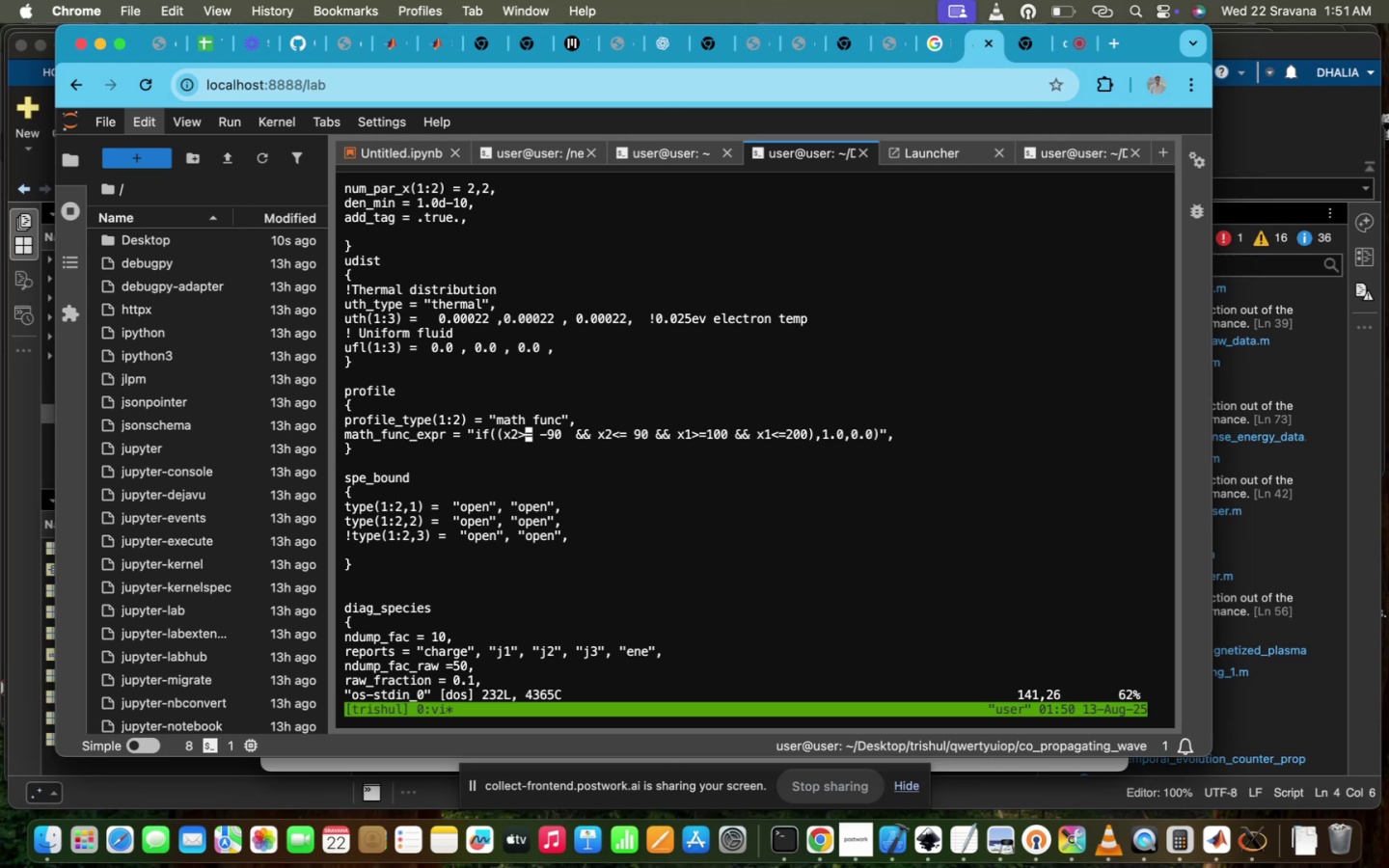 
key(ArrowDown)
 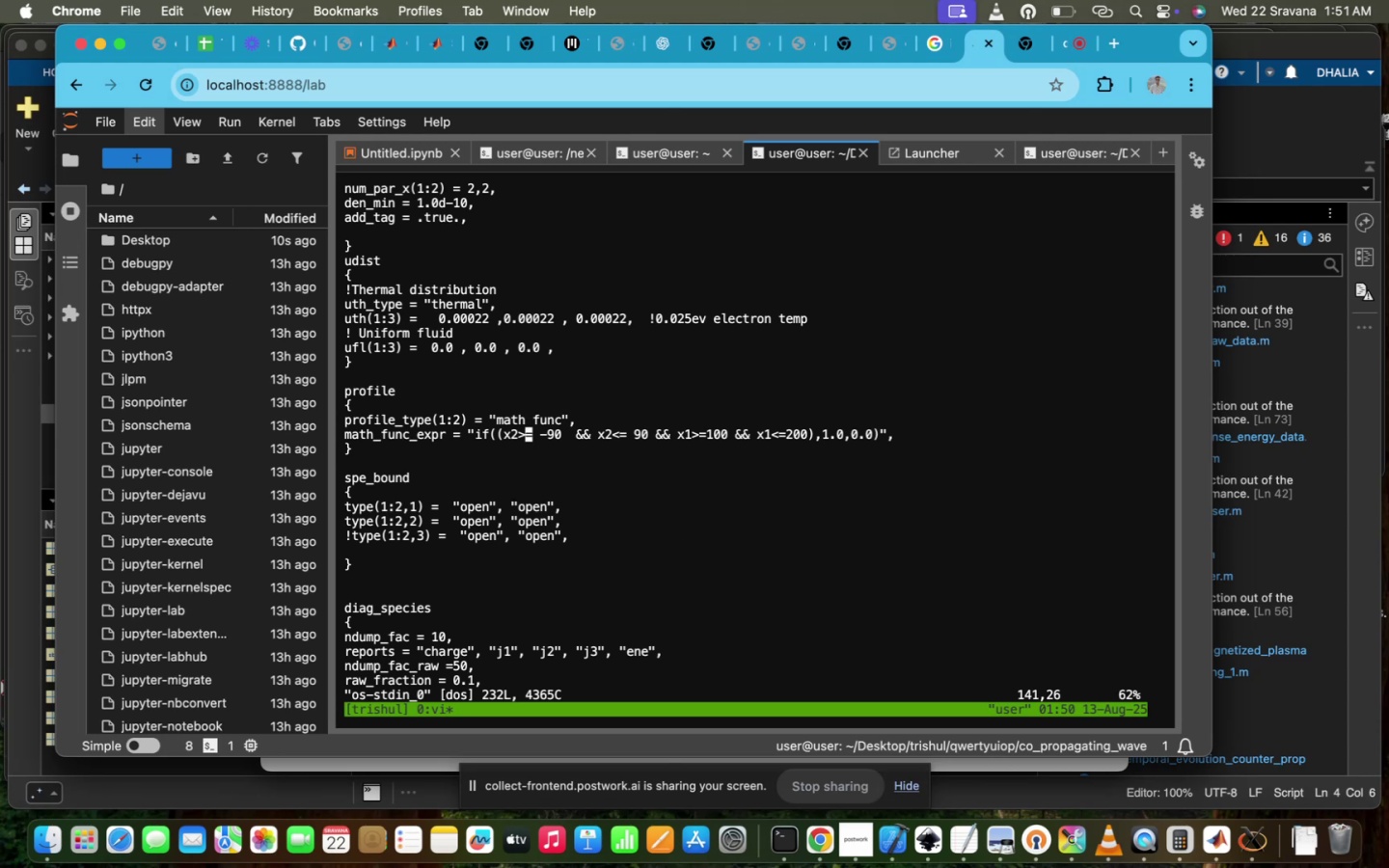 
key(ArrowDown)
 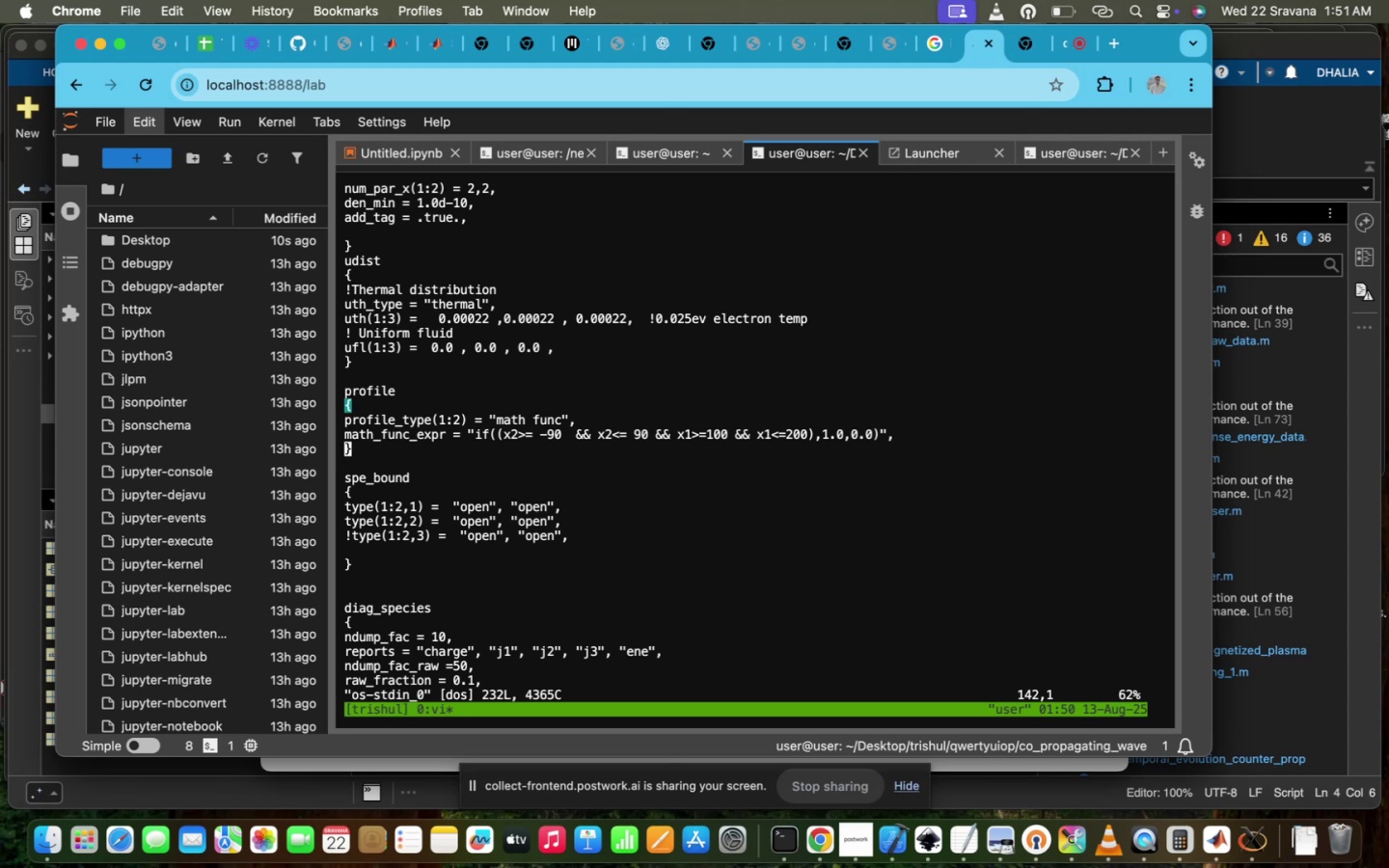 
key(ArrowUp)
 